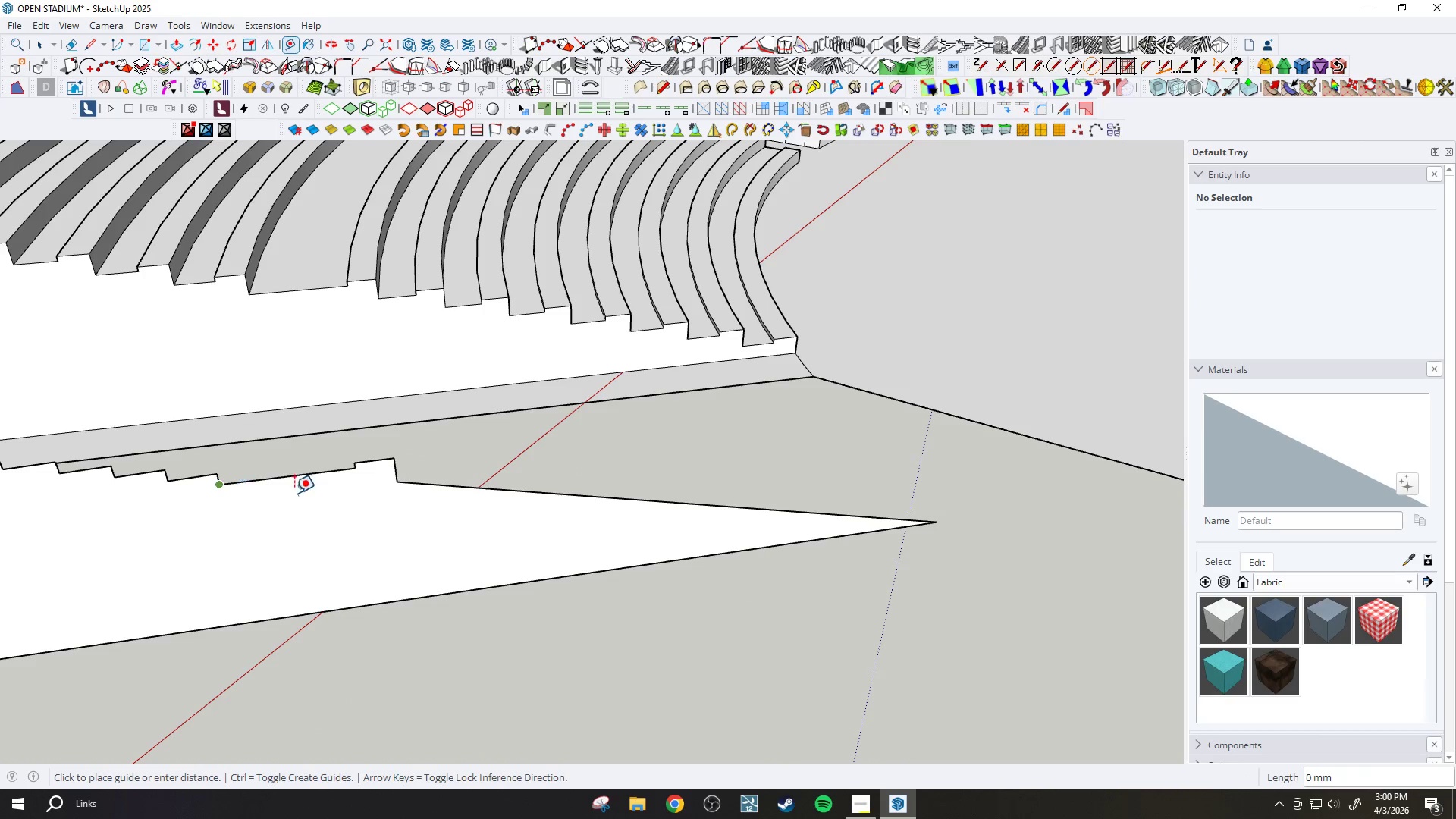 
scroll: coordinate [951, 506], scroll_direction: up, amount: 4.0
 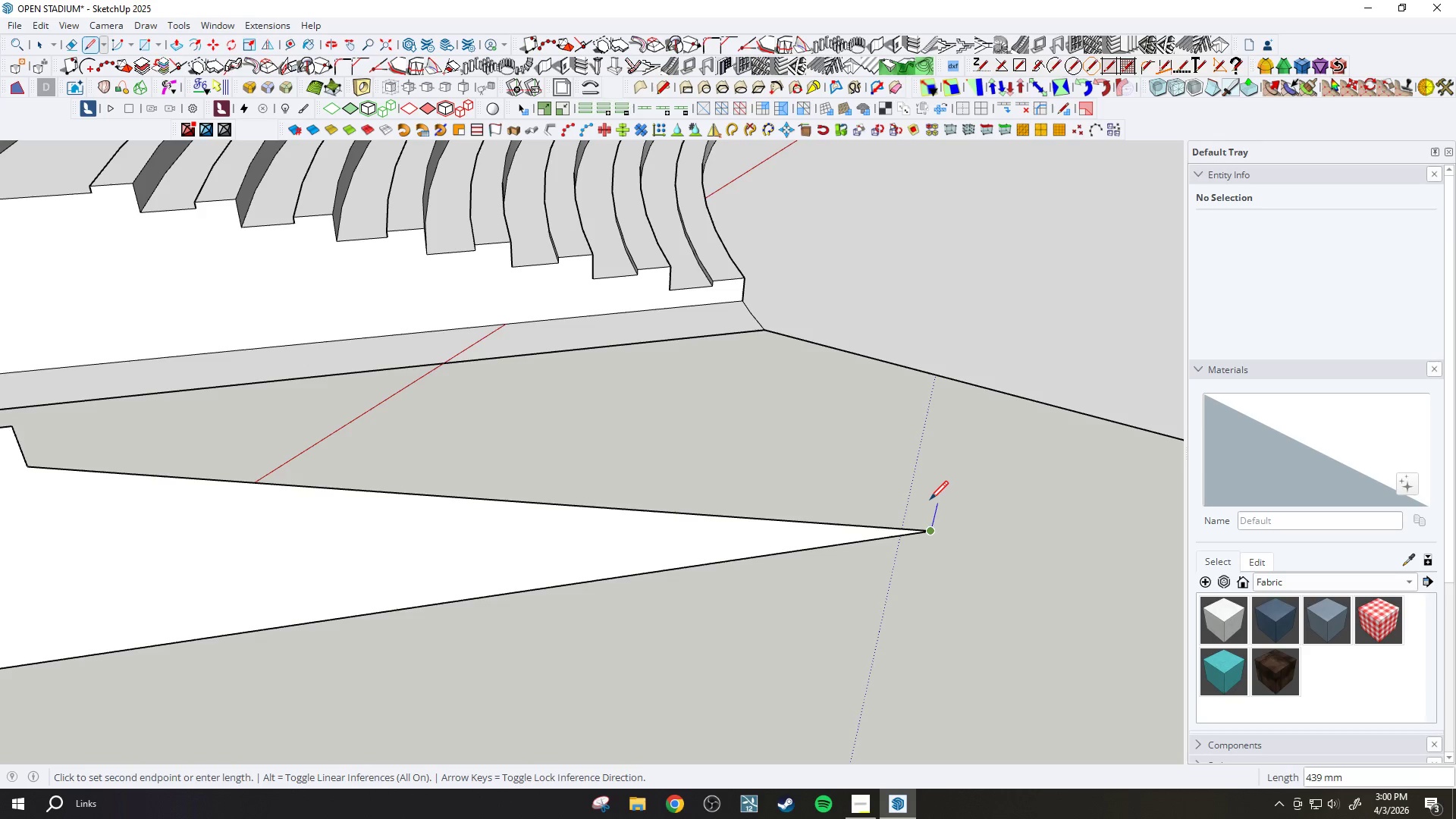 
type(200)
 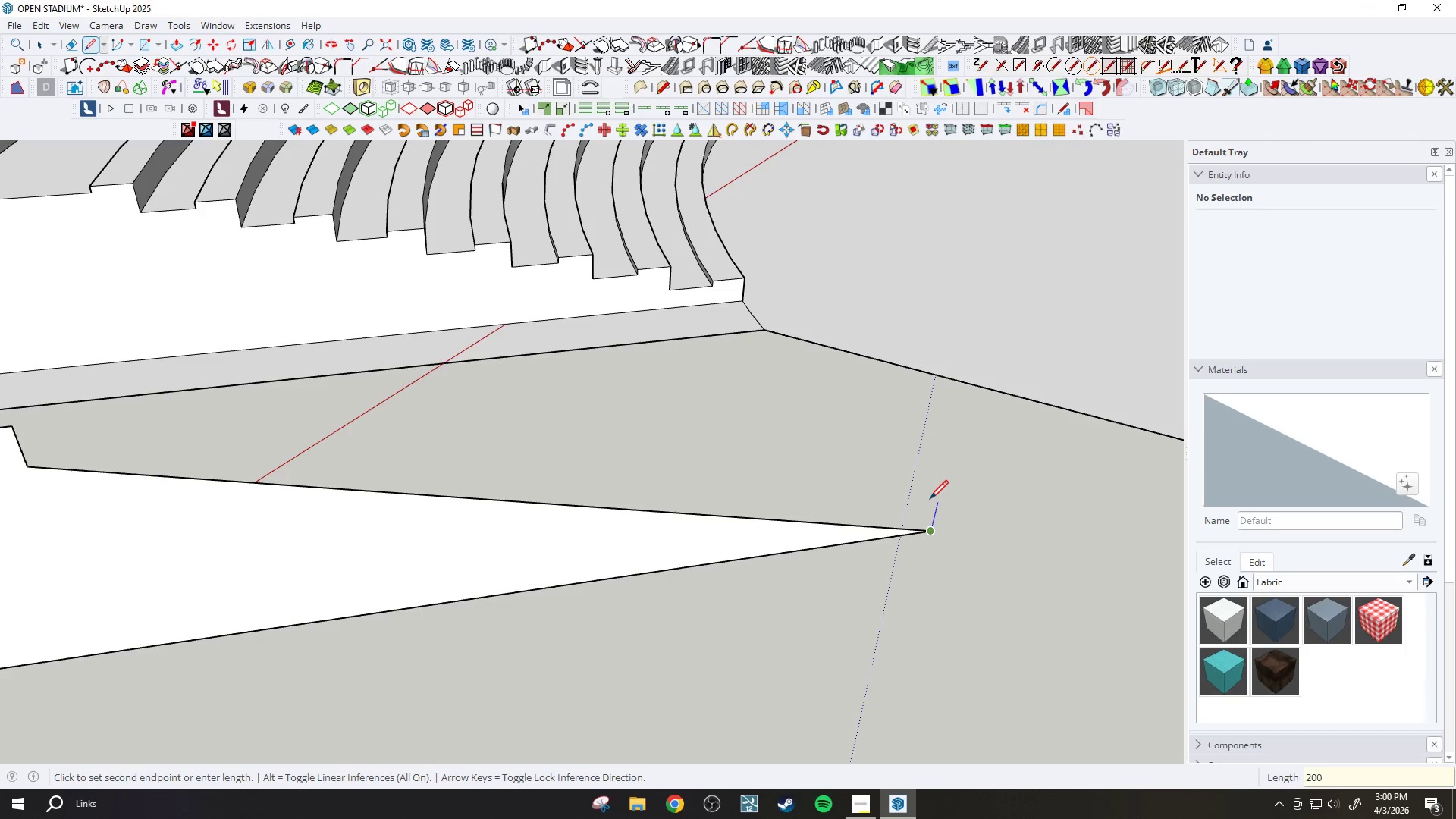 
key(Enter)
 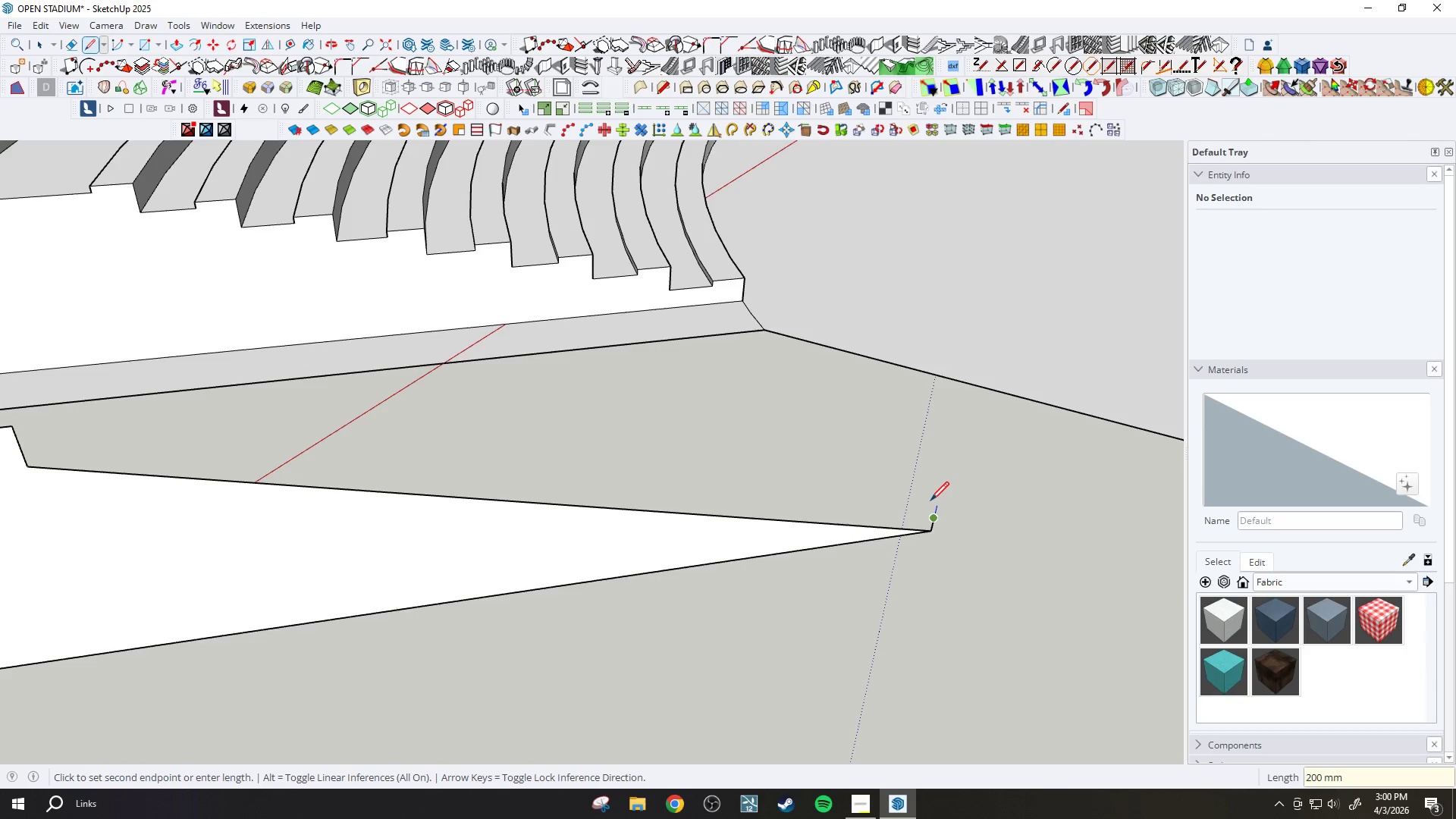 
scroll: coordinate [928, 504], scroll_direction: up, amount: 4.0
 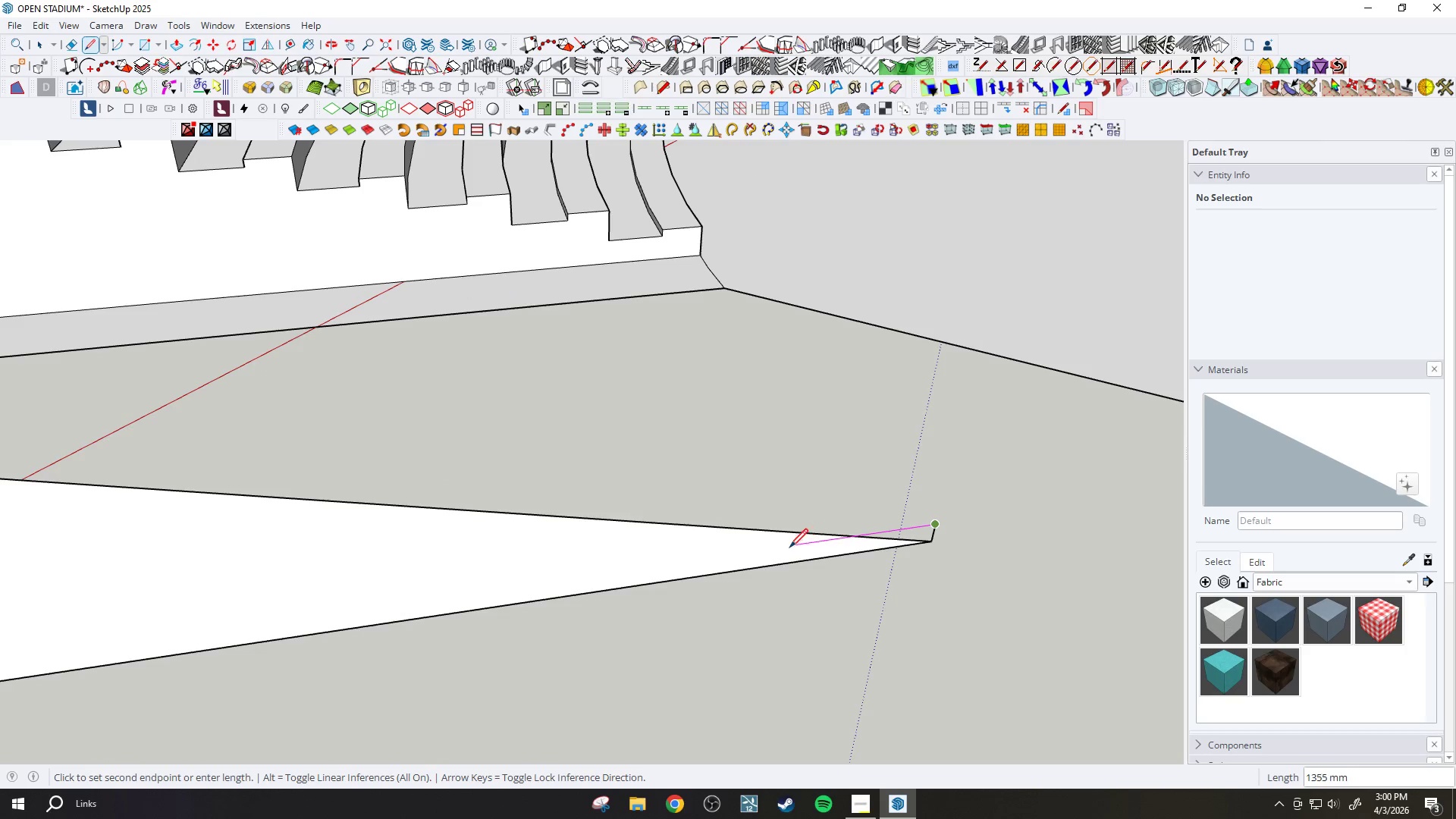 
left_click([770, 554])
 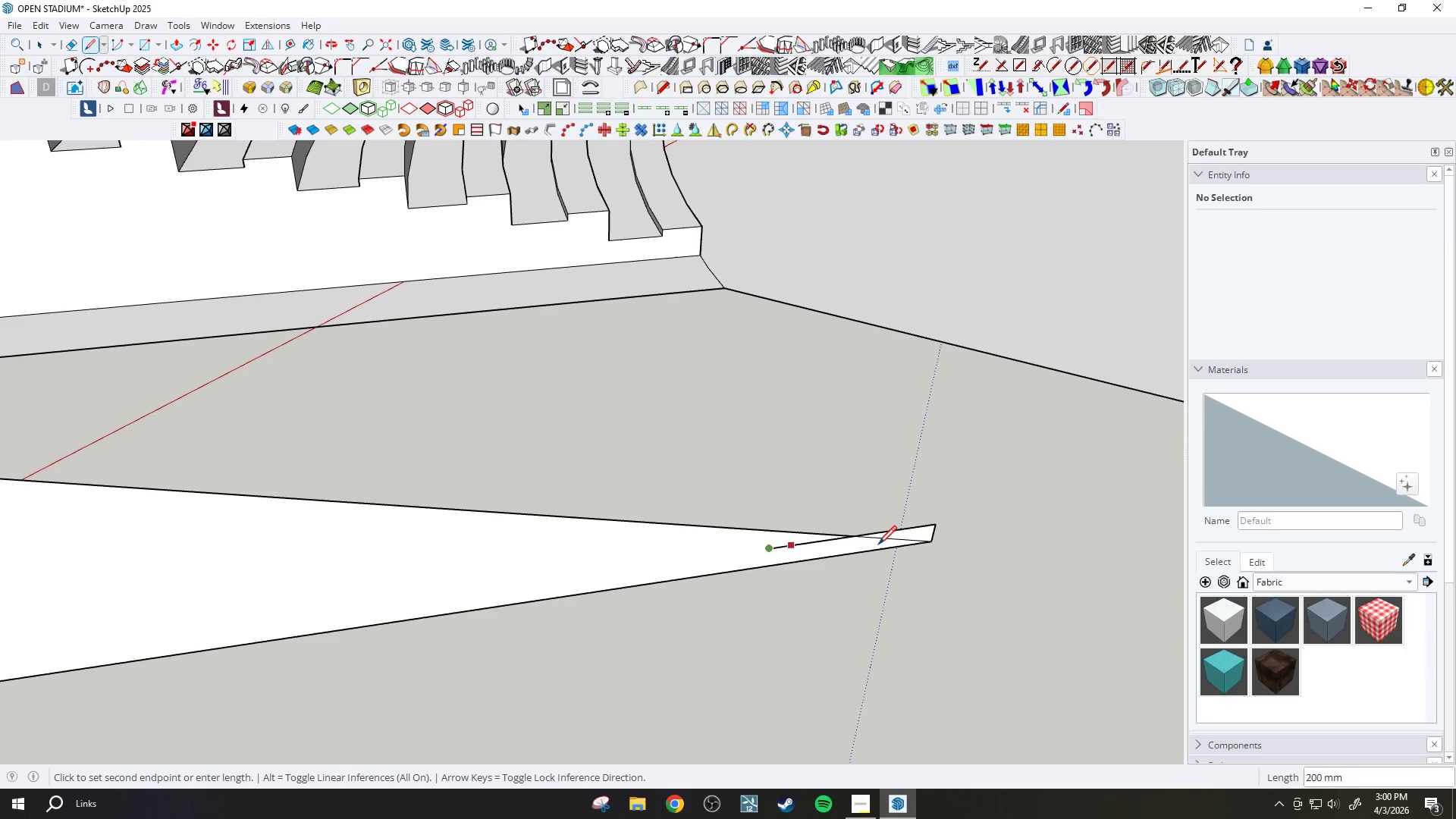 
key(W)
 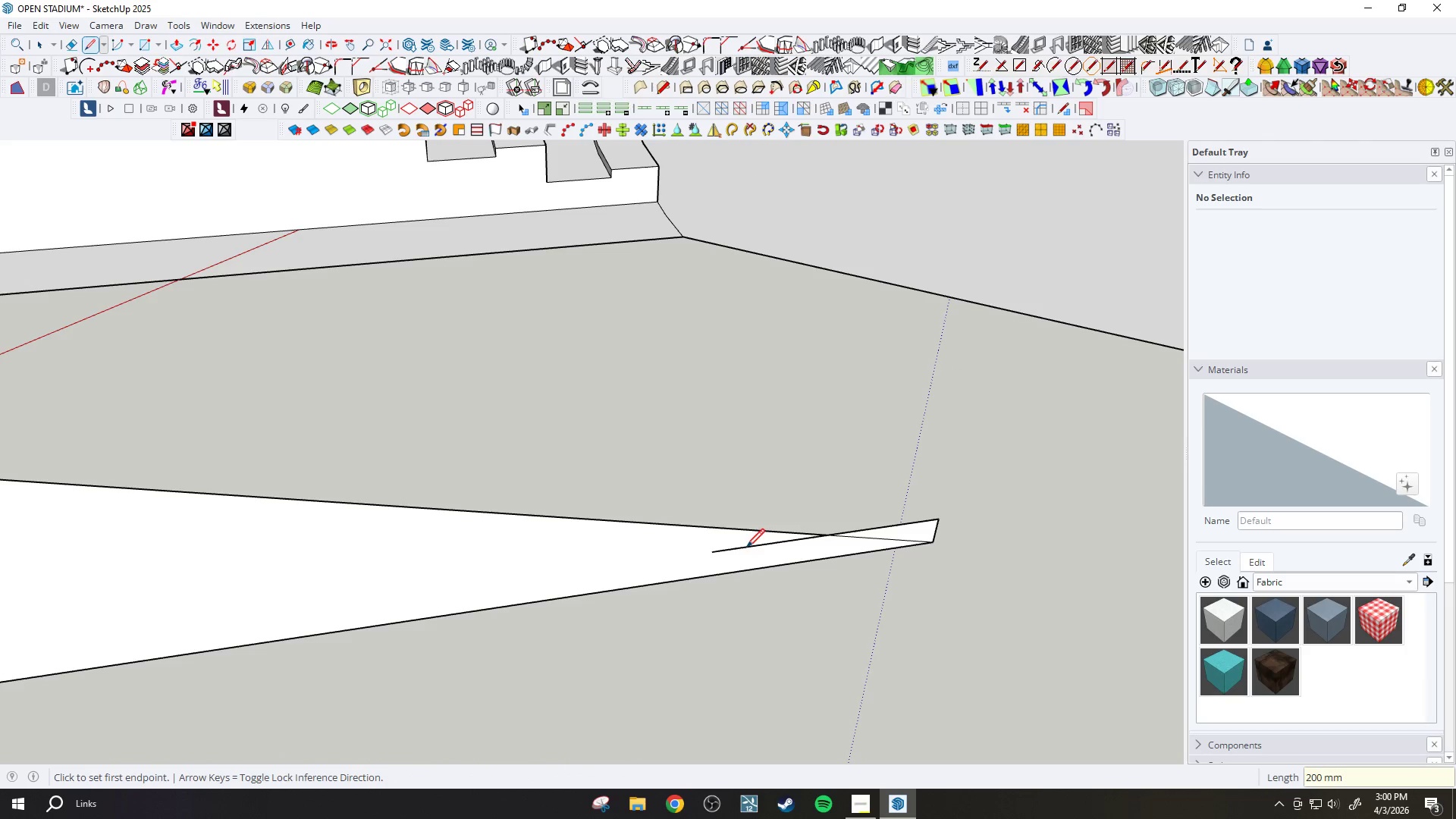 
scroll: coordinate [926, 539], scroll_direction: up, amount: 3.0
 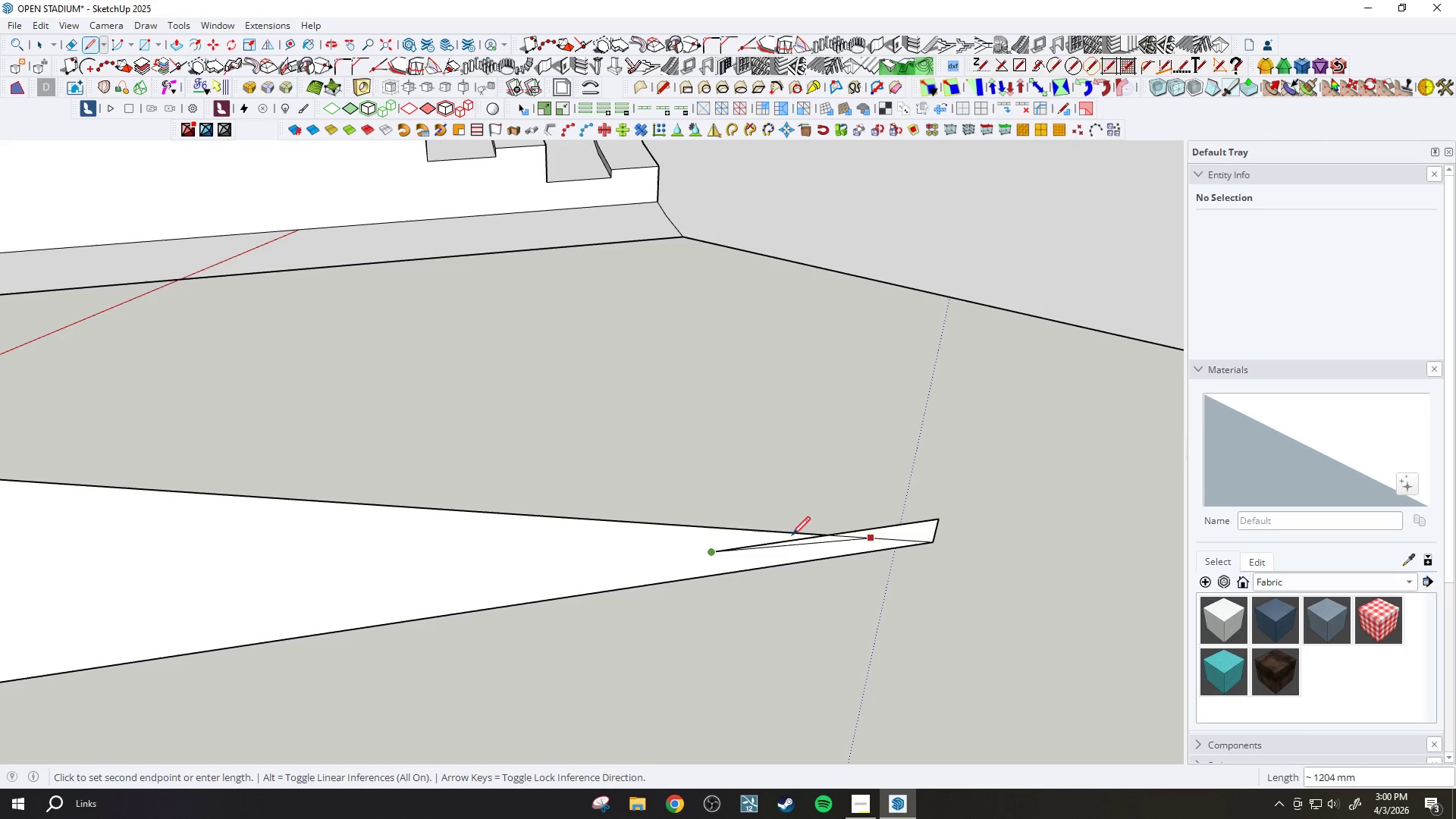 
type(we)
 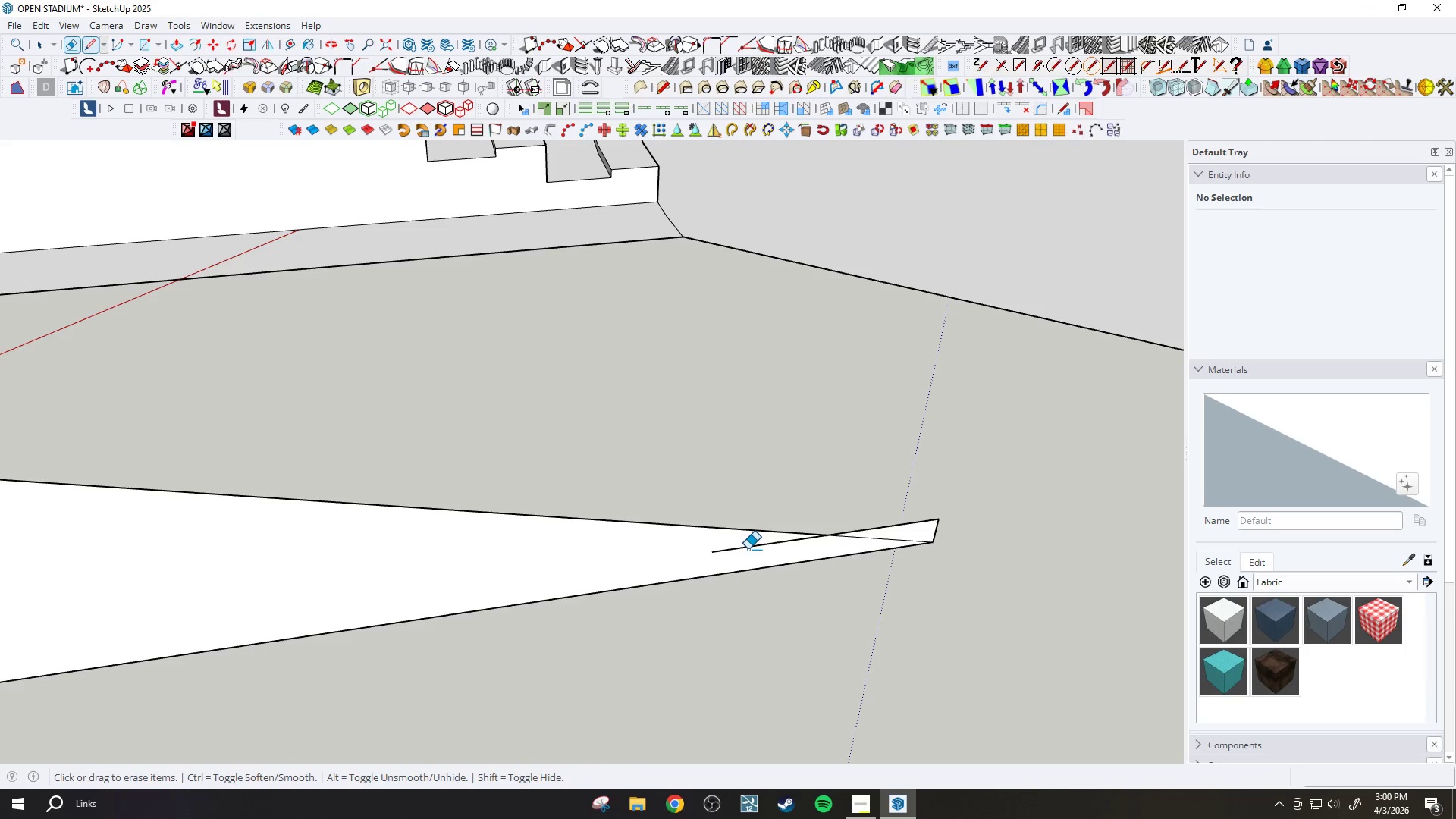 
left_click_drag(start_coordinate=[748, 549], to_coordinate=[755, 548])
 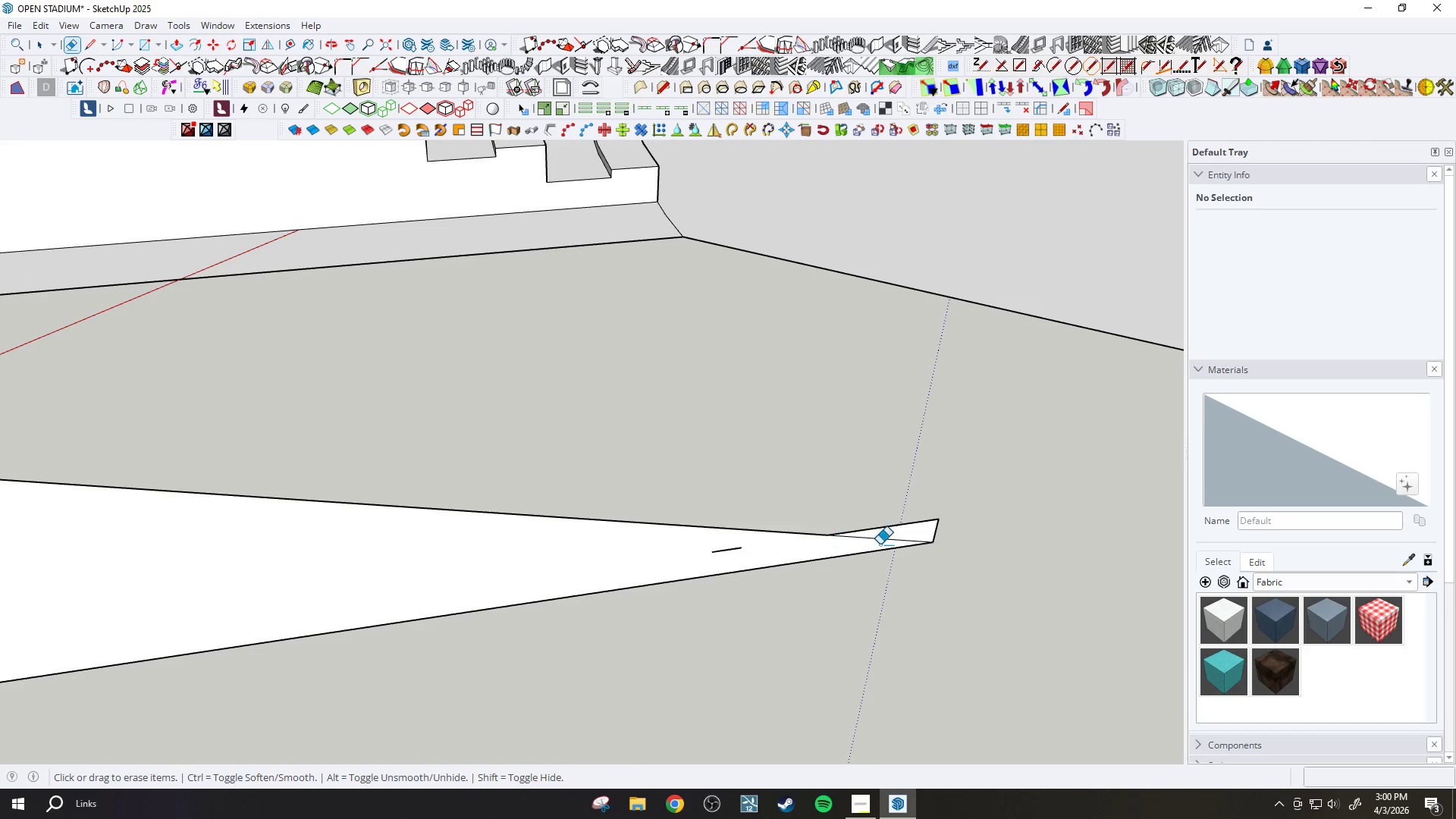 
type( we)
 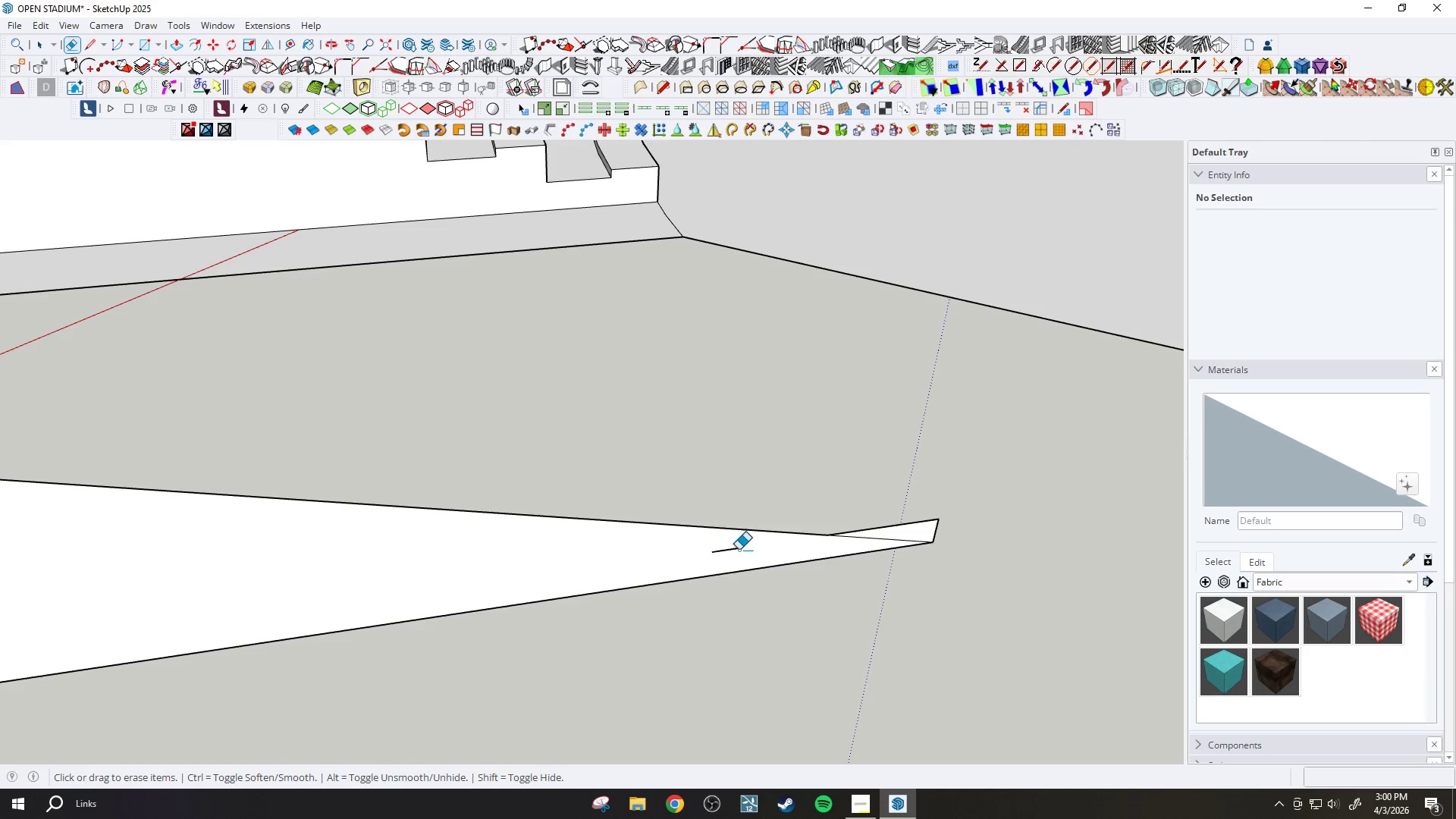 
left_click_drag(start_coordinate=[734, 551], to_coordinate=[721, 548])
 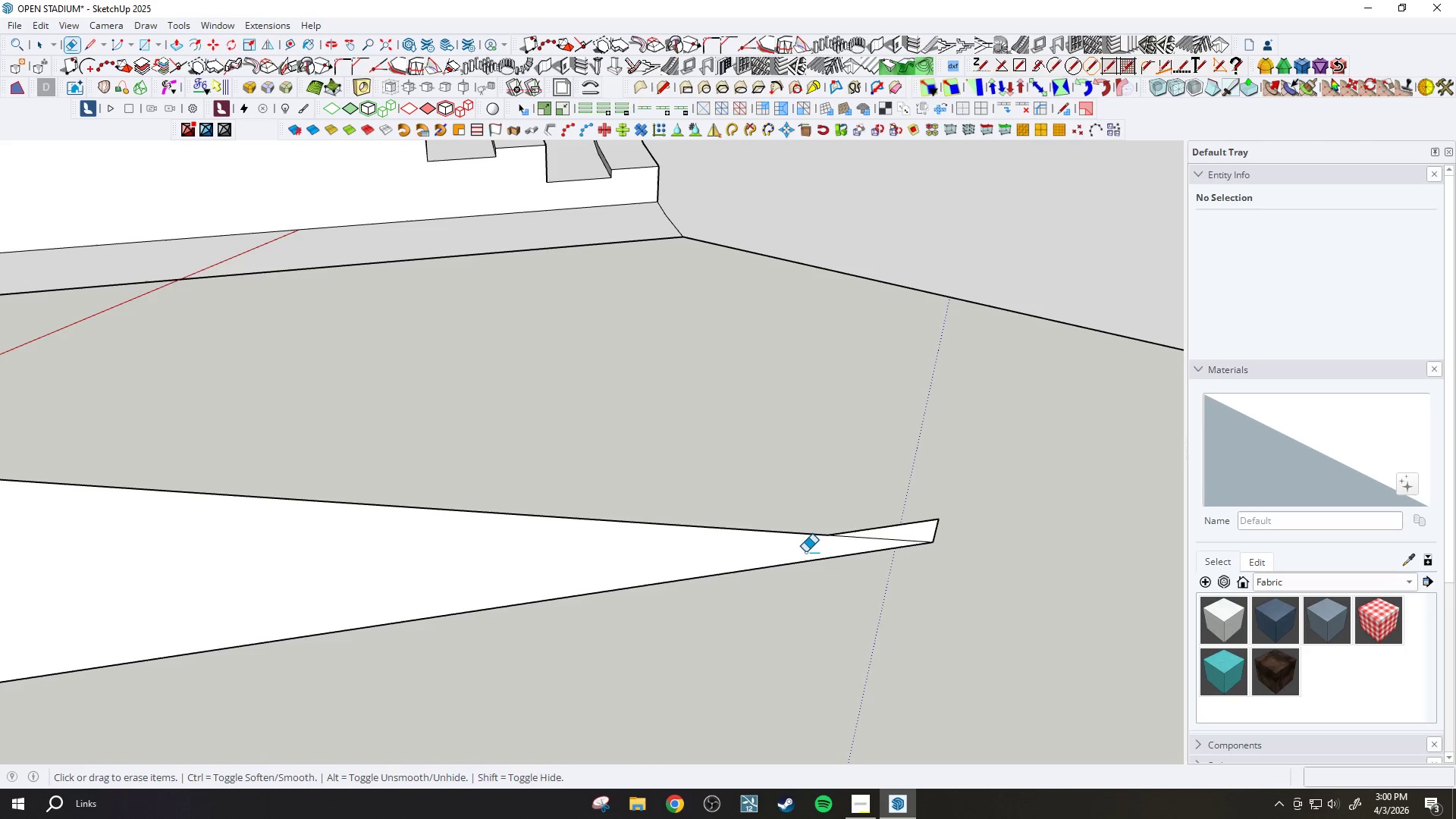 
key(Space)
 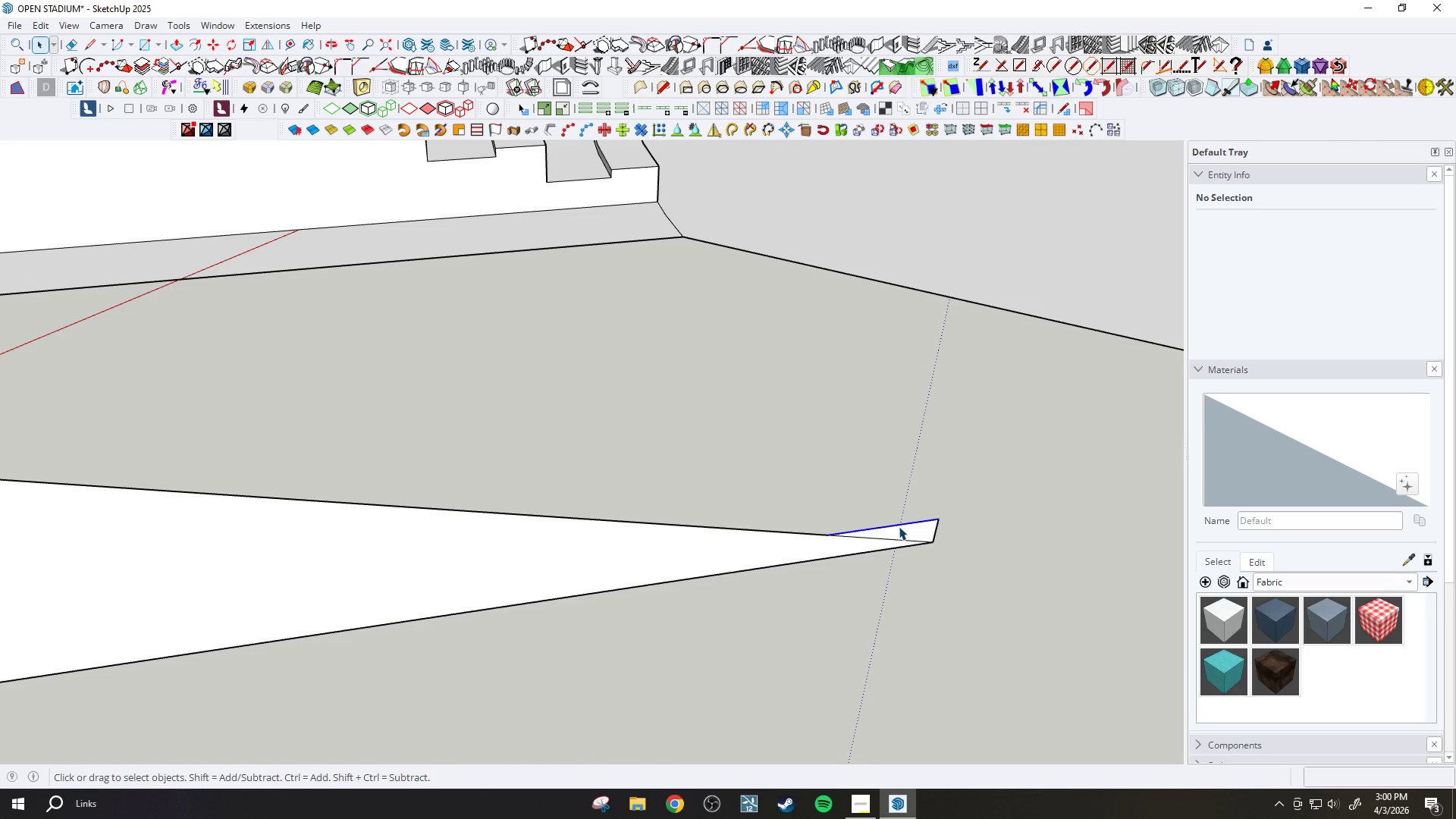 
double_click([907, 529])
 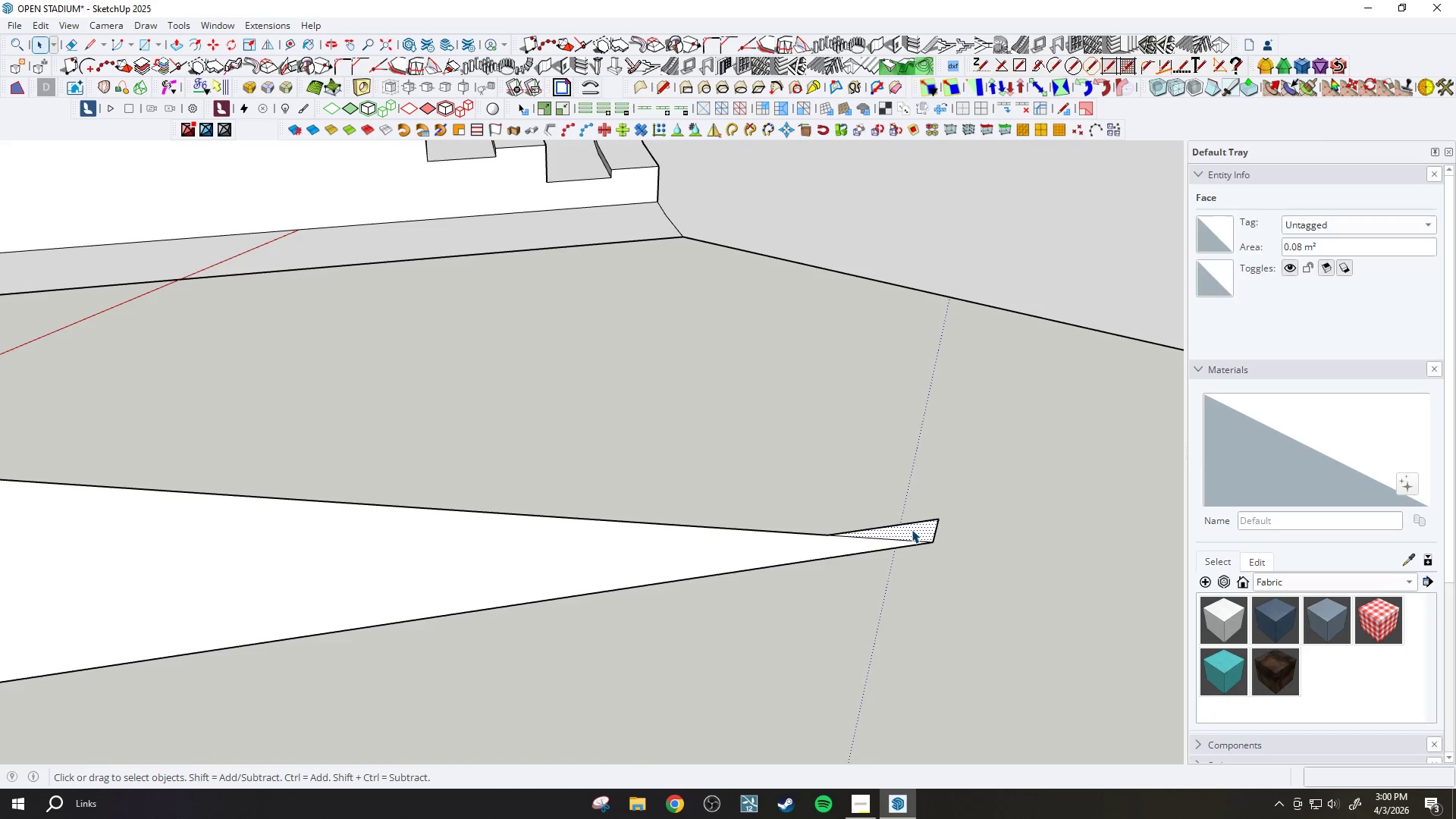 
key(M)
 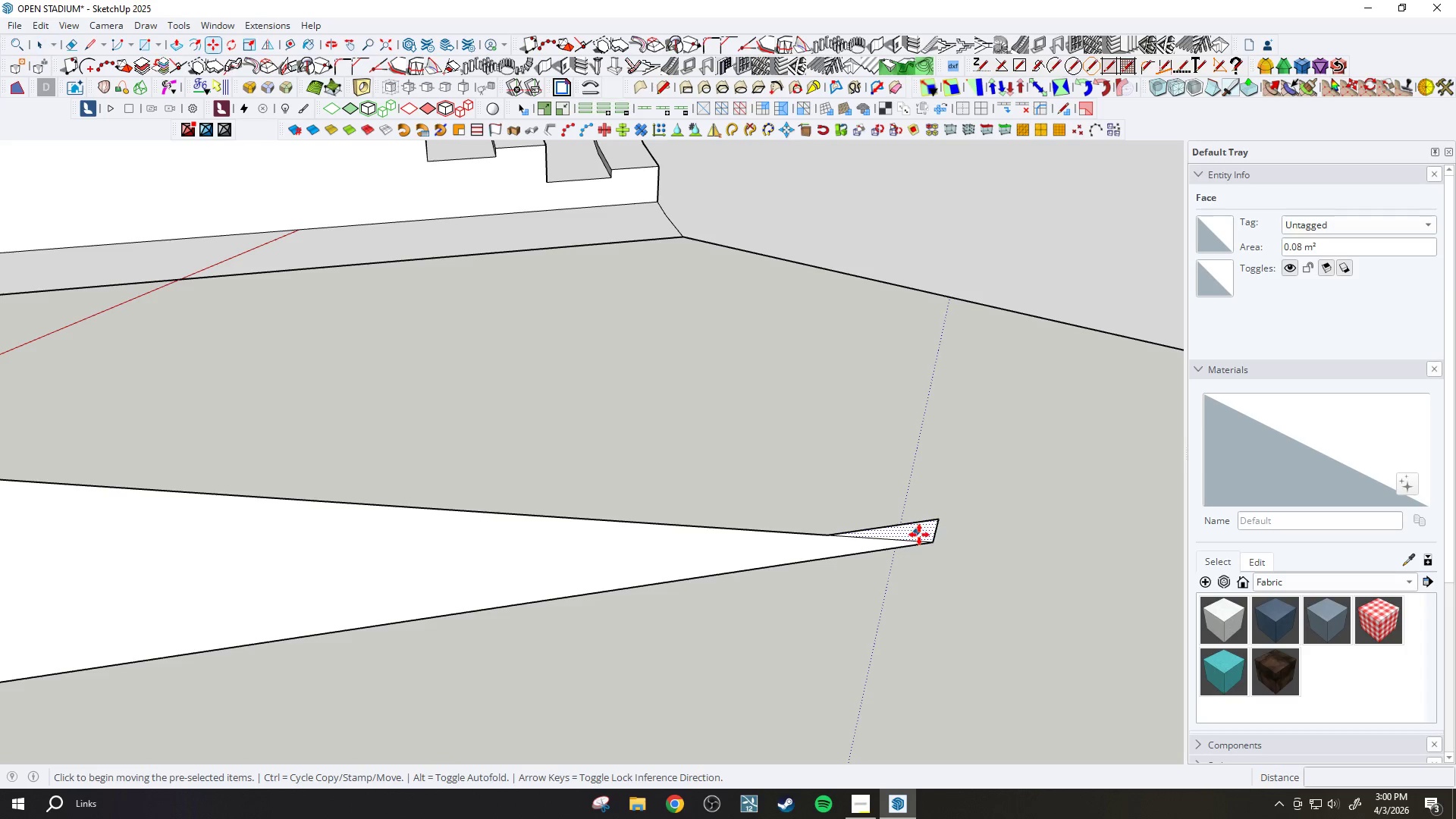 
key(Control+ControlLeft)
 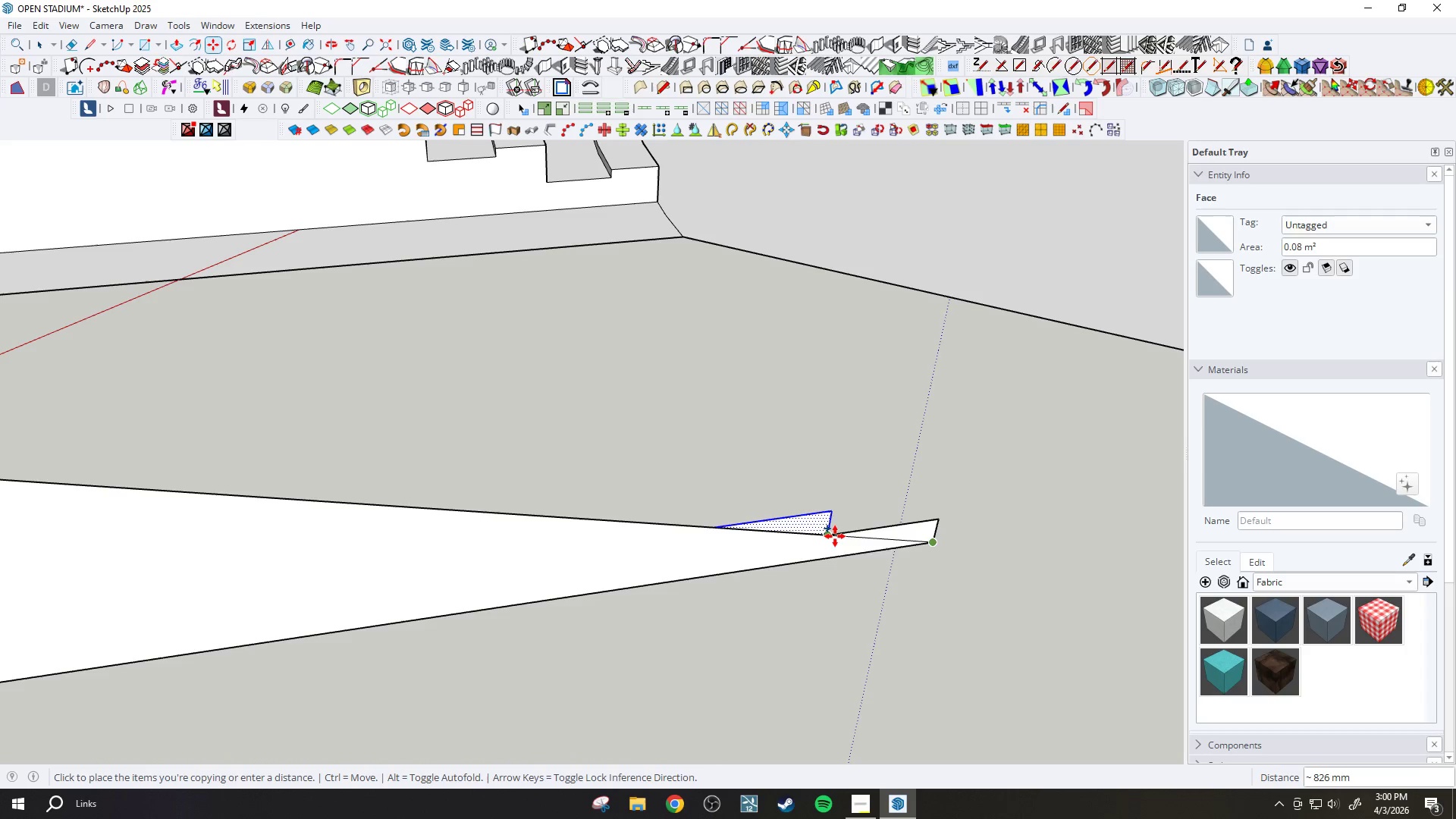 
left_click([834, 536])
 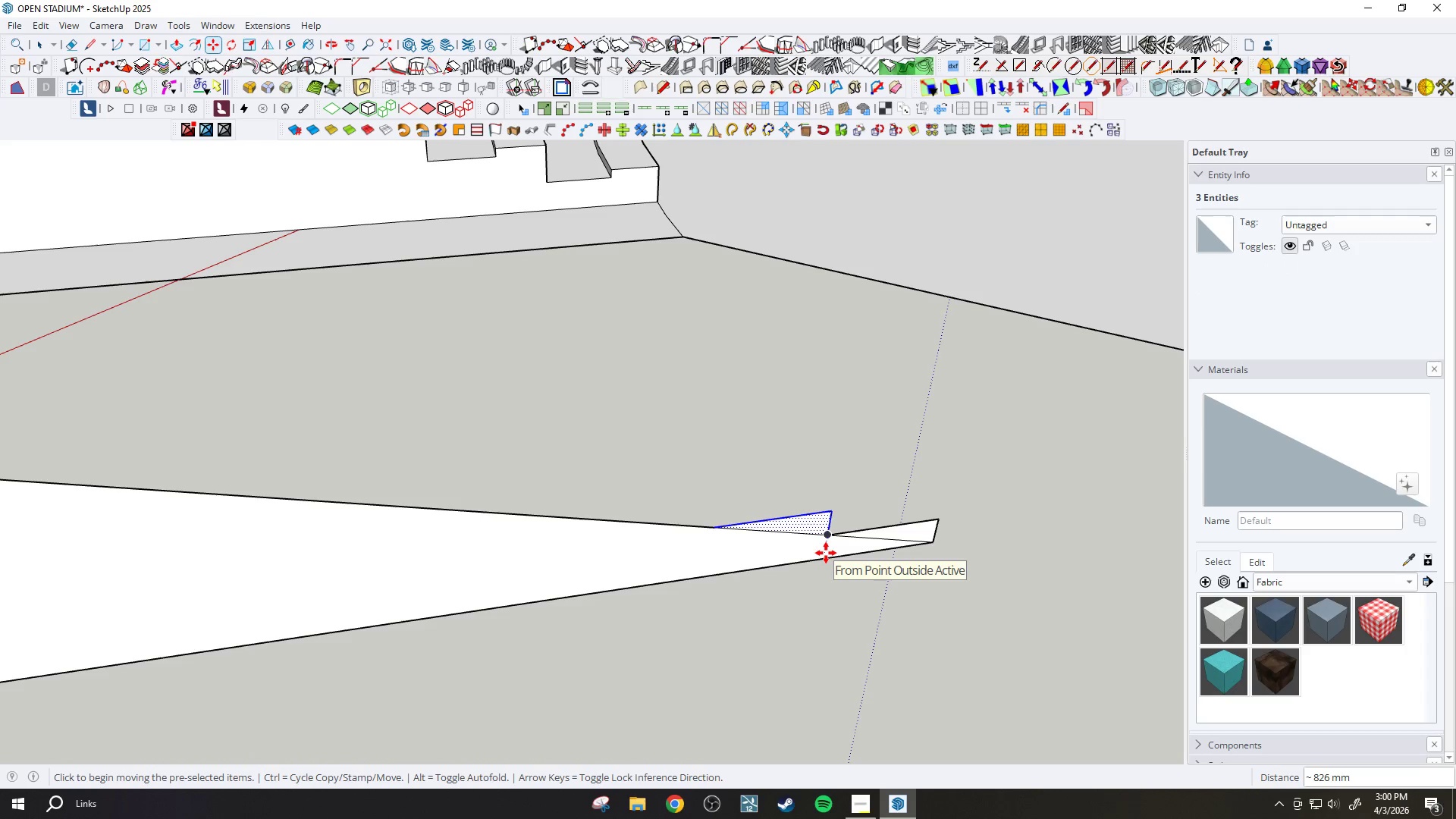 
type(x15)
 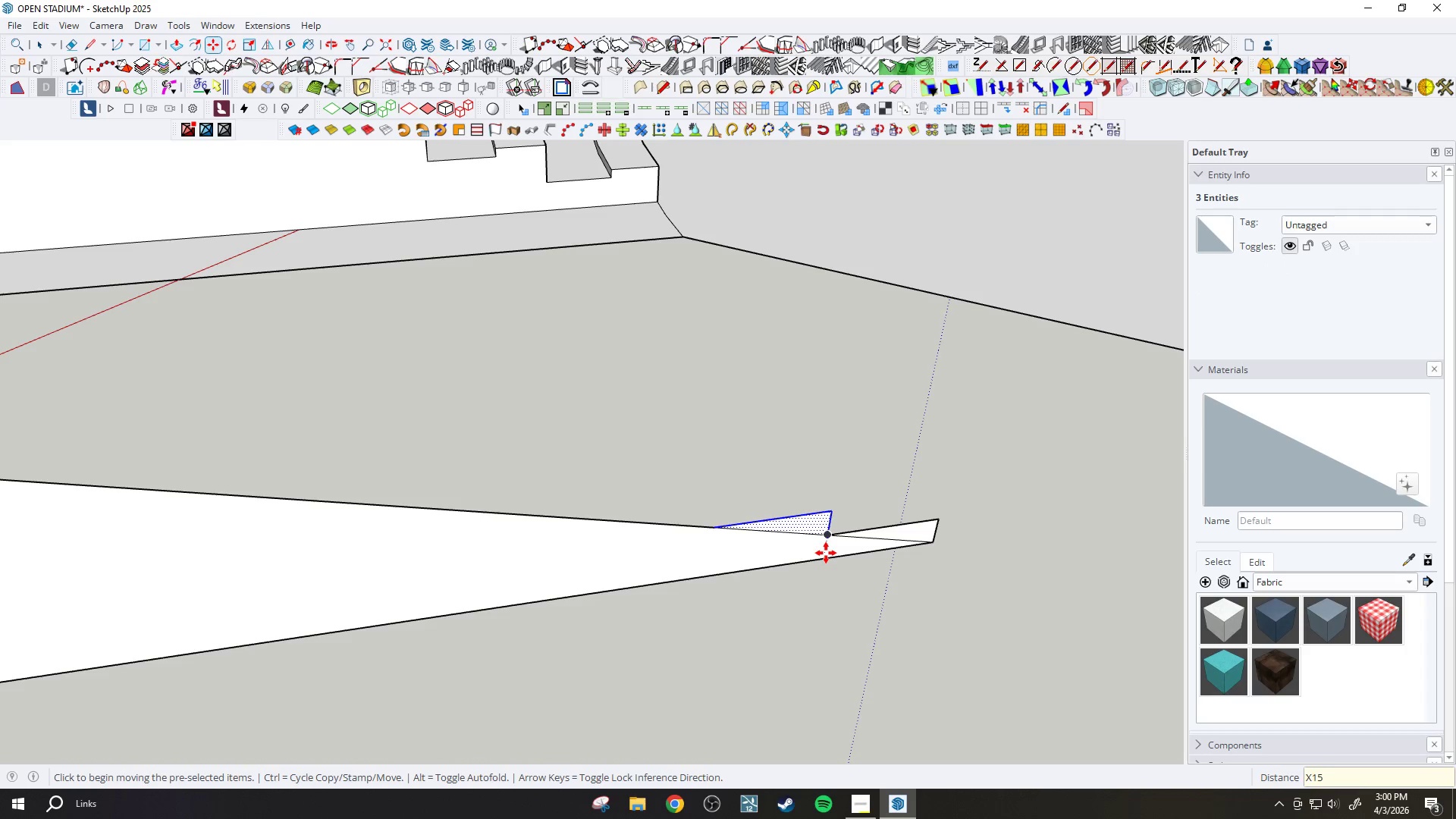 
key(Enter)
 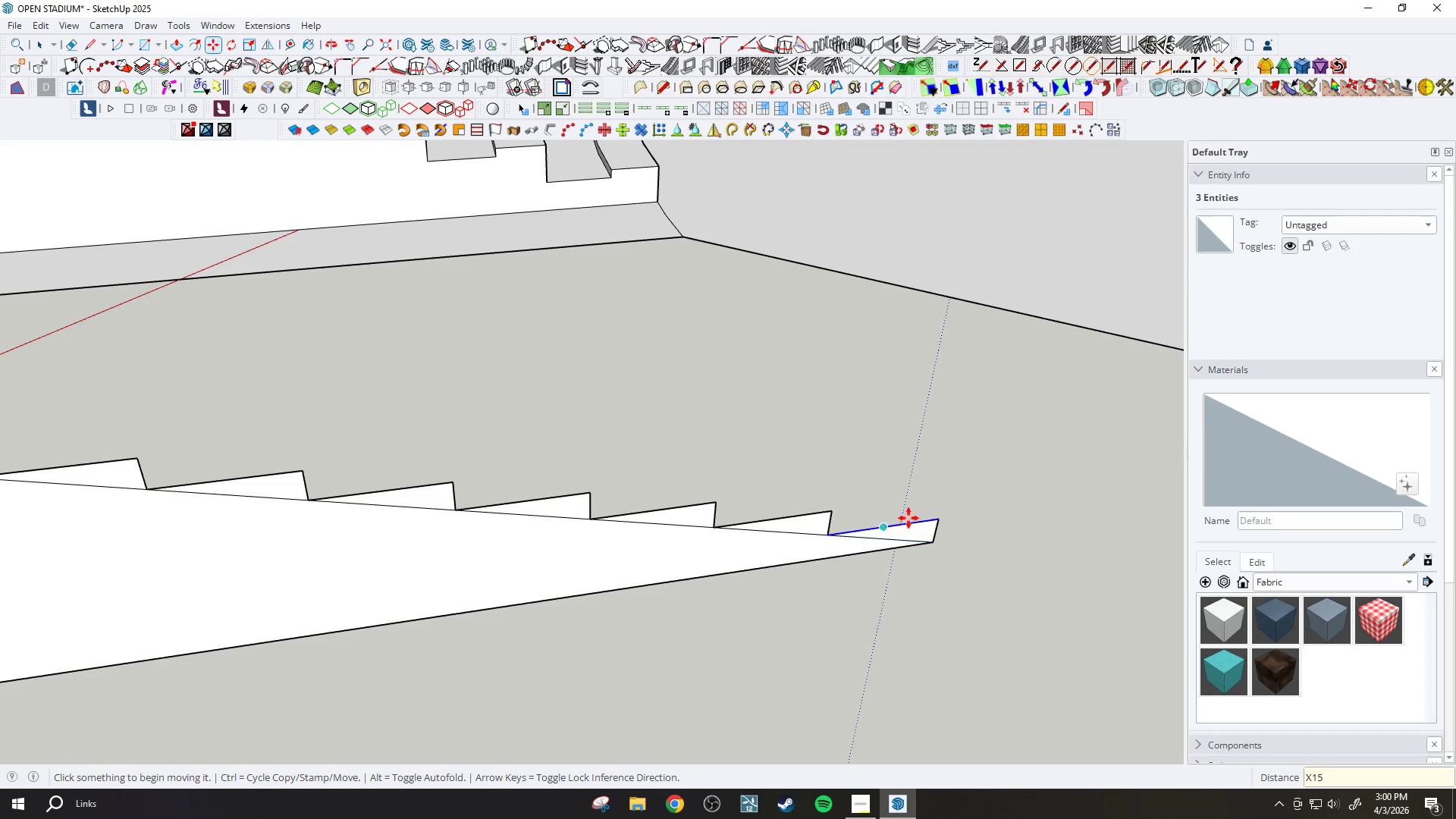 
scroll: coordinate [939, 510], scroll_direction: down, amount: 11.0
 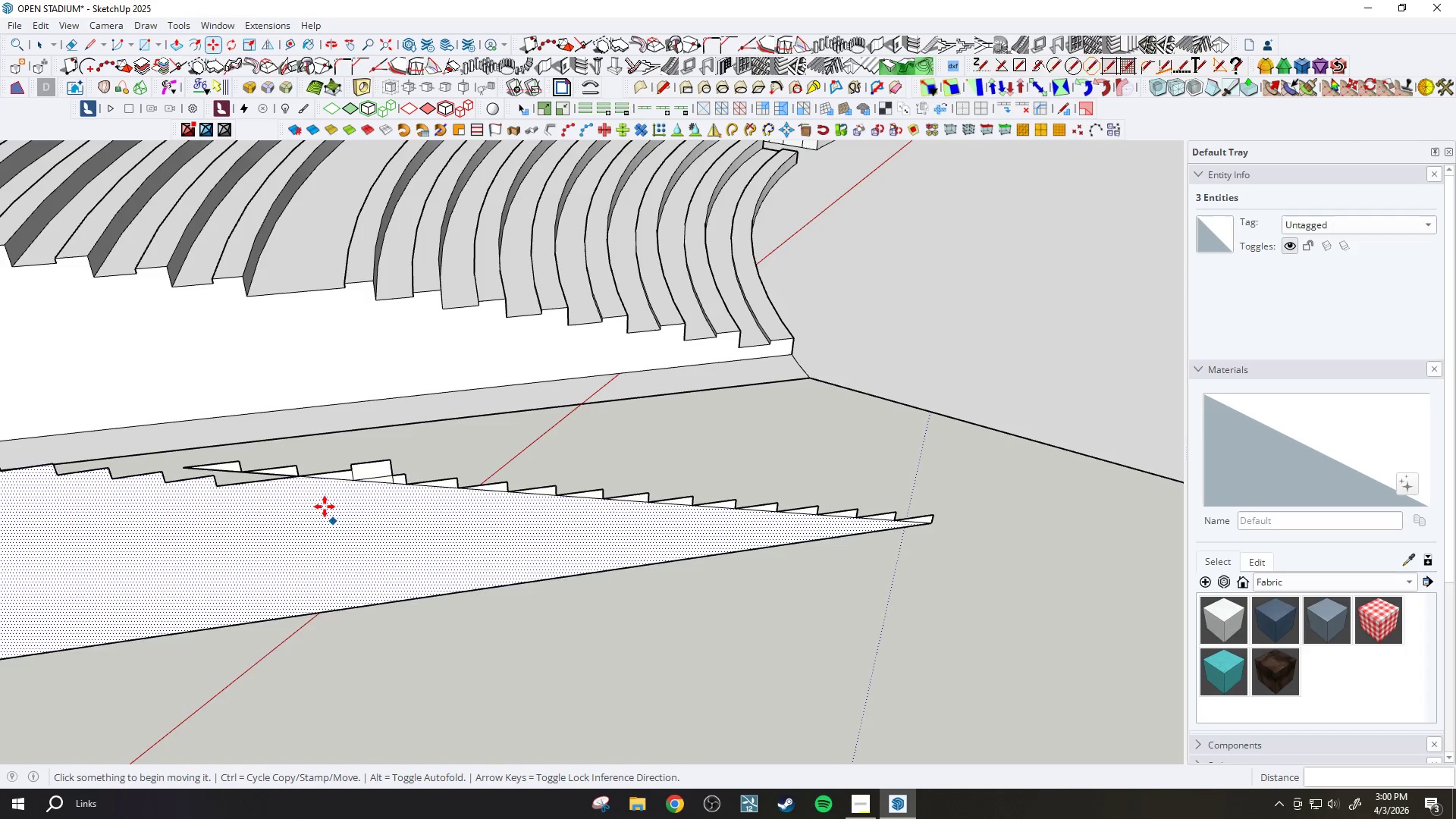 
scroll: coordinate [363, 464], scroll_direction: up, amount: 10.0
 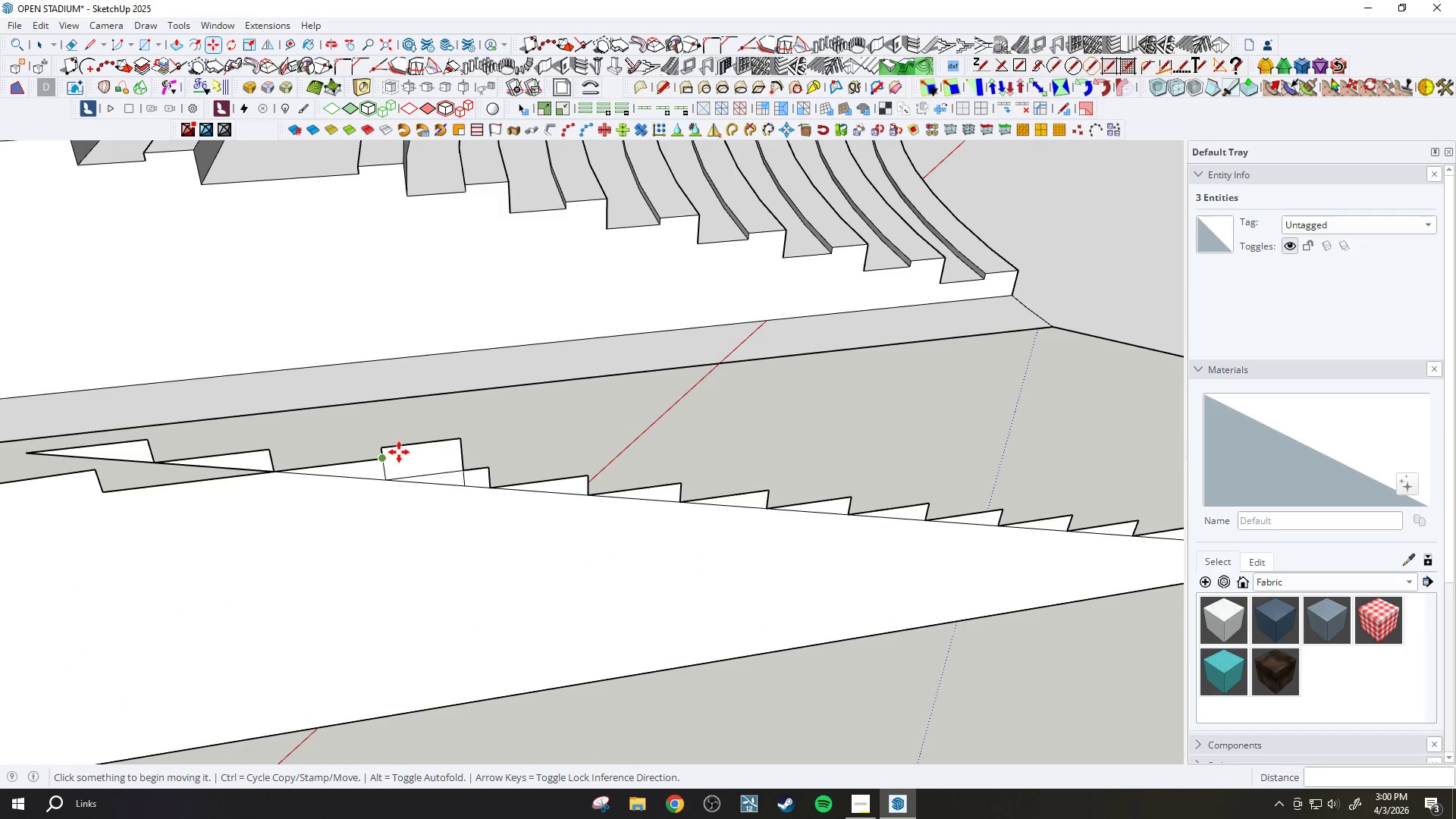 
key(E)
 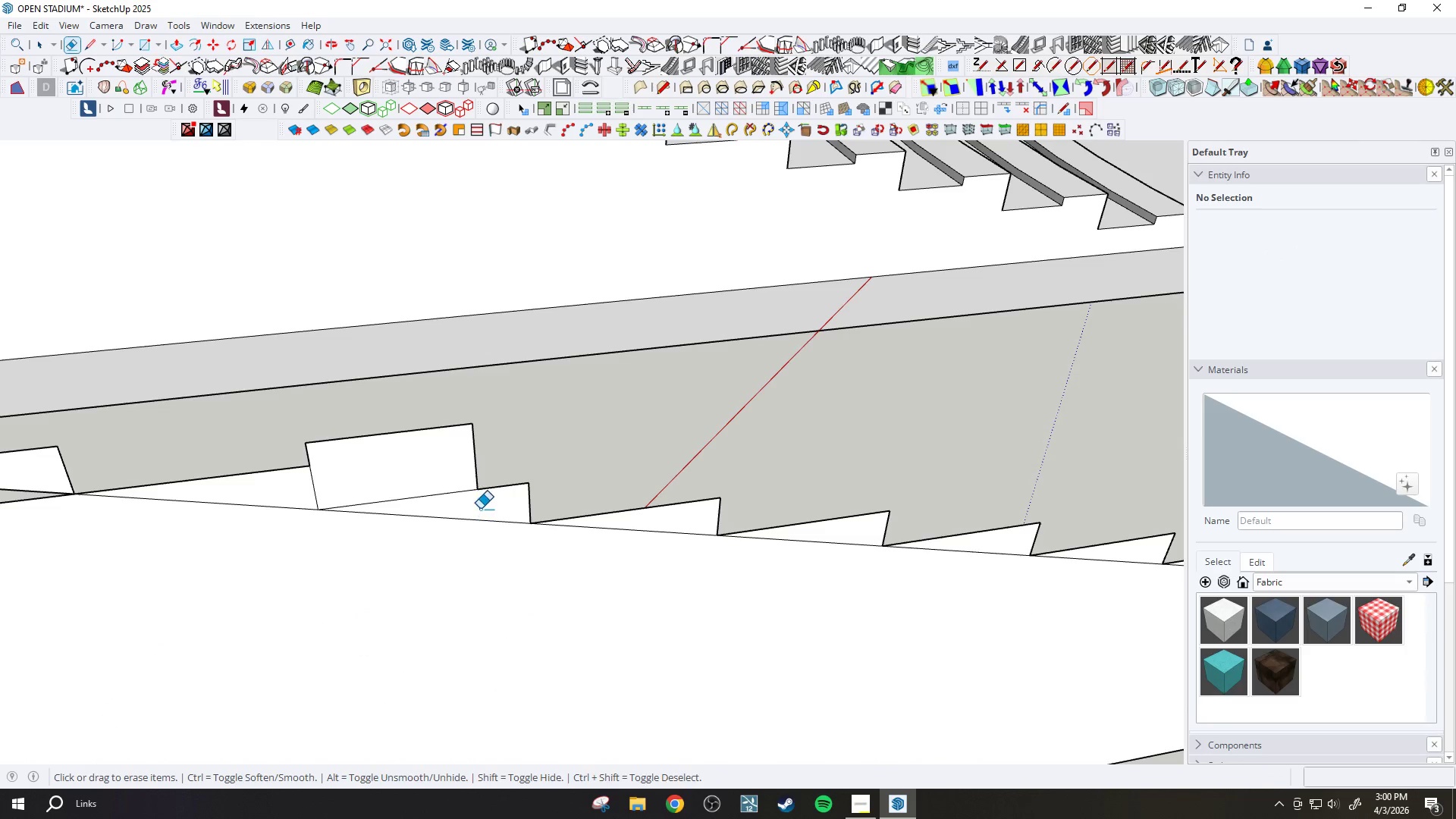 
scroll: coordinate [476, 503], scroll_direction: up, amount: 5.0
 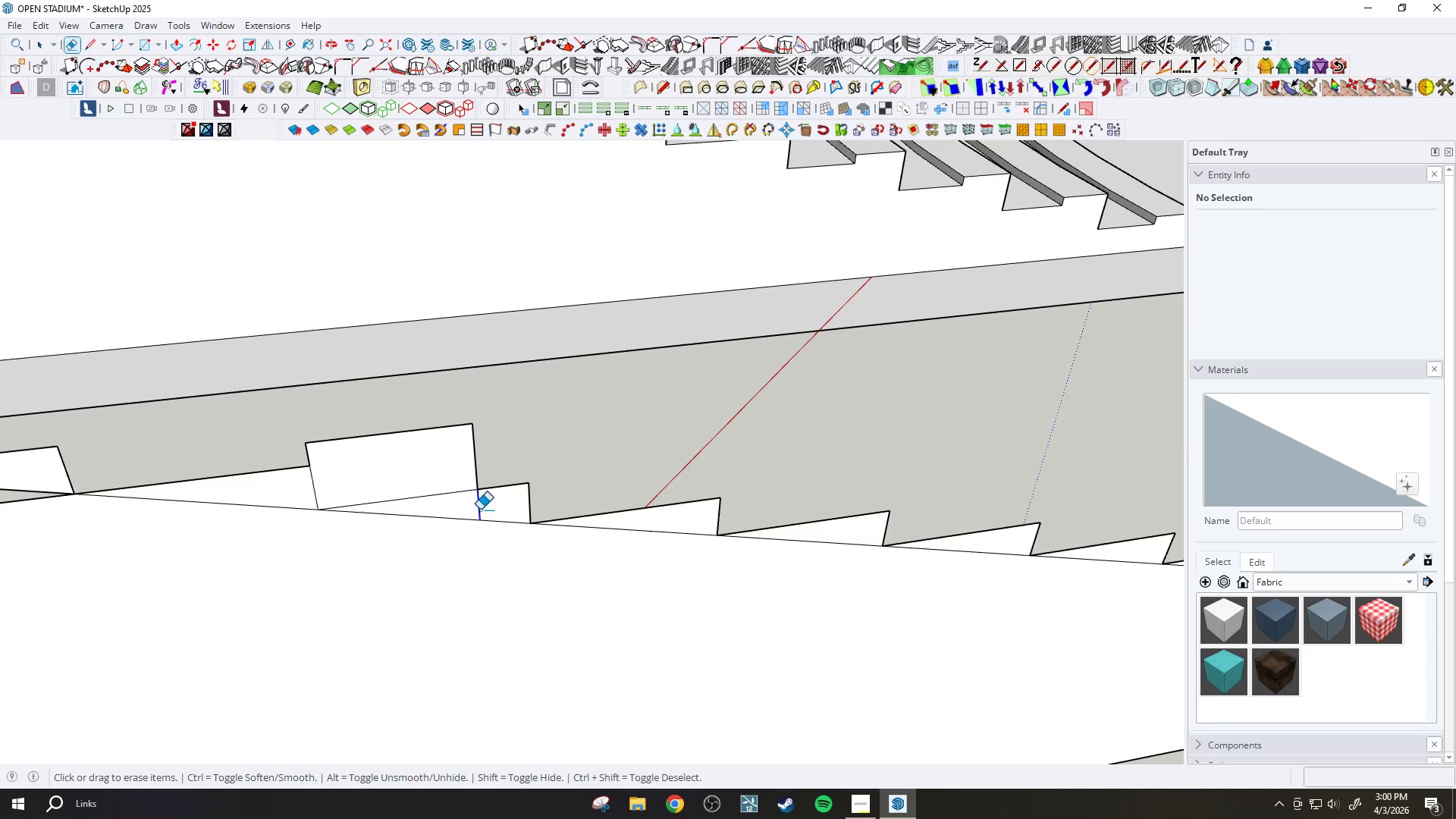 
left_click_drag(start_coordinate=[487, 472], to_coordinate=[438, 428])
 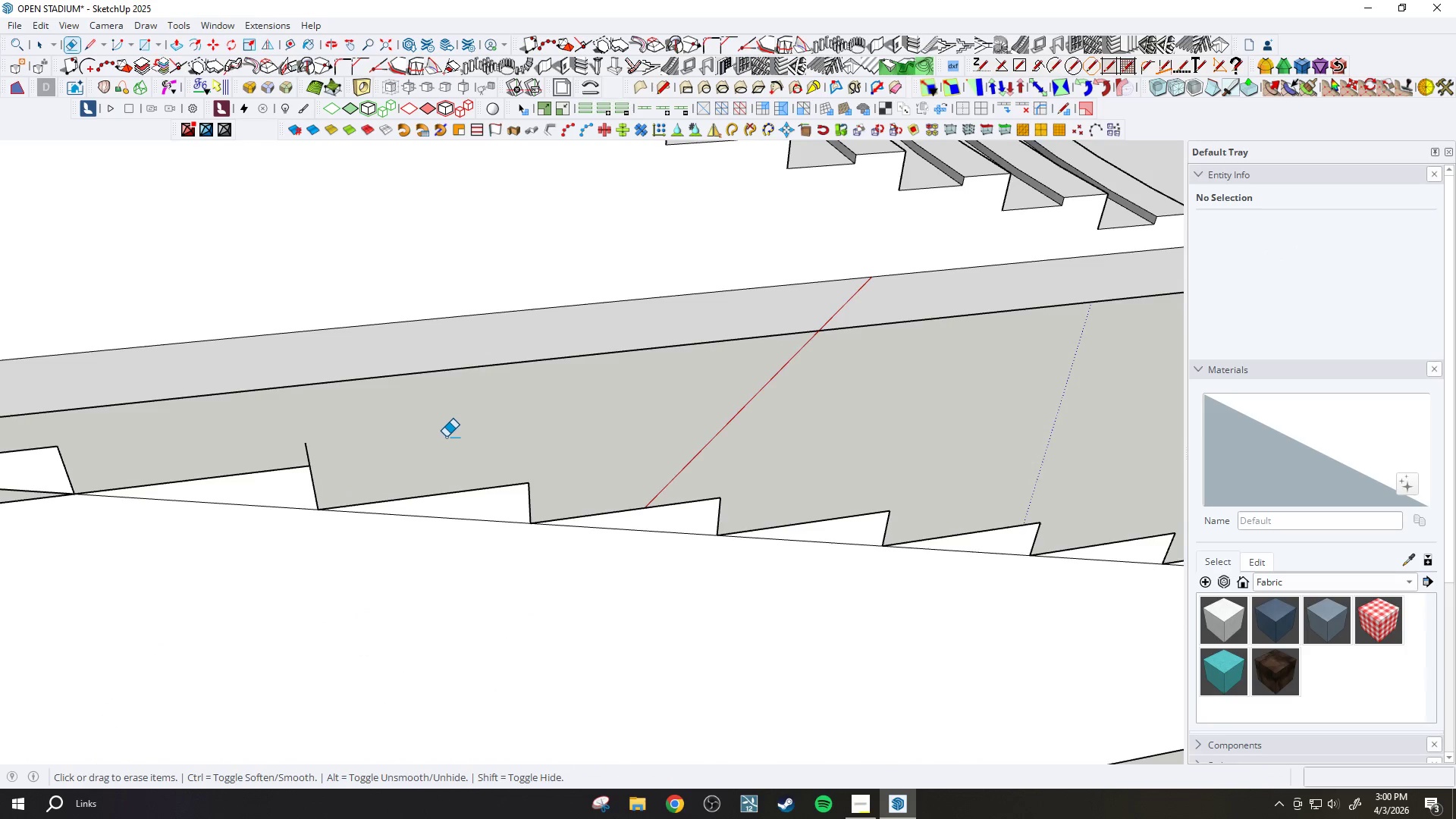 
scroll: coordinate [454, 435], scroll_direction: down, amount: 4.0
 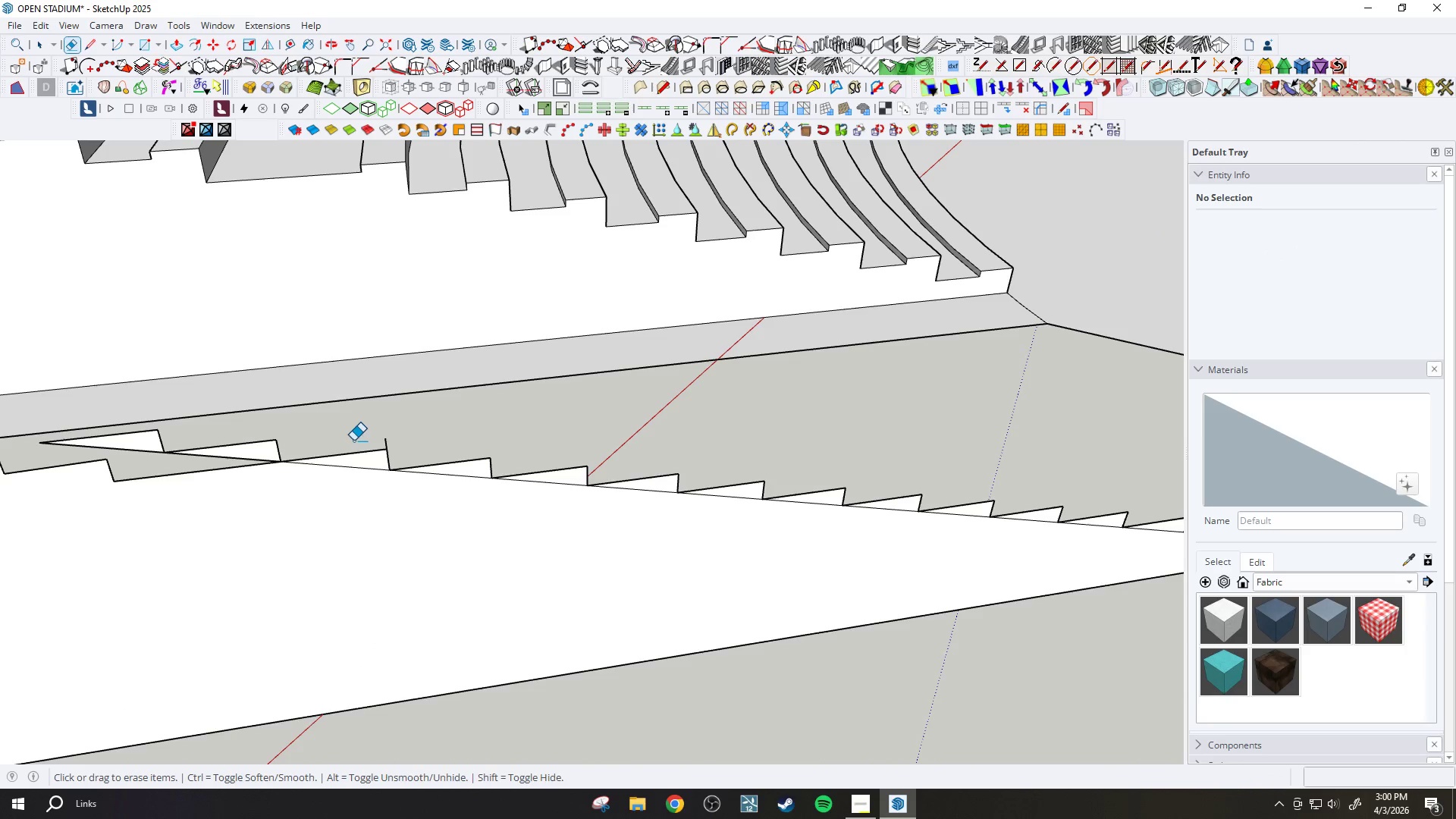 
left_click_drag(start_coordinate=[372, 444], to_coordinate=[397, 442])
 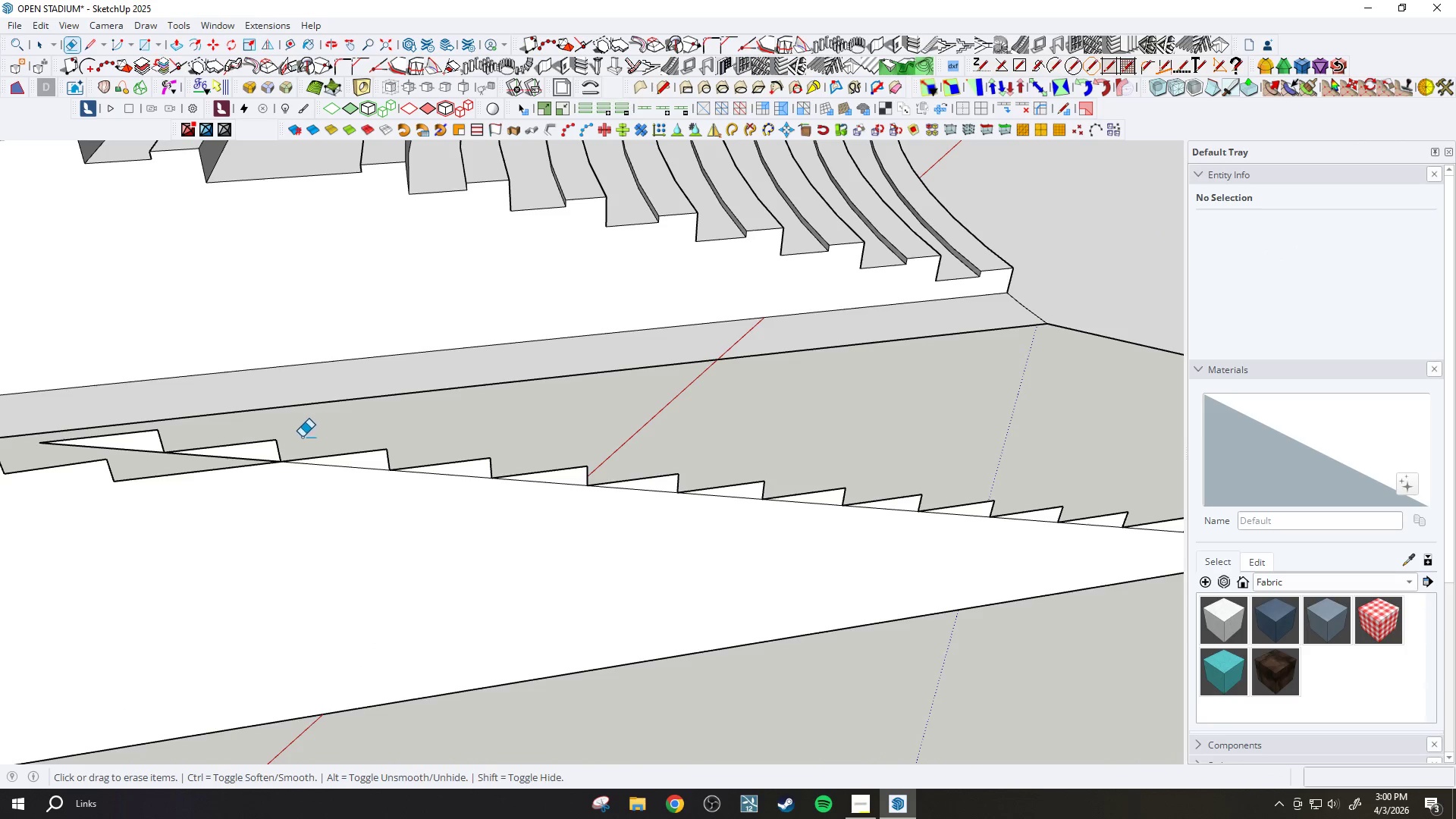 
left_click_drag(start_coordinate=[298, 439], to_coordinate=[258, 444])
 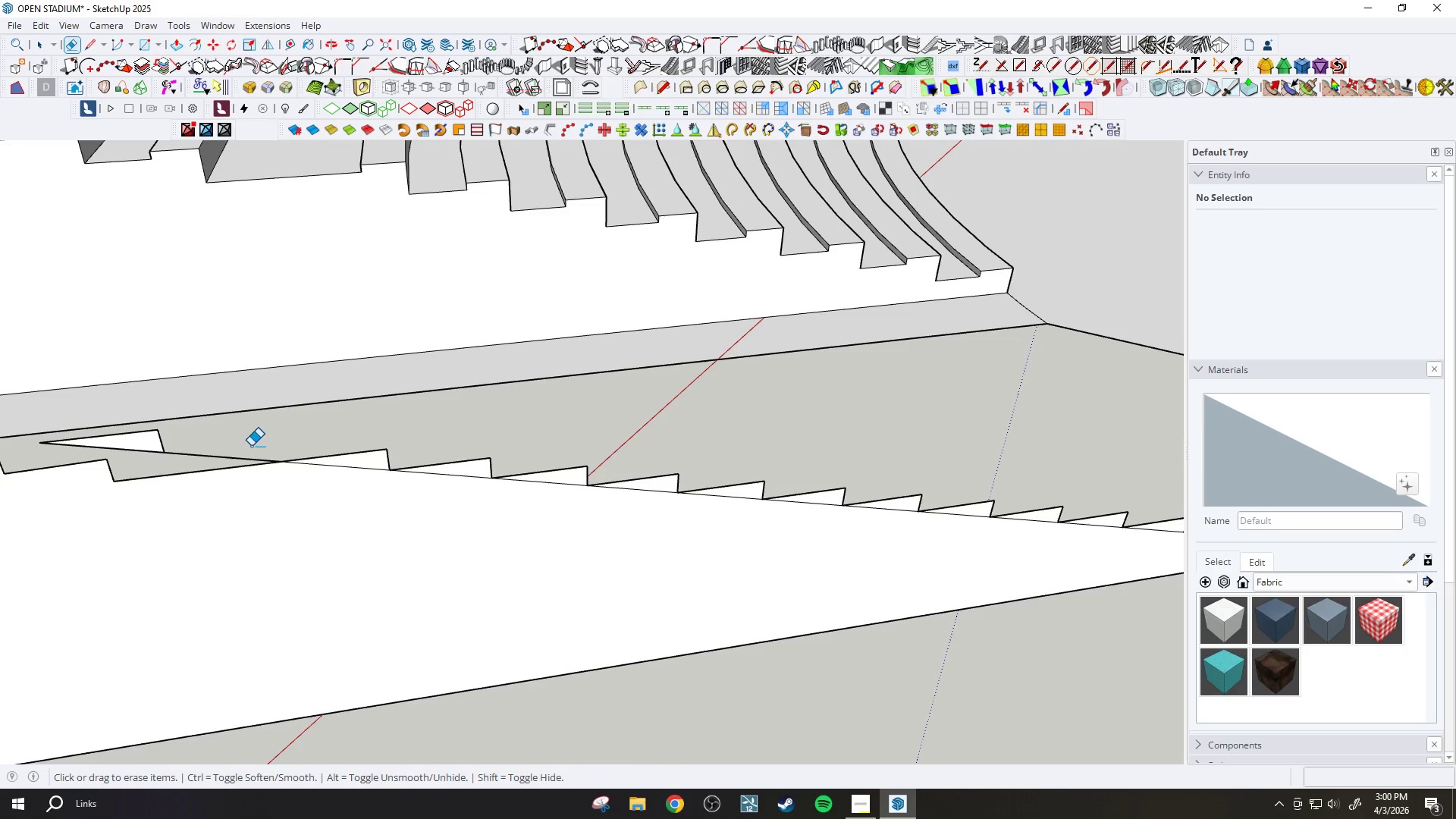 
left_click_drag(start_coordinate=[252, 446], to_coordinate=[232, 453])
 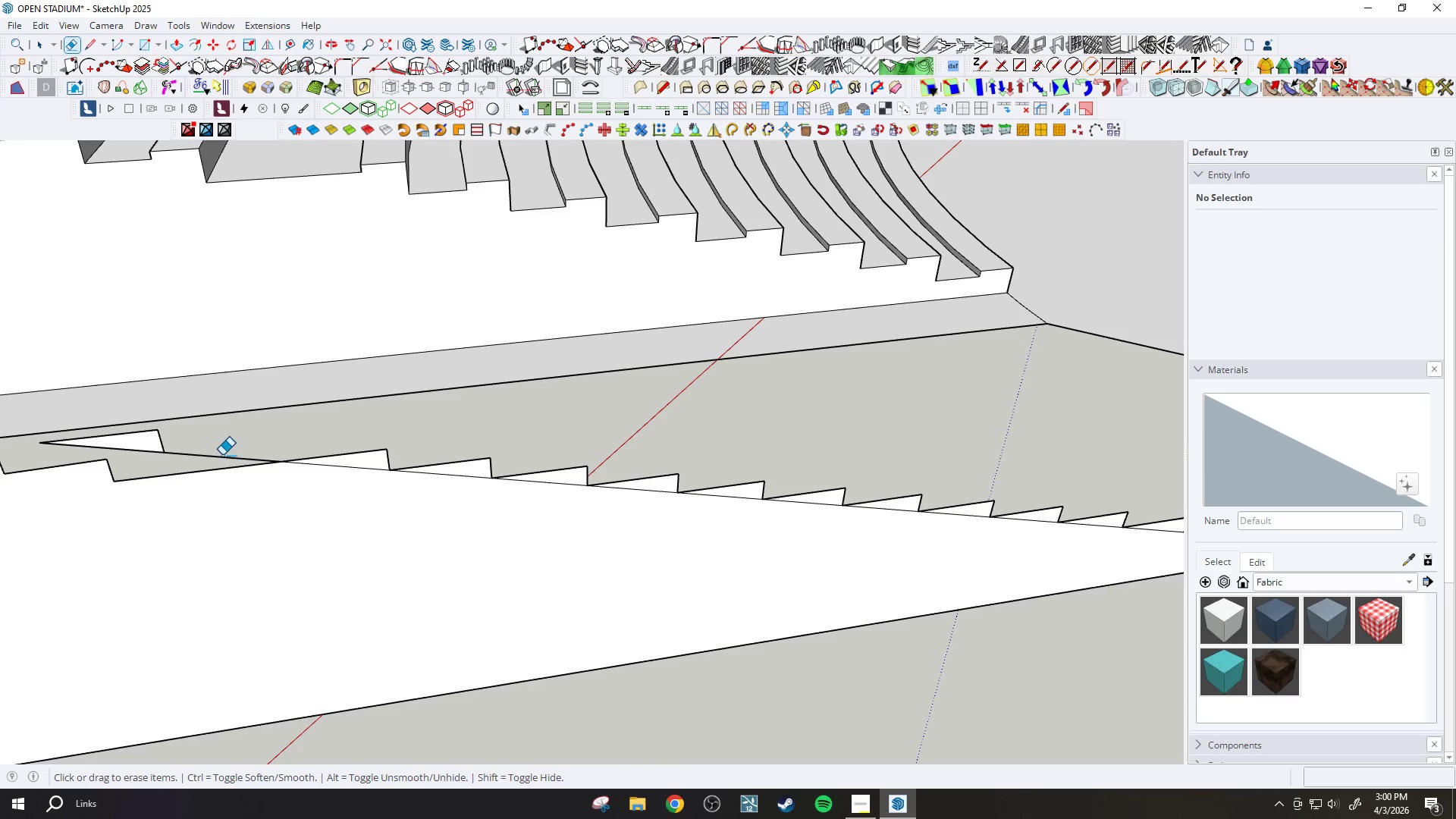 
left_click_drag(start_coordinate=[217, 455], to_coordinate=[181, 454])
 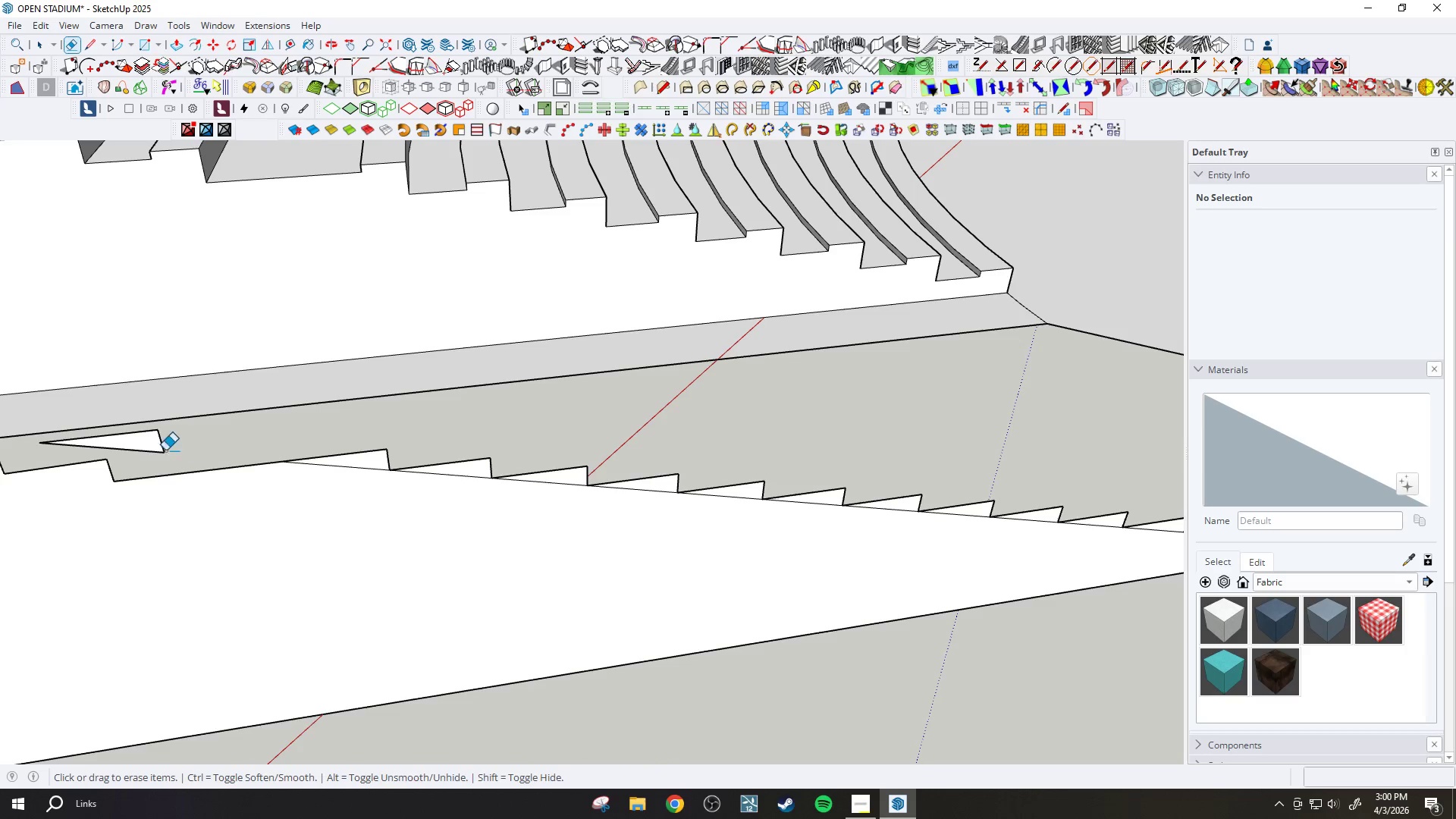 
left_click_drag(start_coordinate=[165, 450], to_coordinate=[151, 453])
 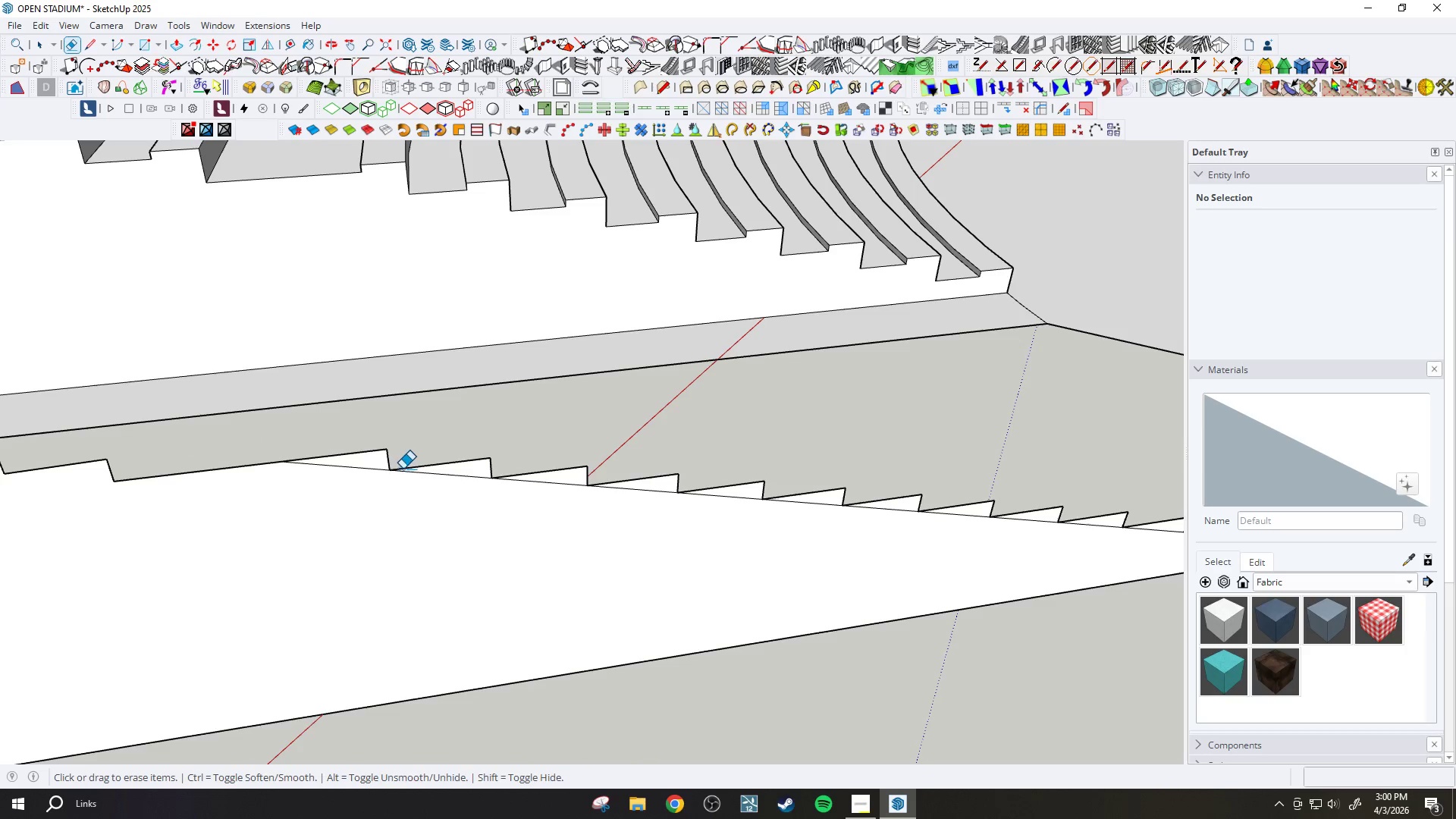 
left_click_drag(start_coordinate=[366, 464], to_coordinate=[368, 482])
 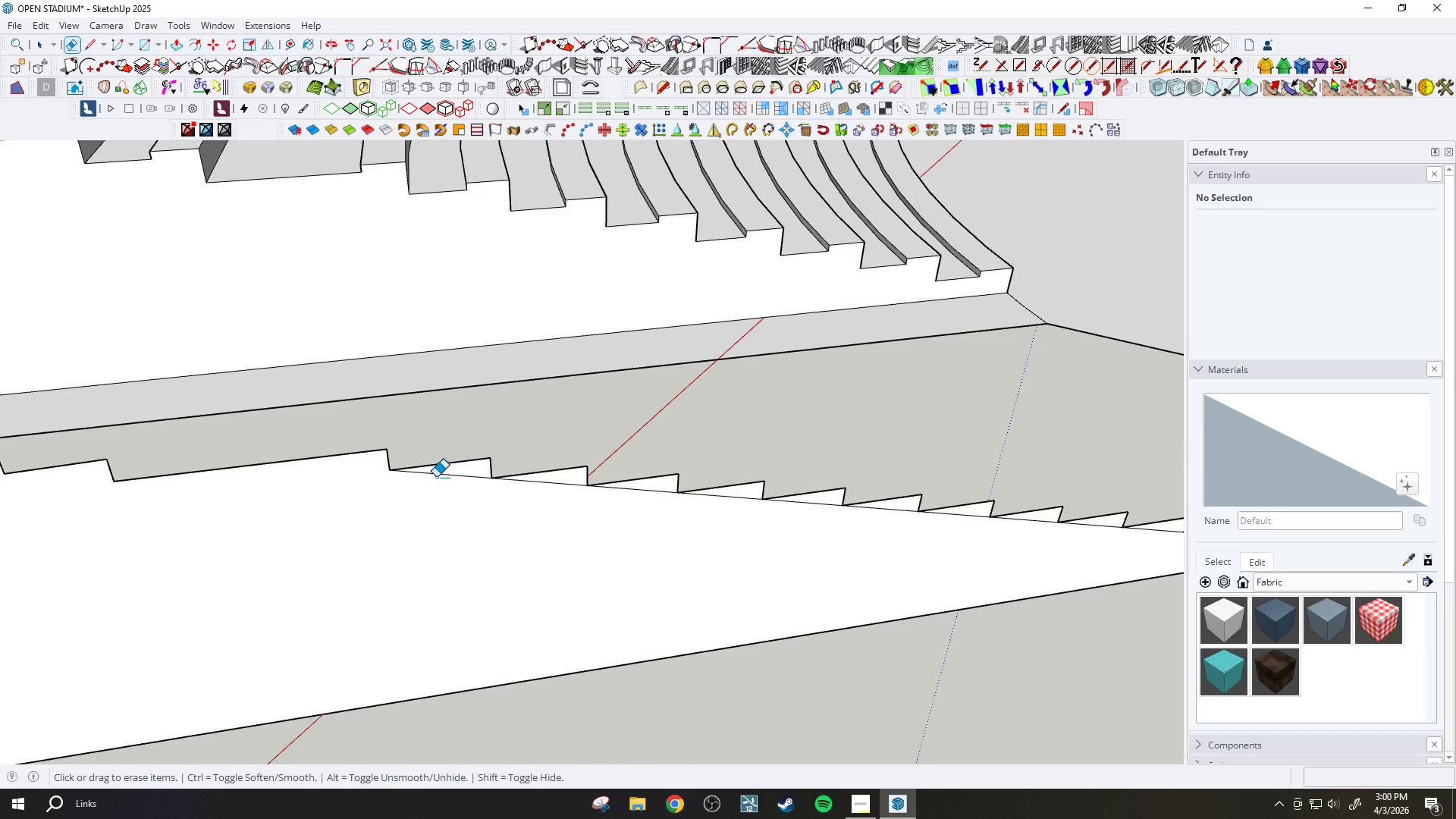 
left_click_drag(start_coordinate=[441, 474], to_coordinate=[451, 471])
 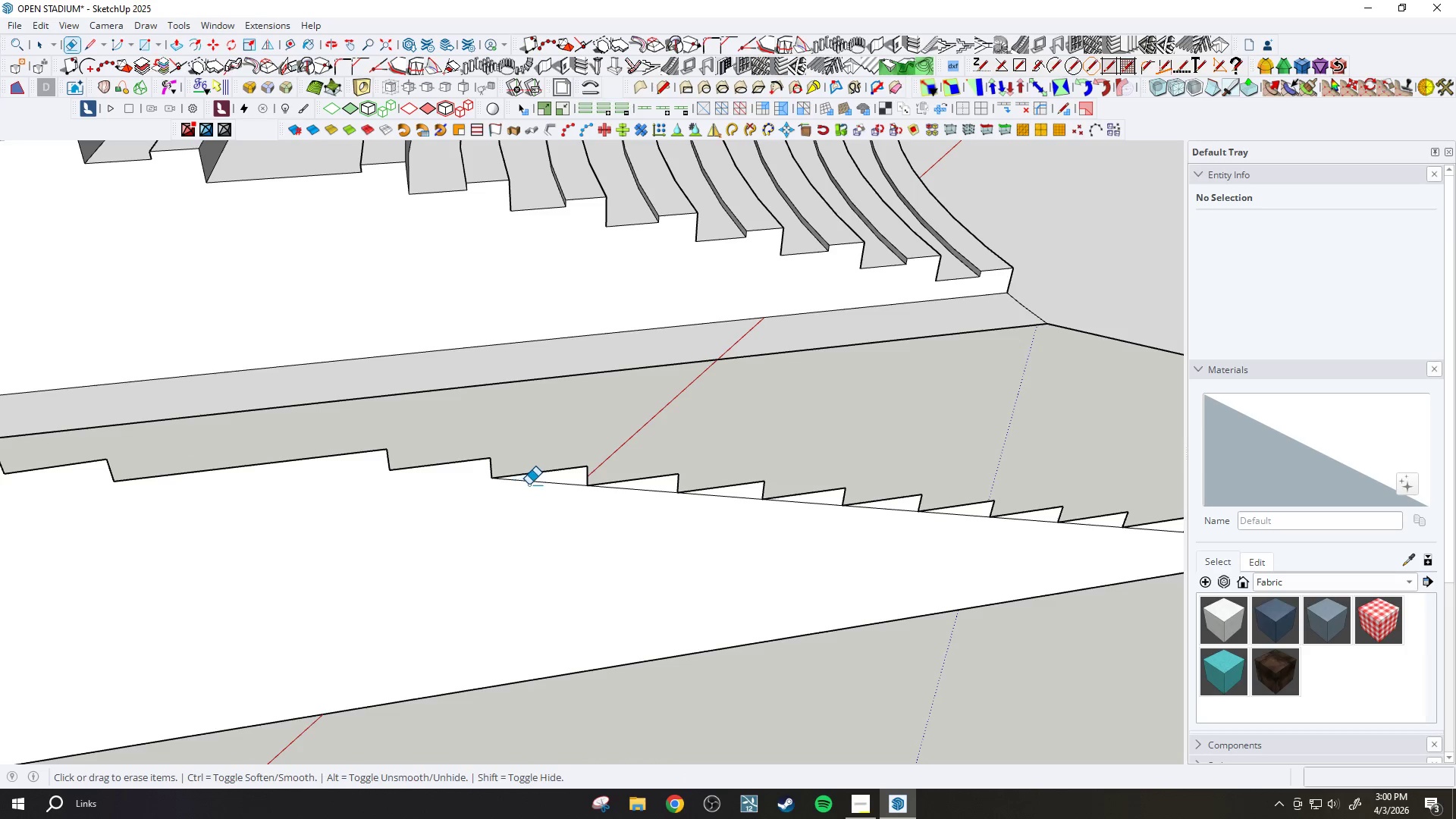 
left_click_drag(start_coordinate=[531, 483], to_coordinate=[537, 480])
 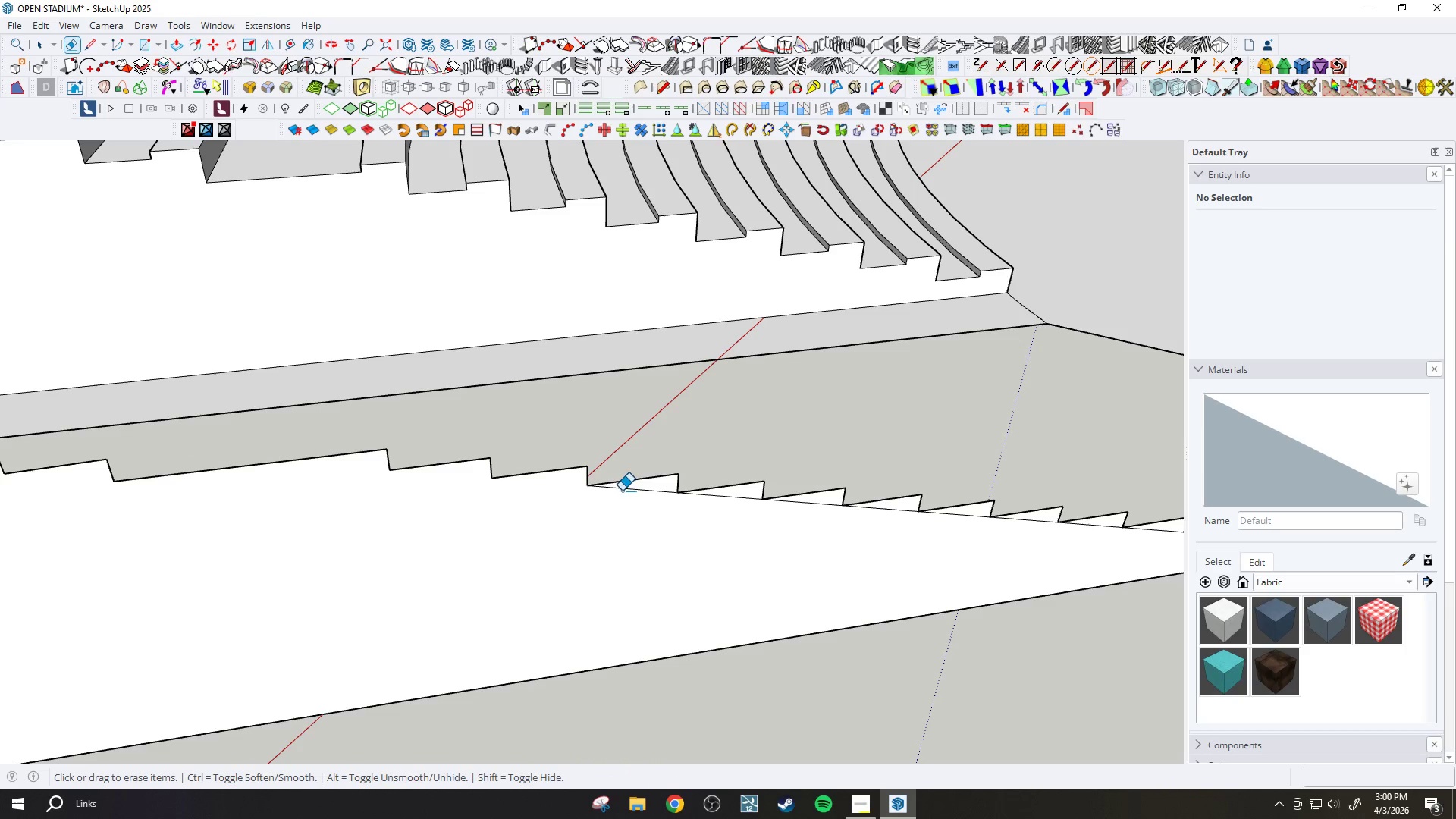 
left_click_drag(start_coordinate=[631, 490], to_coordinate=[642, 488])
 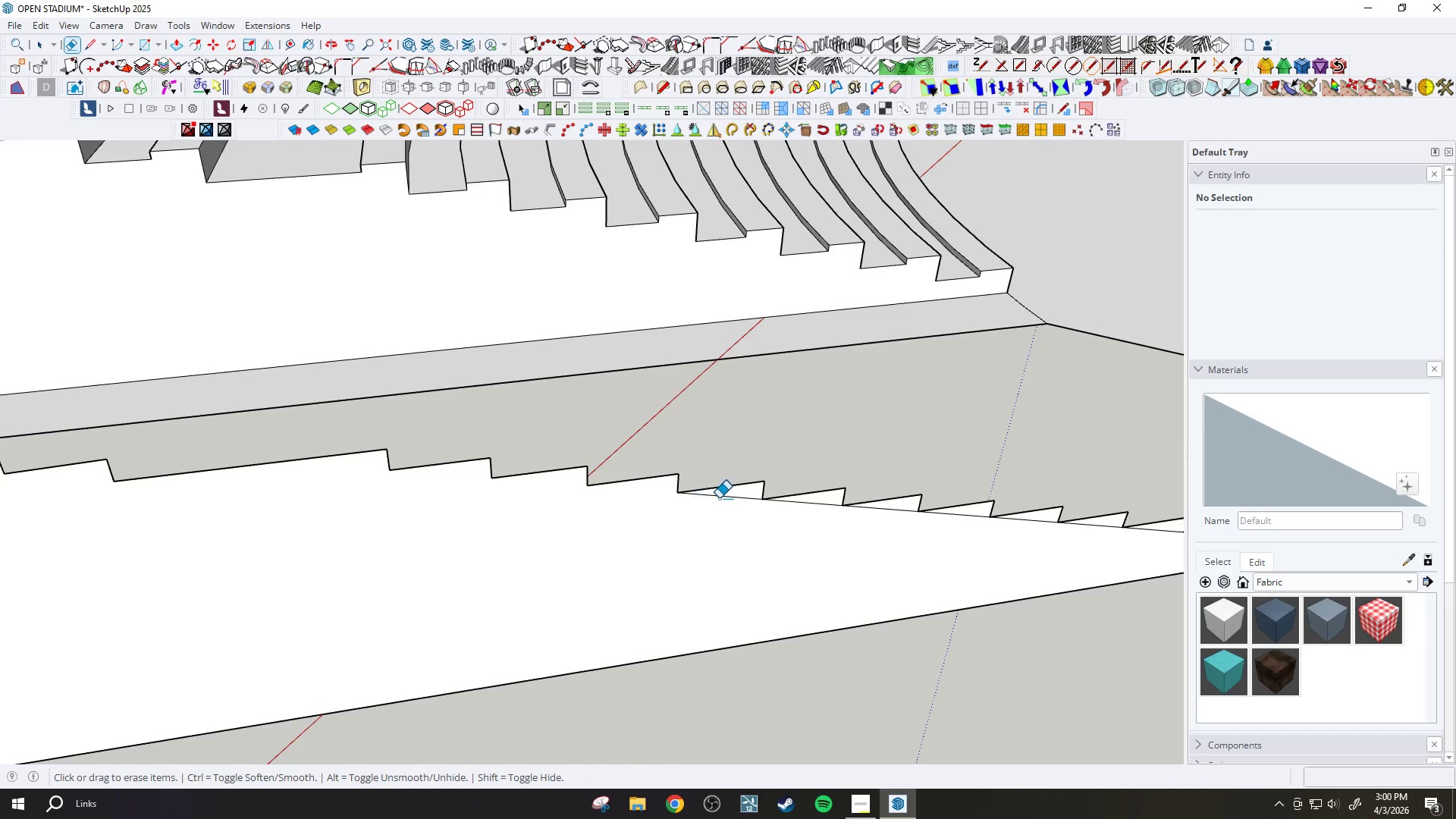 
left_click_drag(start_coordinate=[719, 498], to_coordinate=[742, 498])
 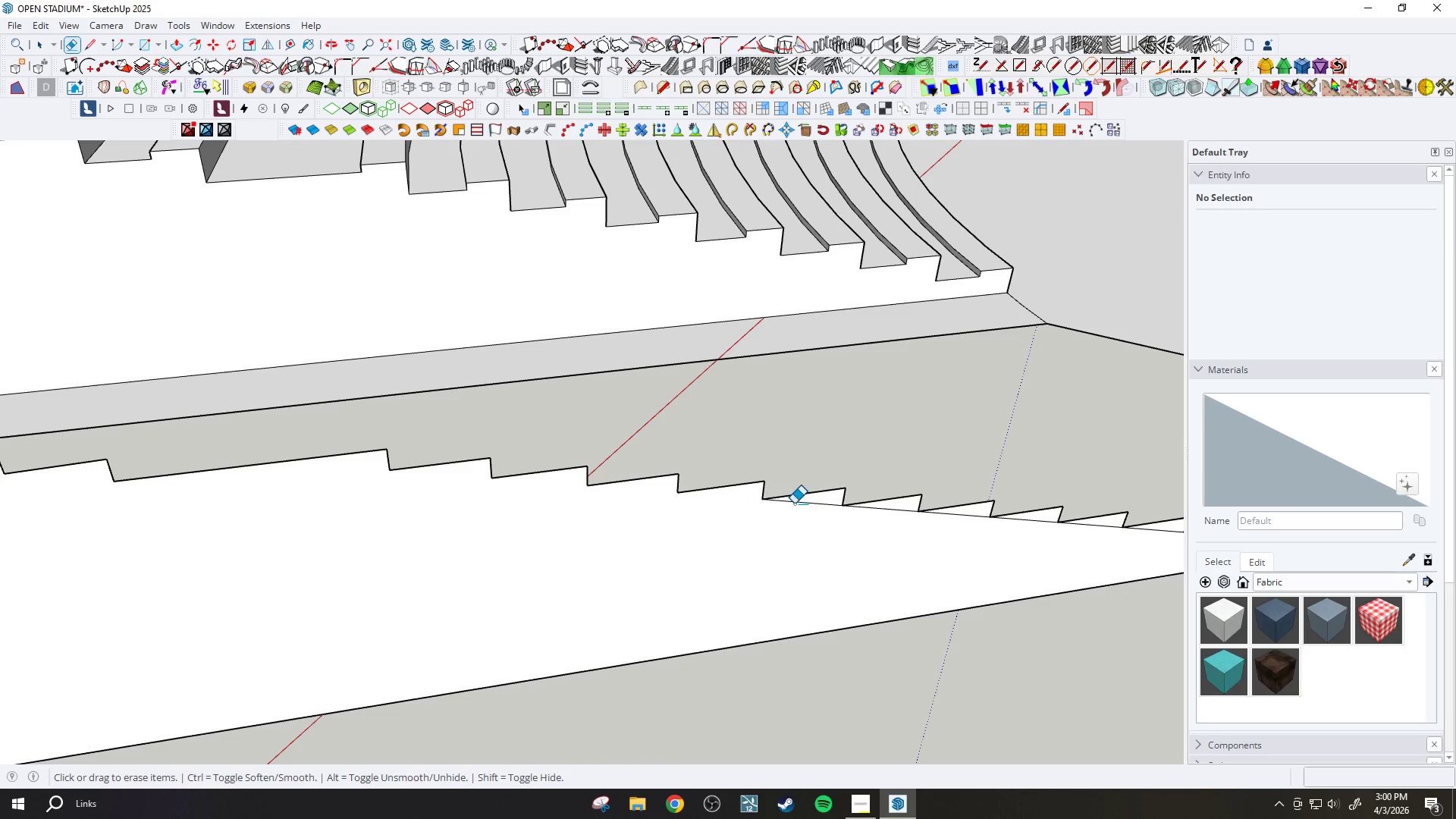 
left_click_drag(start_coordinate=[798, 504], to_coordinate=[814, 504])
 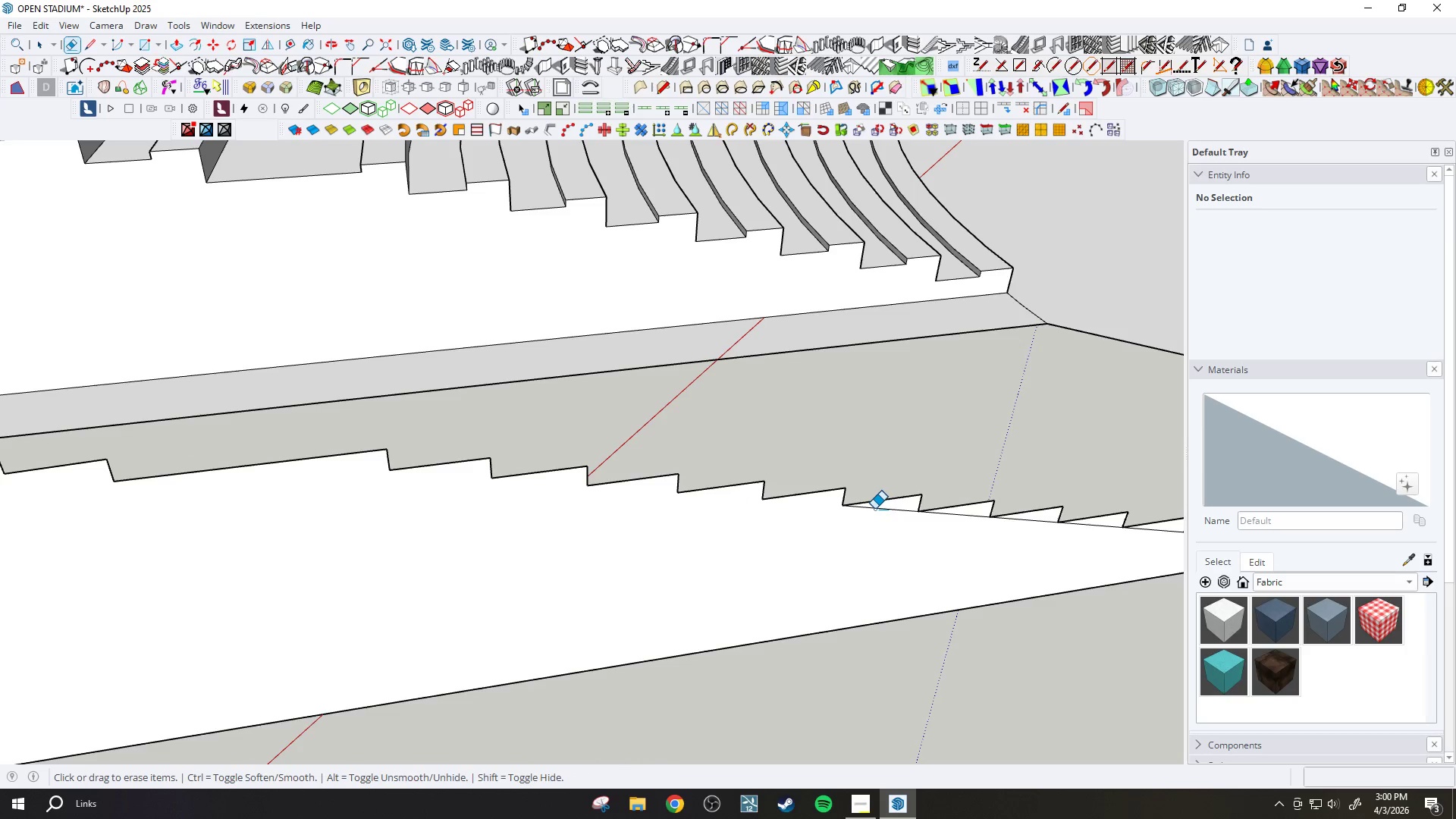 
left_click_drag(start_coordinate=[880, 509], to_coordinate=[902, 510])
 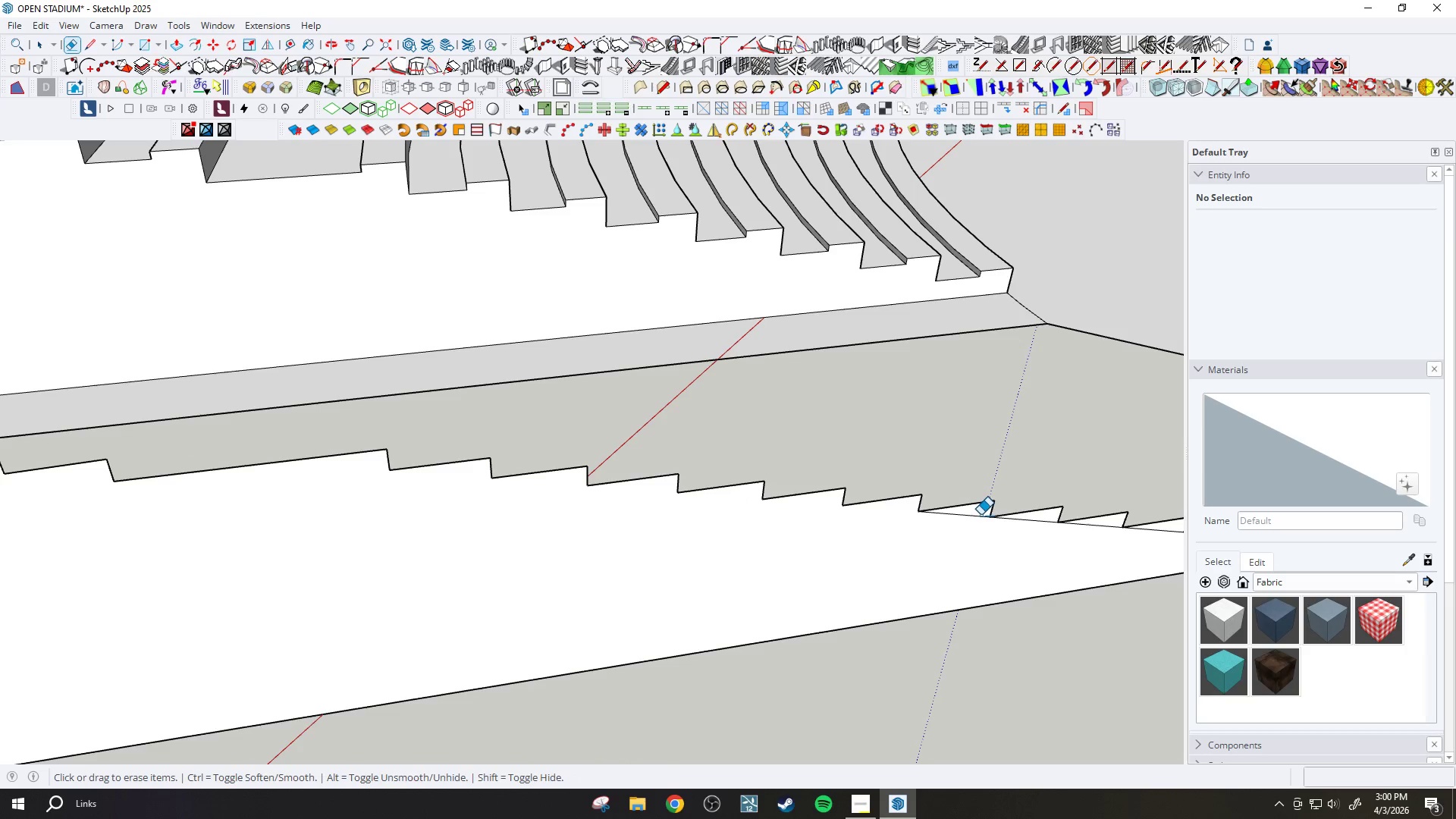 
left_click_drag(start_coordinate=[972, 520], to_coordinate=[978, 520])
 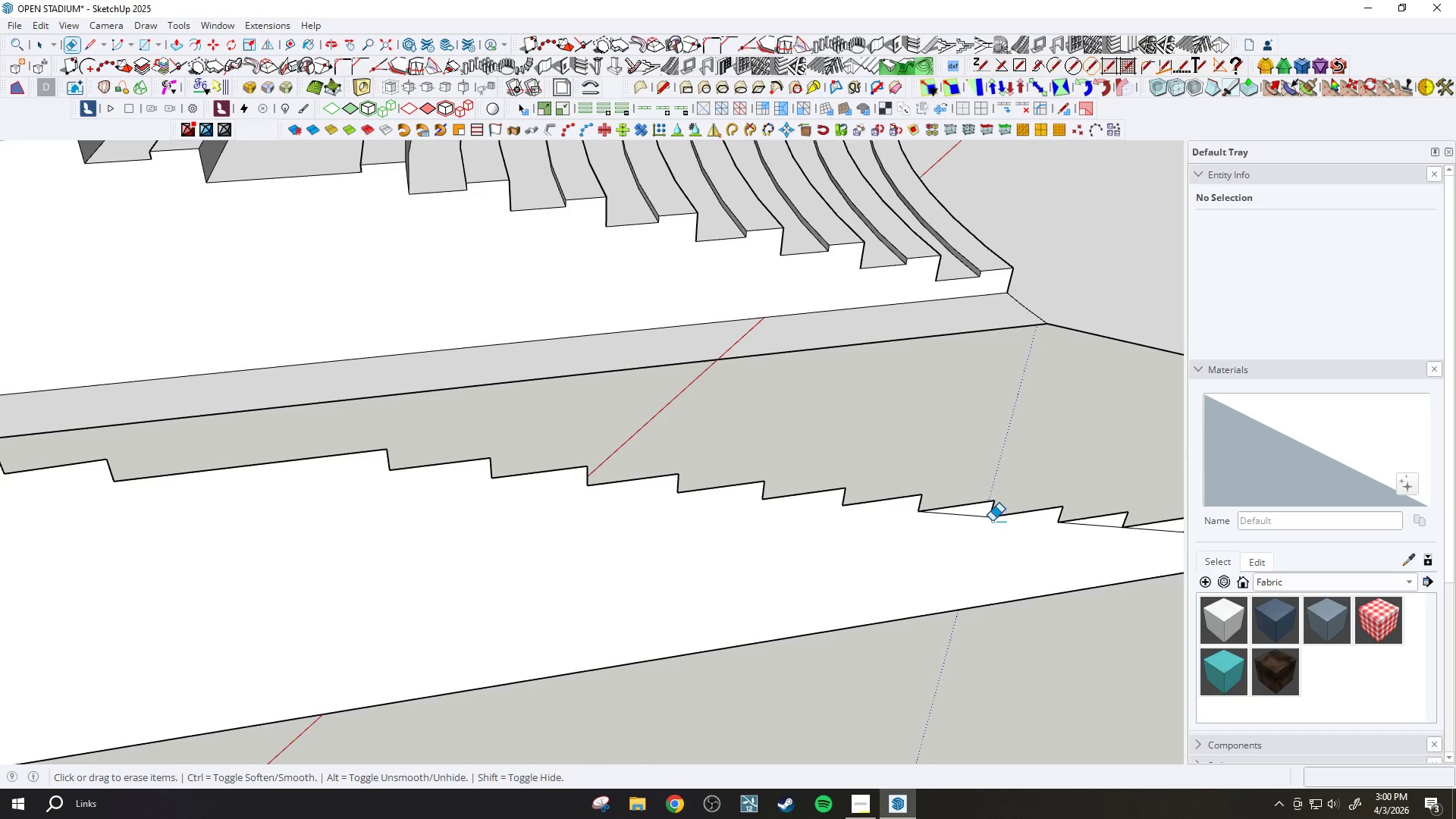 
left_click_drag(start_coordinate=[974, 518], to_coordinate=[968, 518])
 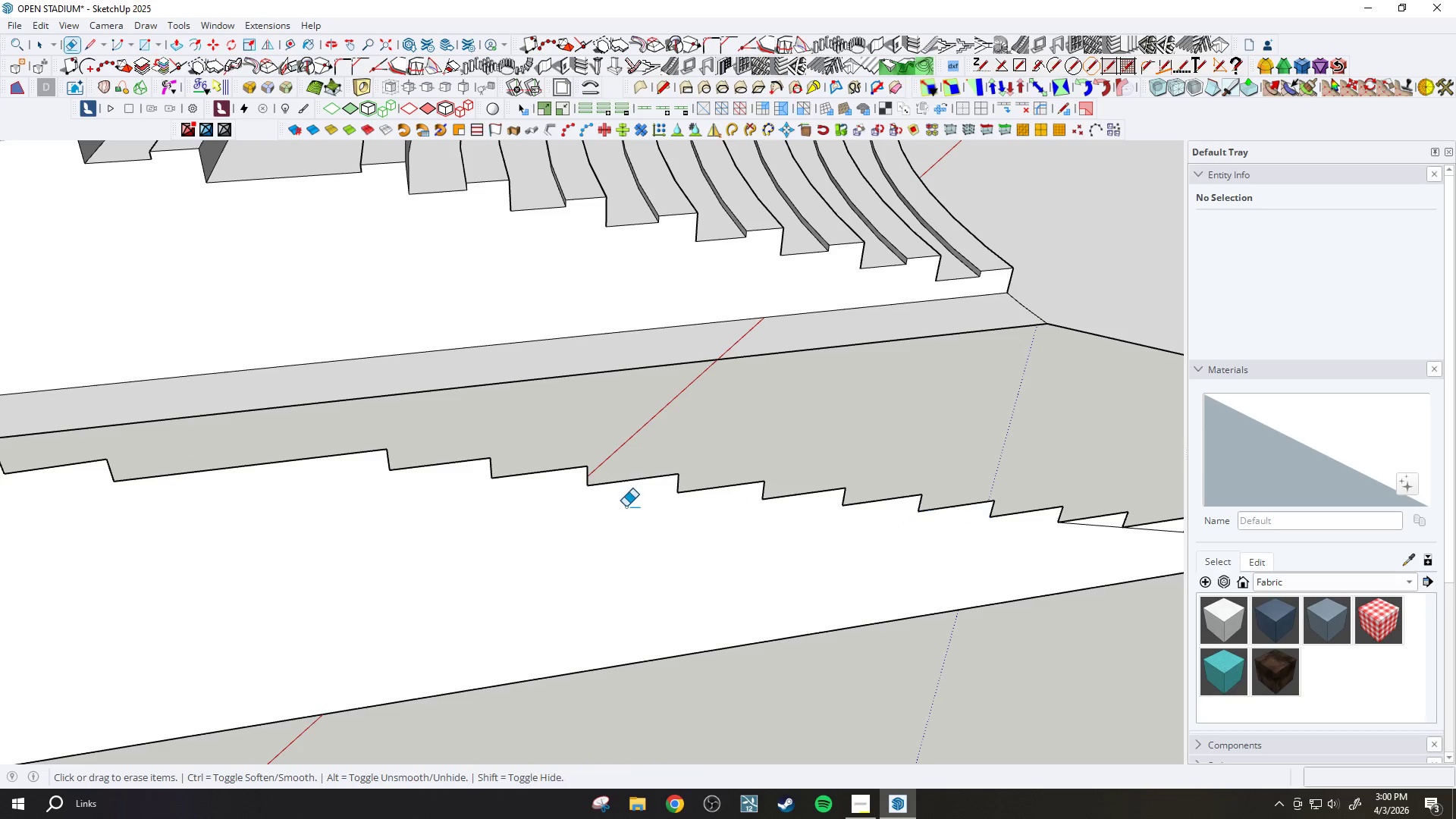 
left_click_drag(start_coordinate=[968, 526], to_coordinate=[959, 531])
 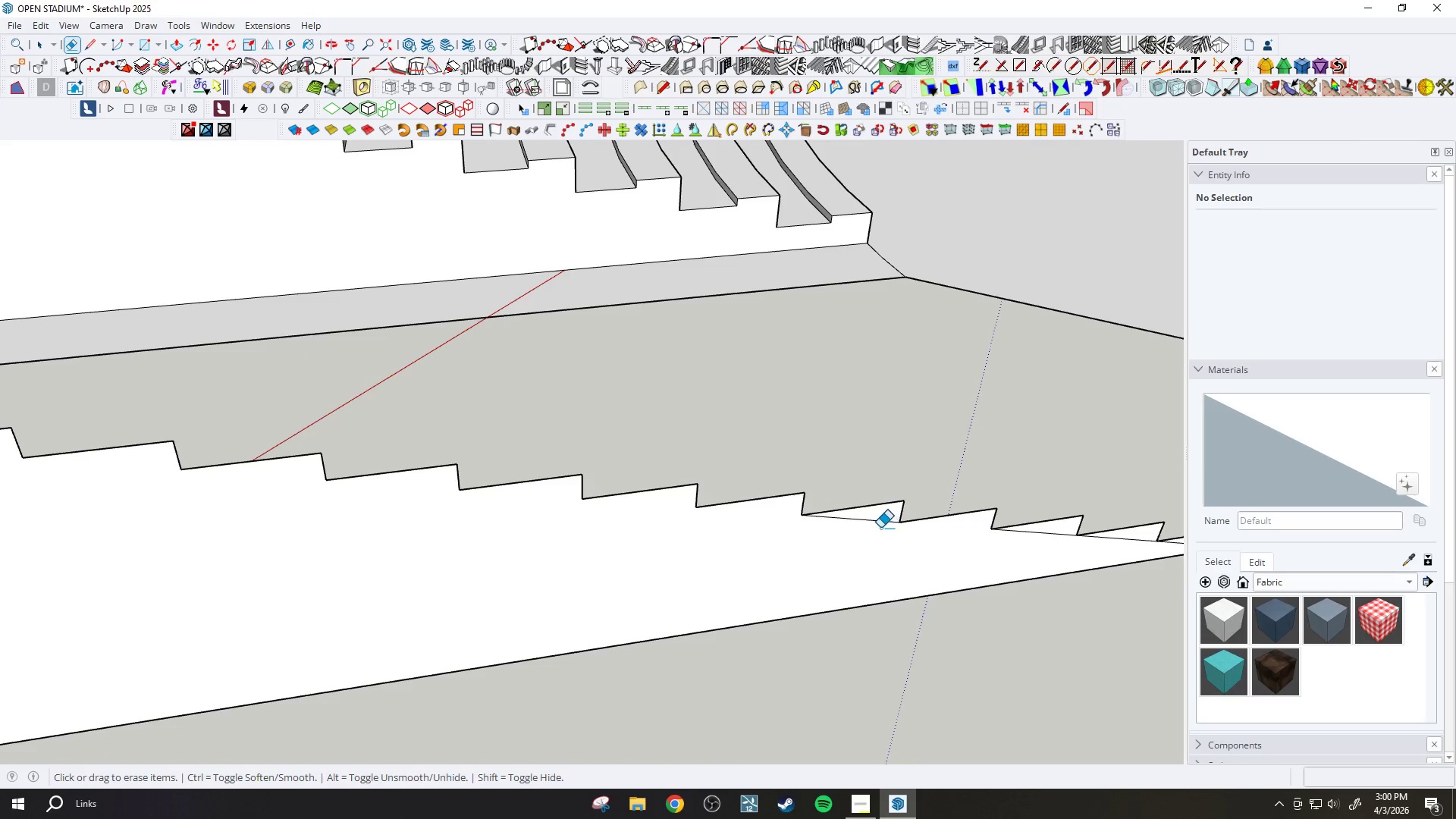 
scroll: coordinate [969, 529], scroll_direction: up, amount: 3.0
 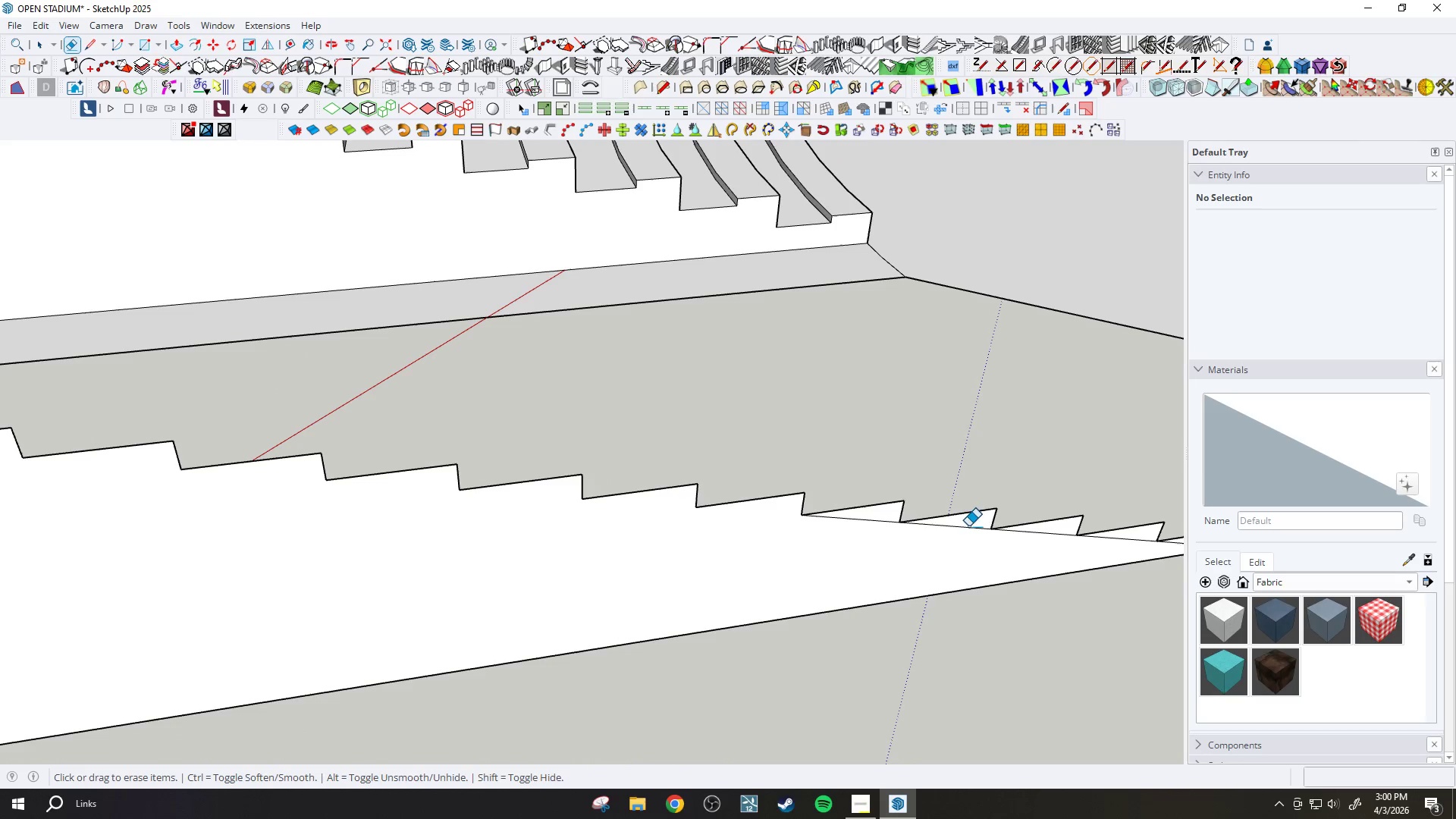 
left_click_drag(start_coordinate=[875, 521], to_coordinate=[858, 516])
 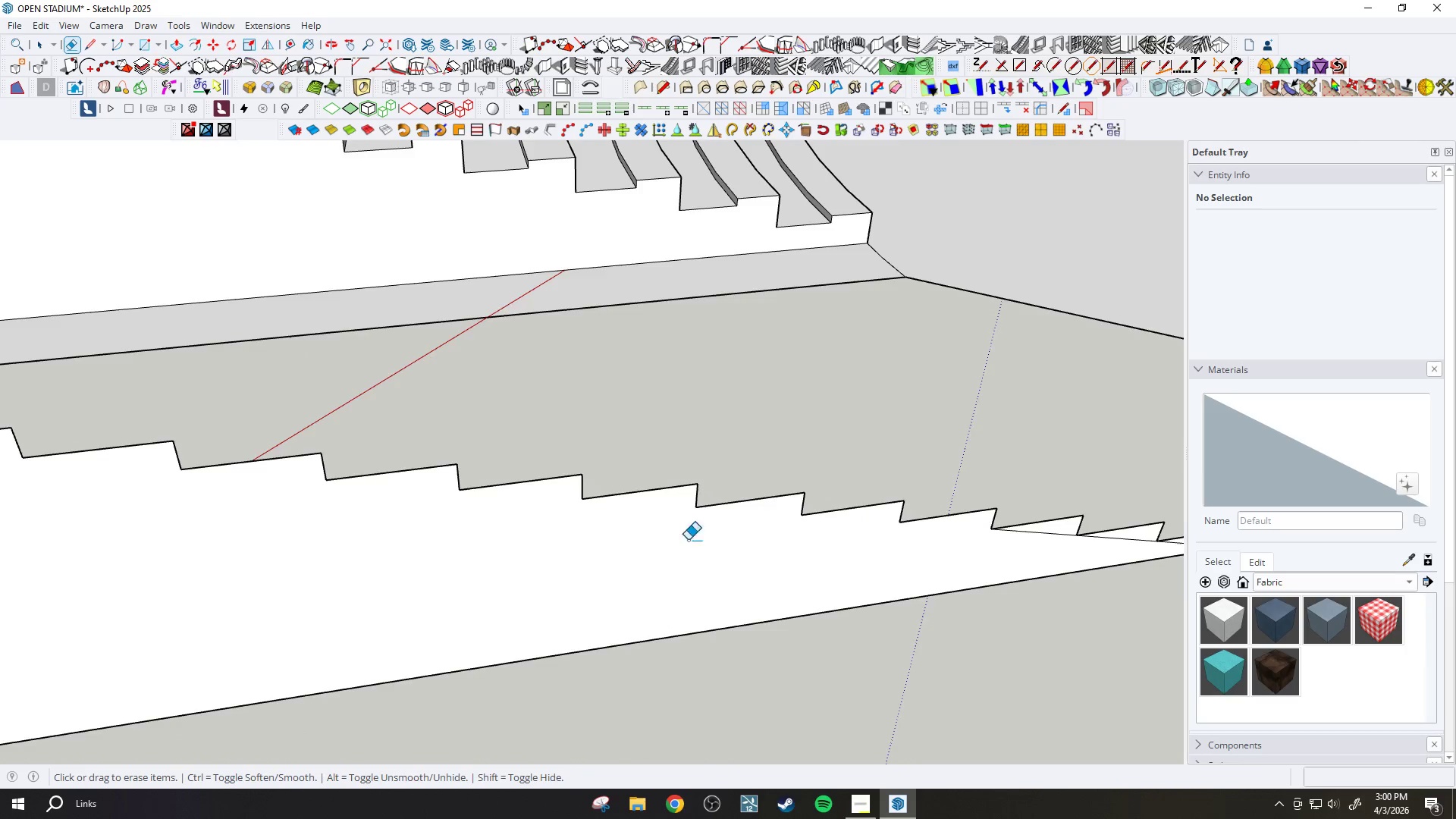 
scroll: coordinate [1103, 557], scroll_direction: down, amount: 1.0
 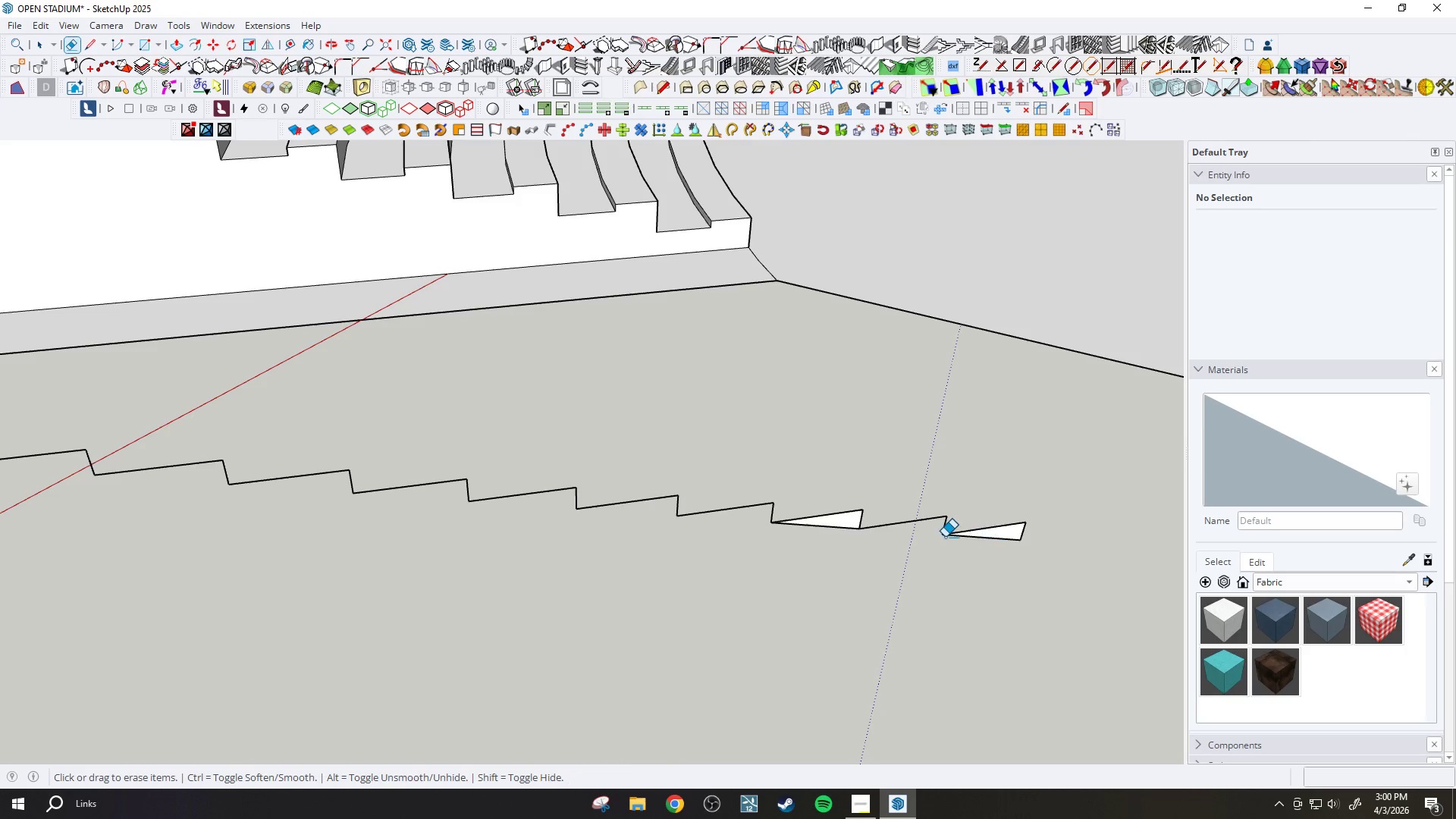 
key(Control+Z)
 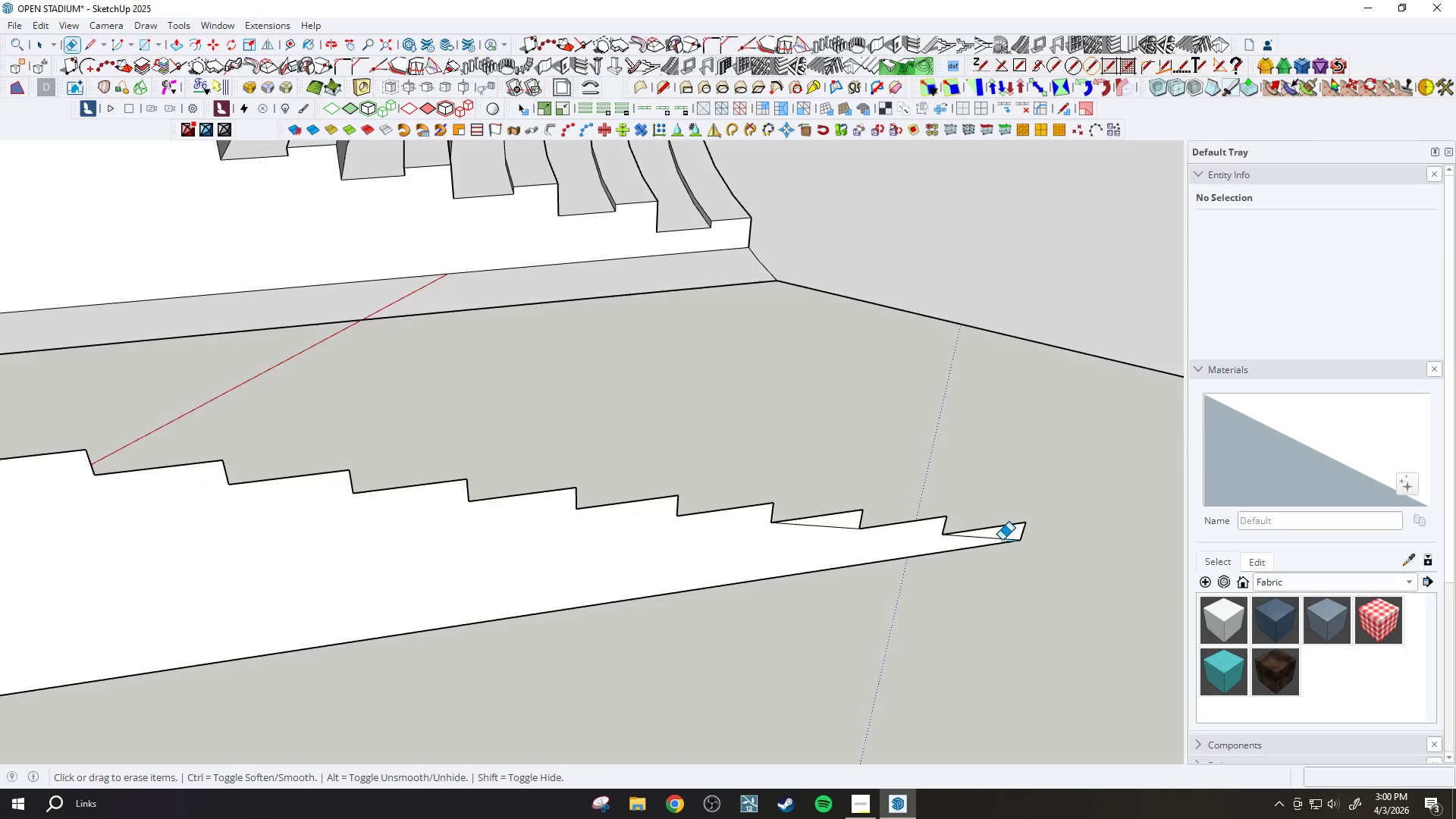 
left_click_drag(start_coordinate=[994, 543], to_coordinate=[990, 541])
 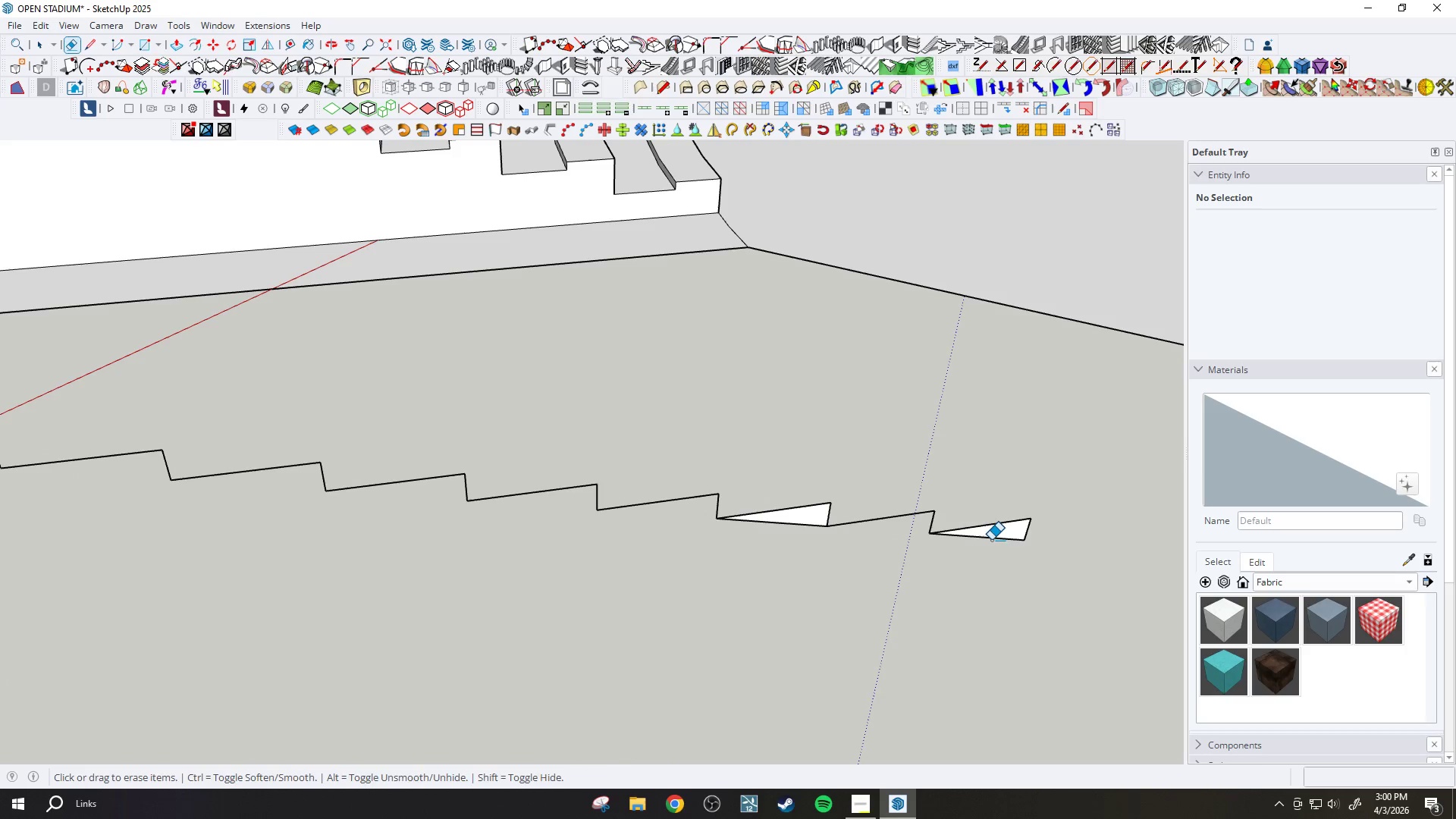 
scroll: coordinate [1002, 540], scroll_direction: up, amount: 2.0
 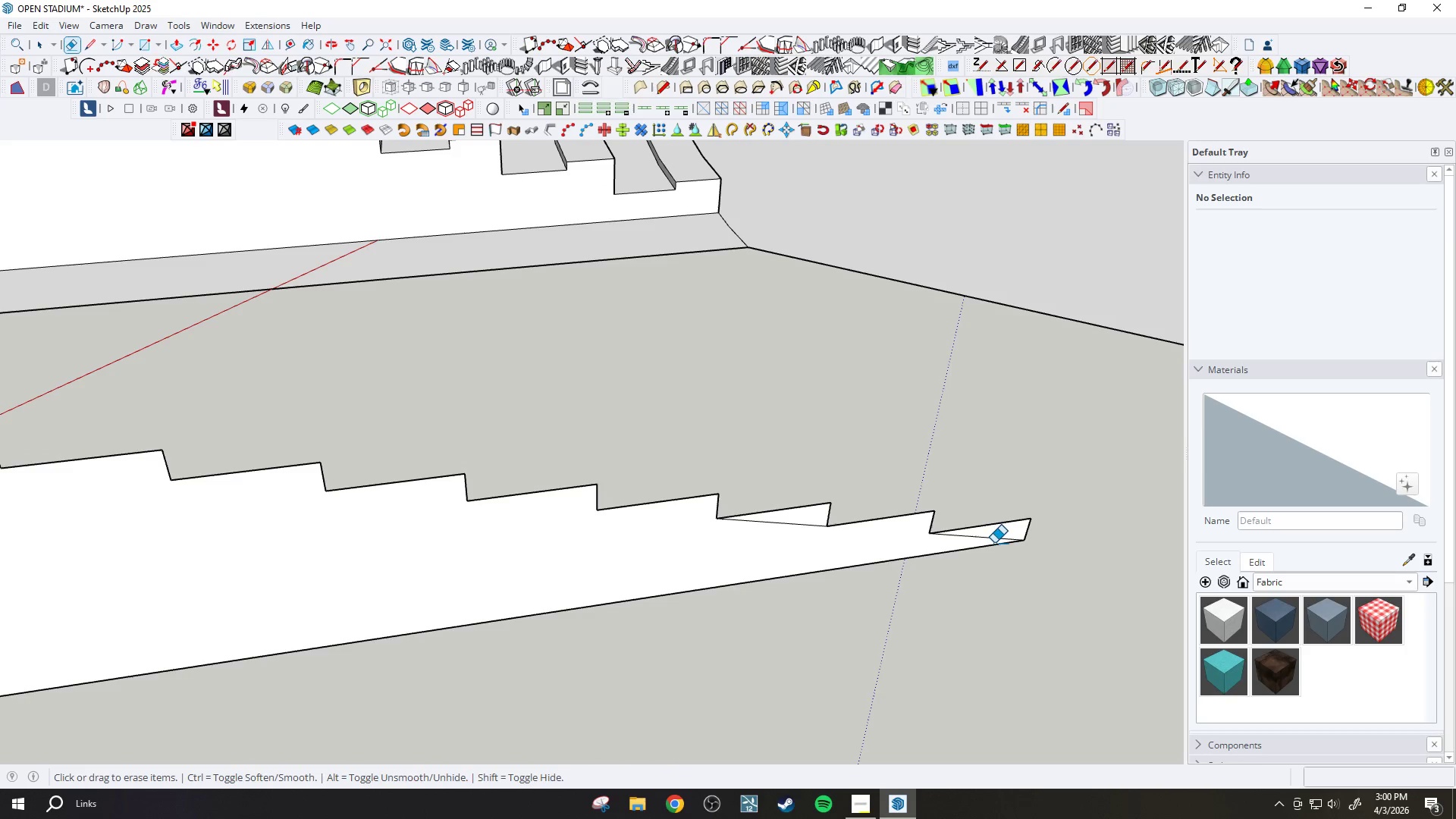 
key(Control+ControlLeft)
 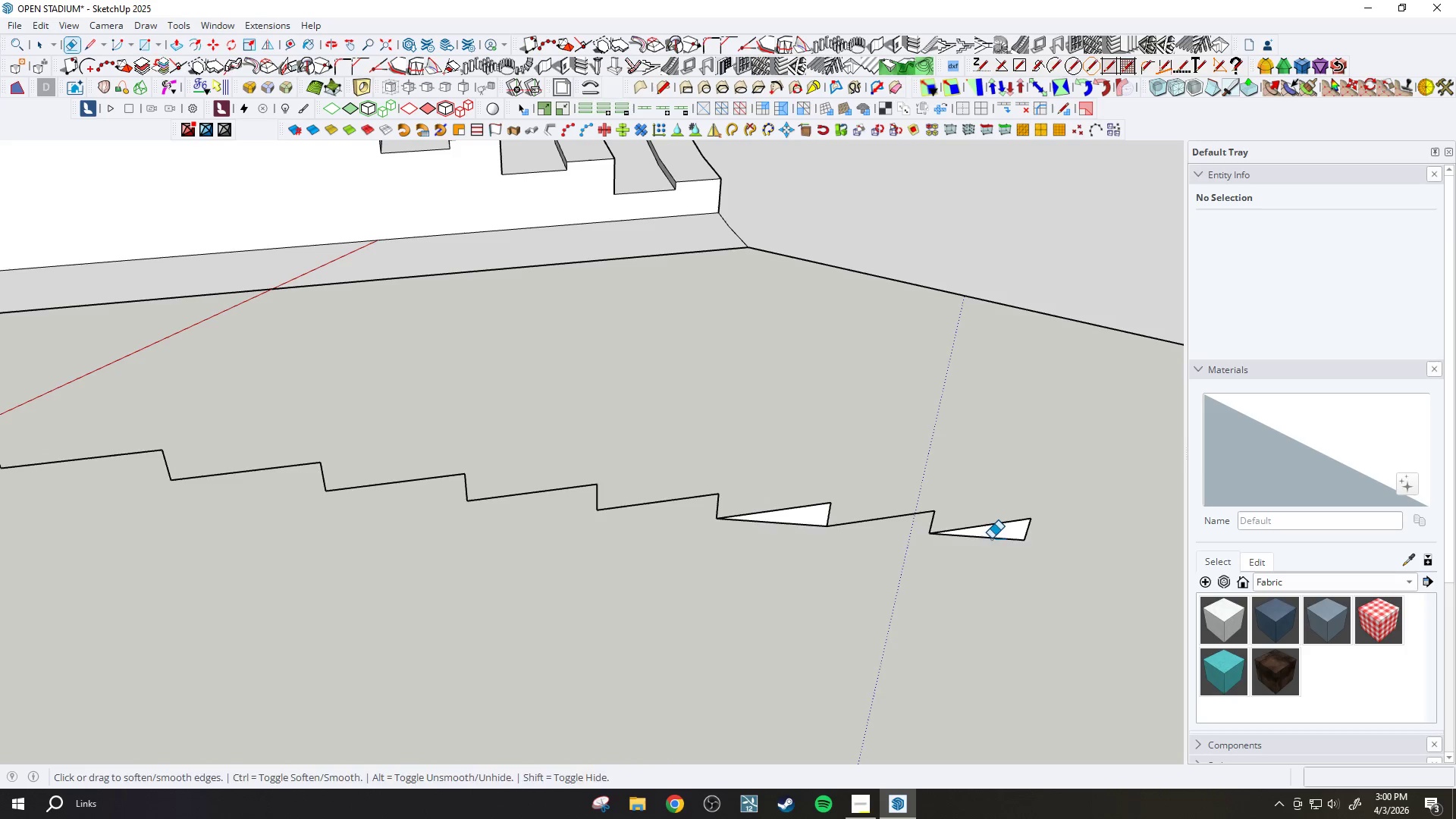 
key(Control+Z)
 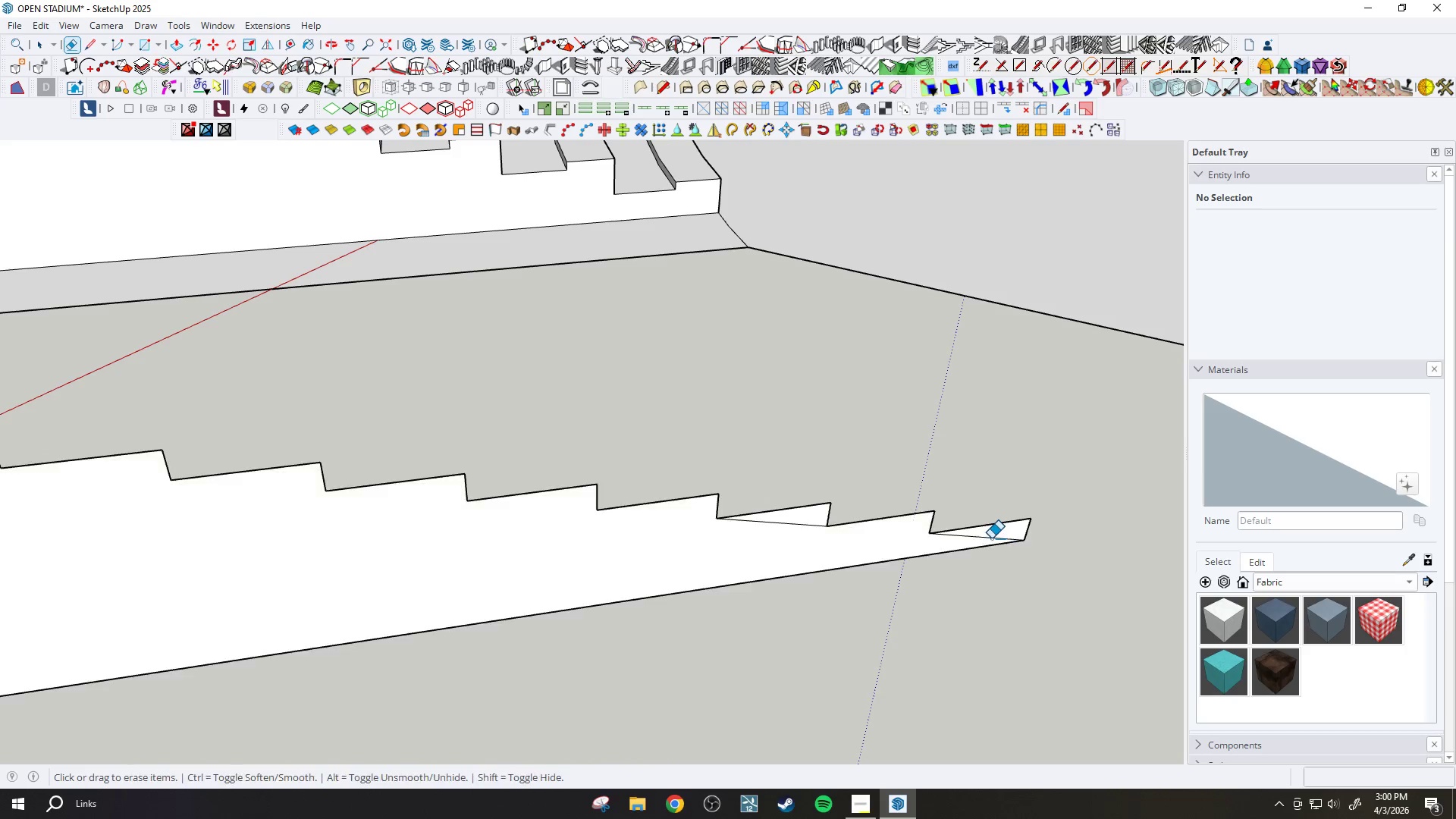 
left_click_drag(start_coordinate=[991, 538], to_coordinate=[980, 540])
 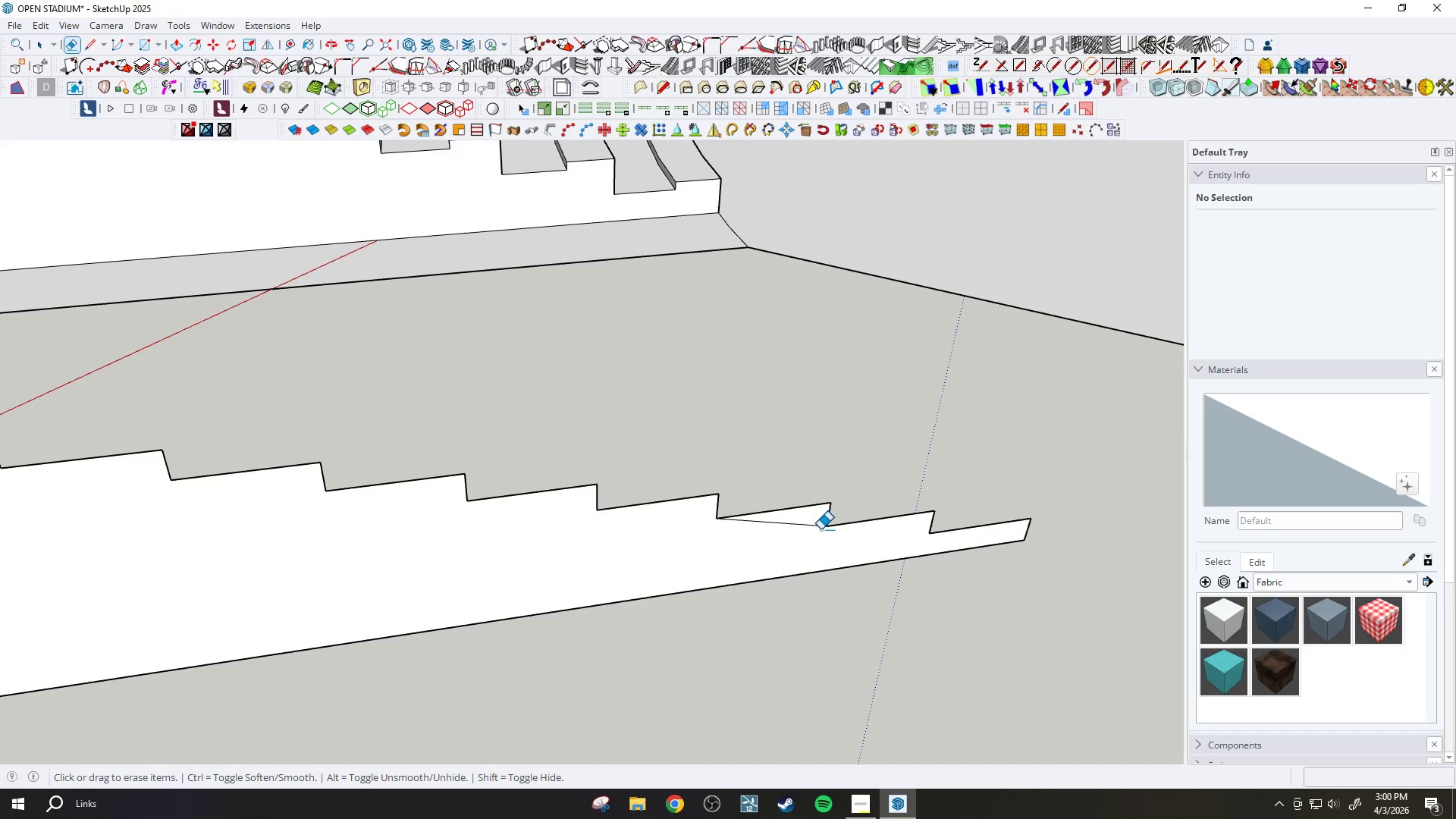 
left_click_drag(start_coordinate=[815, 525], to_coordinate=[808, 520])
 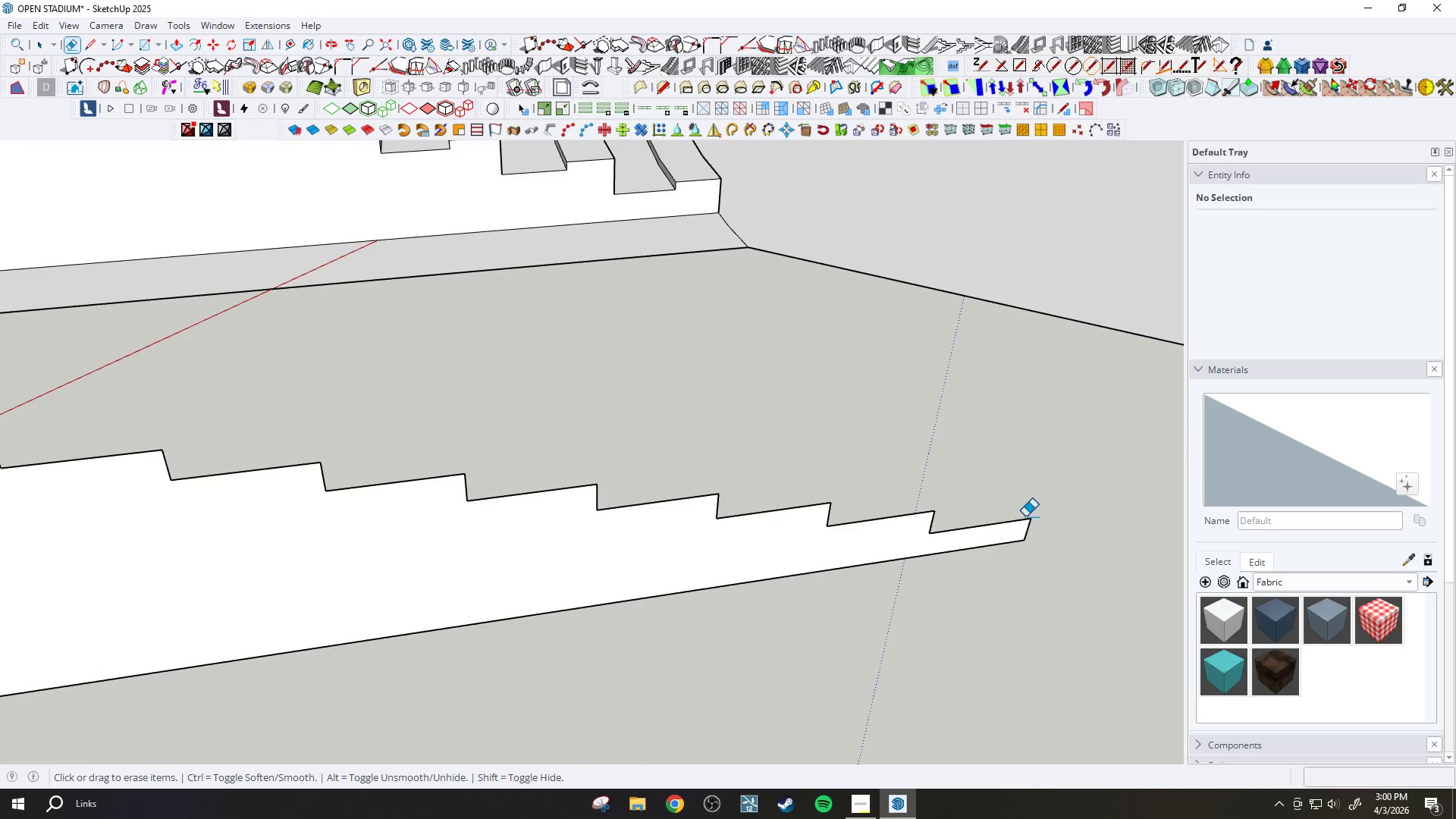 
scroll: coordinate [447, 497], scroll_direction: down, amount: 22.0
 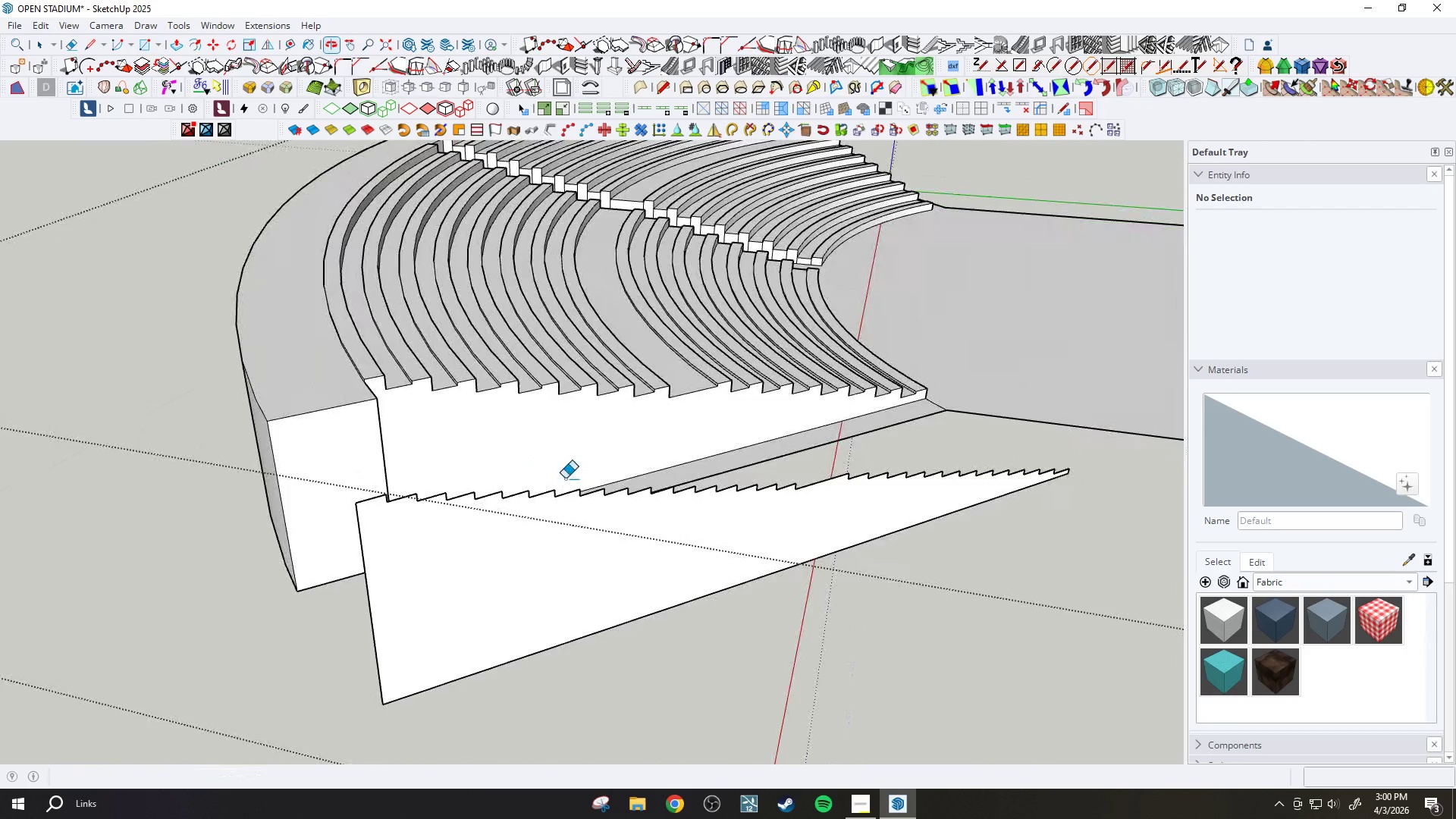 
scroll: coordinate [398, 489], scroll_direction: up, amount: 2.0
 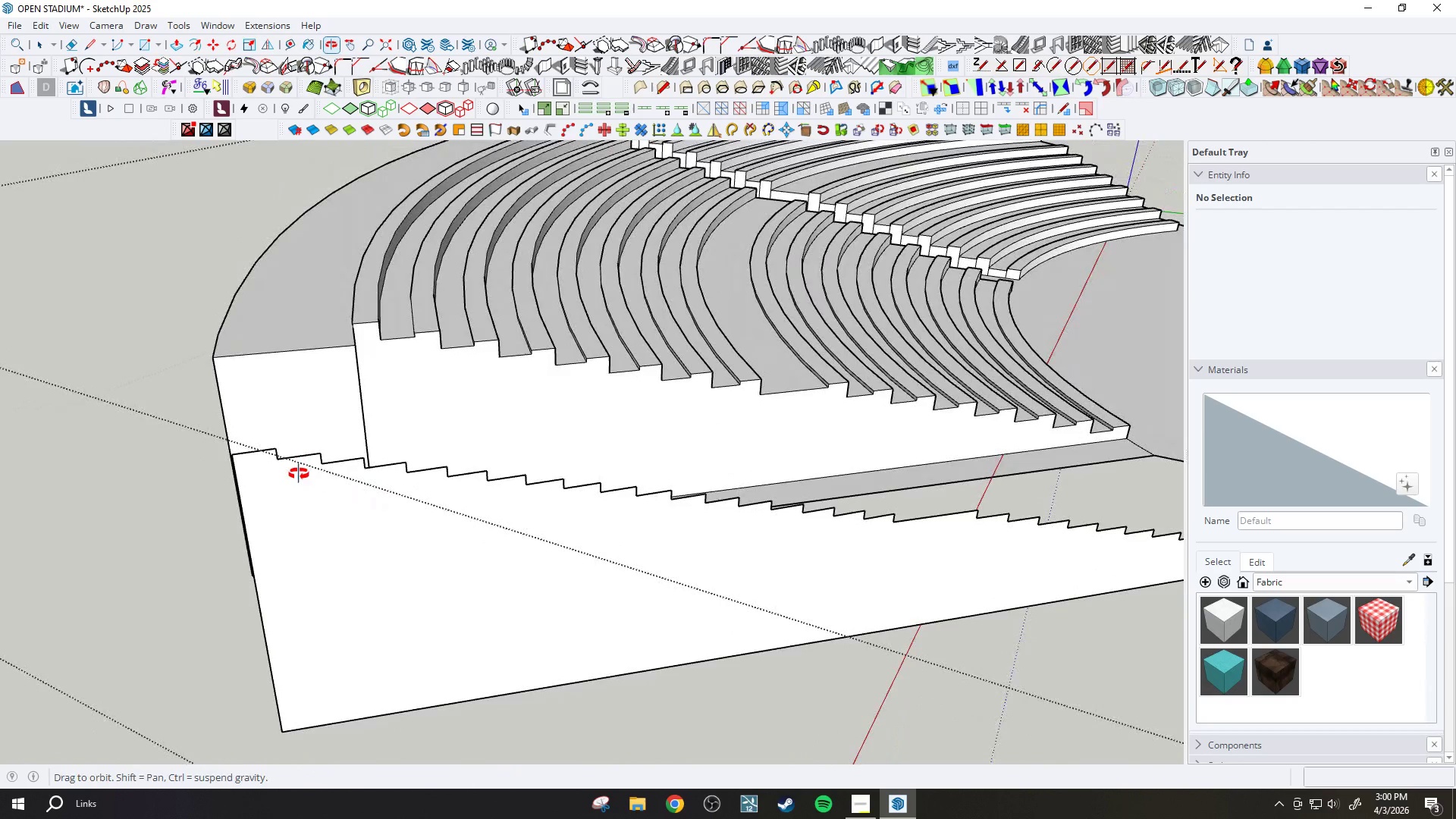 
key(Space)
 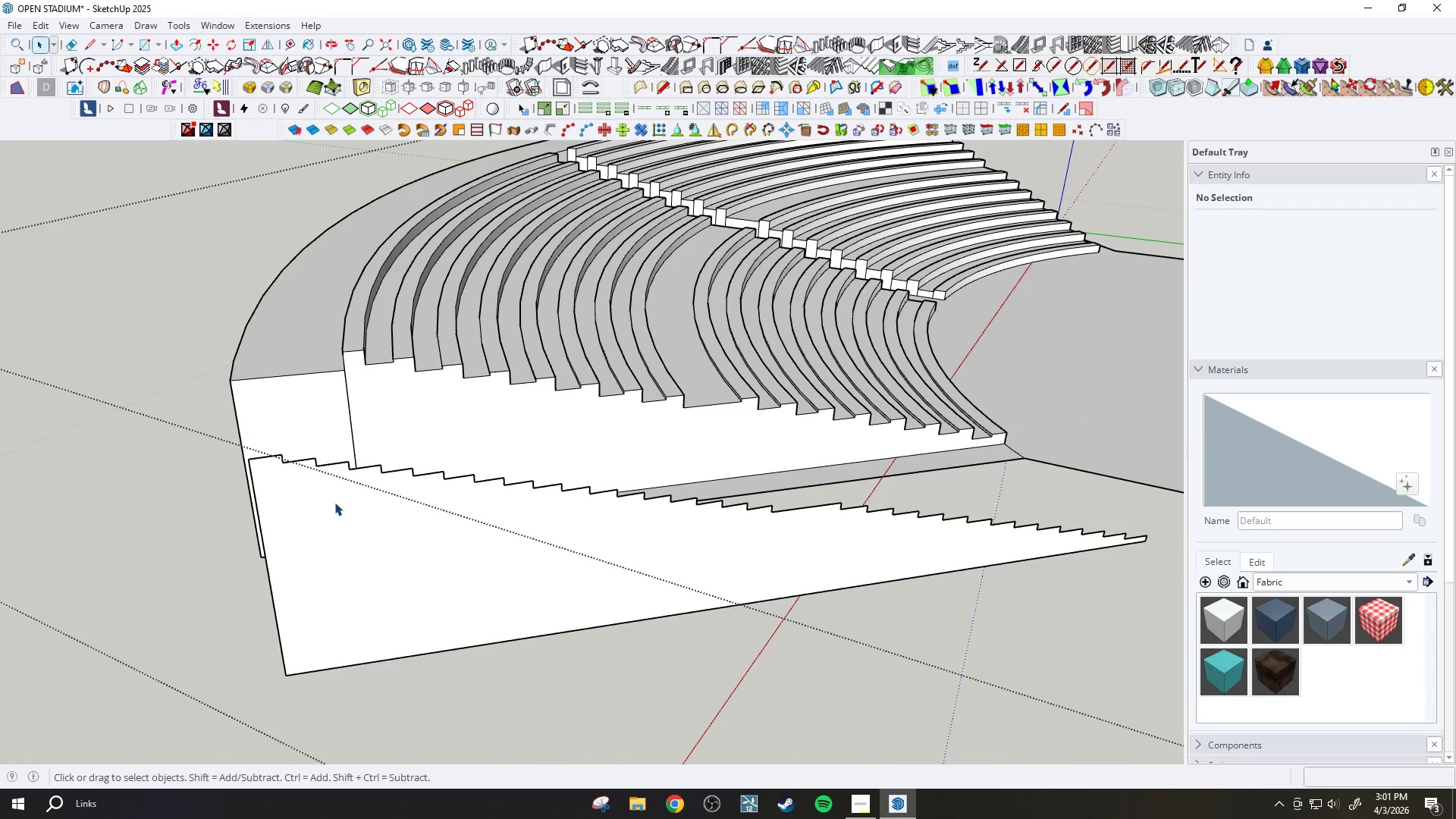 
scroll: coordinate [300, 474], scroll_direction: down, amount: 3.0
 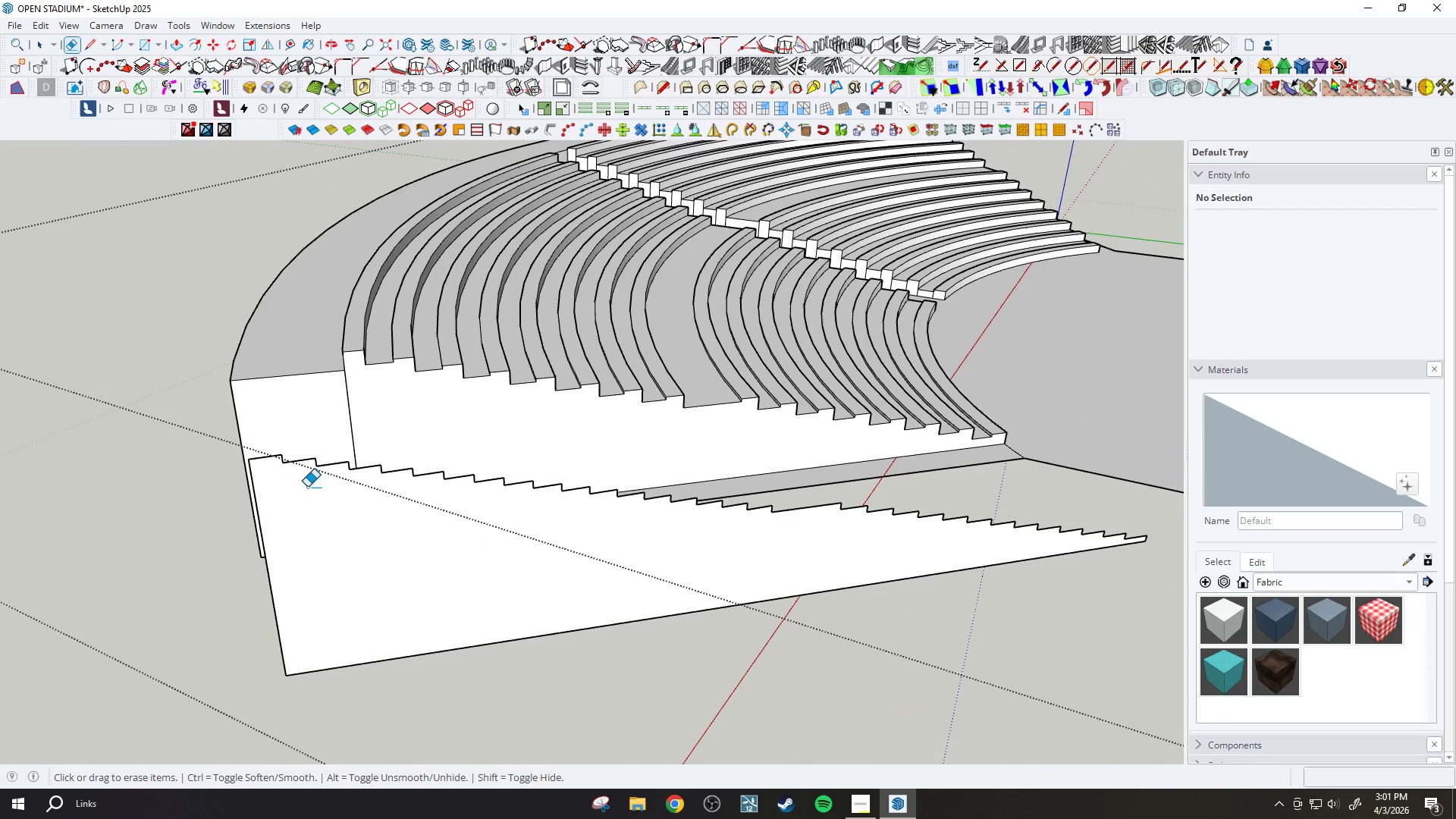 
double_click([334, 502])
 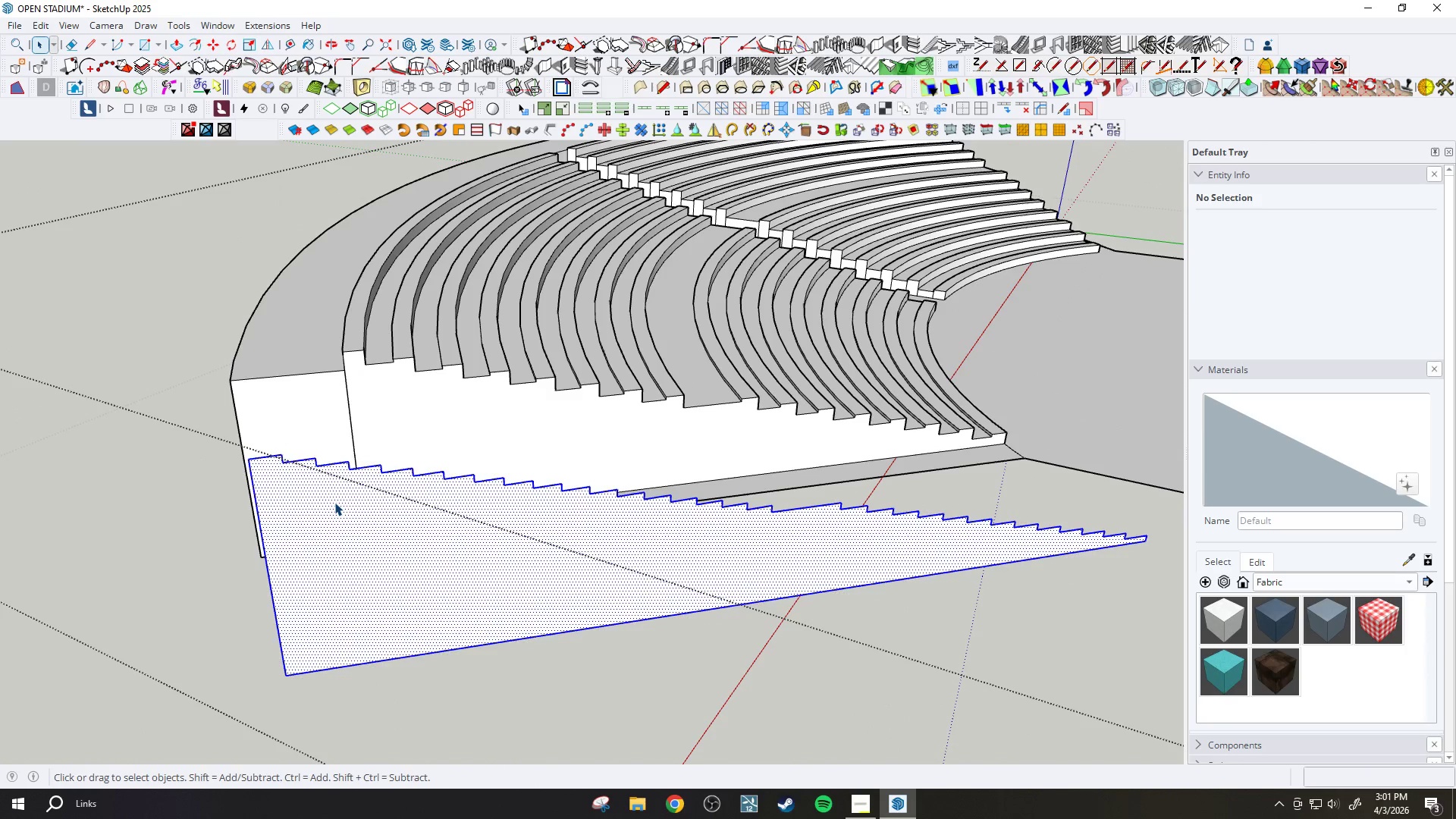 
right_click([334, 502])
 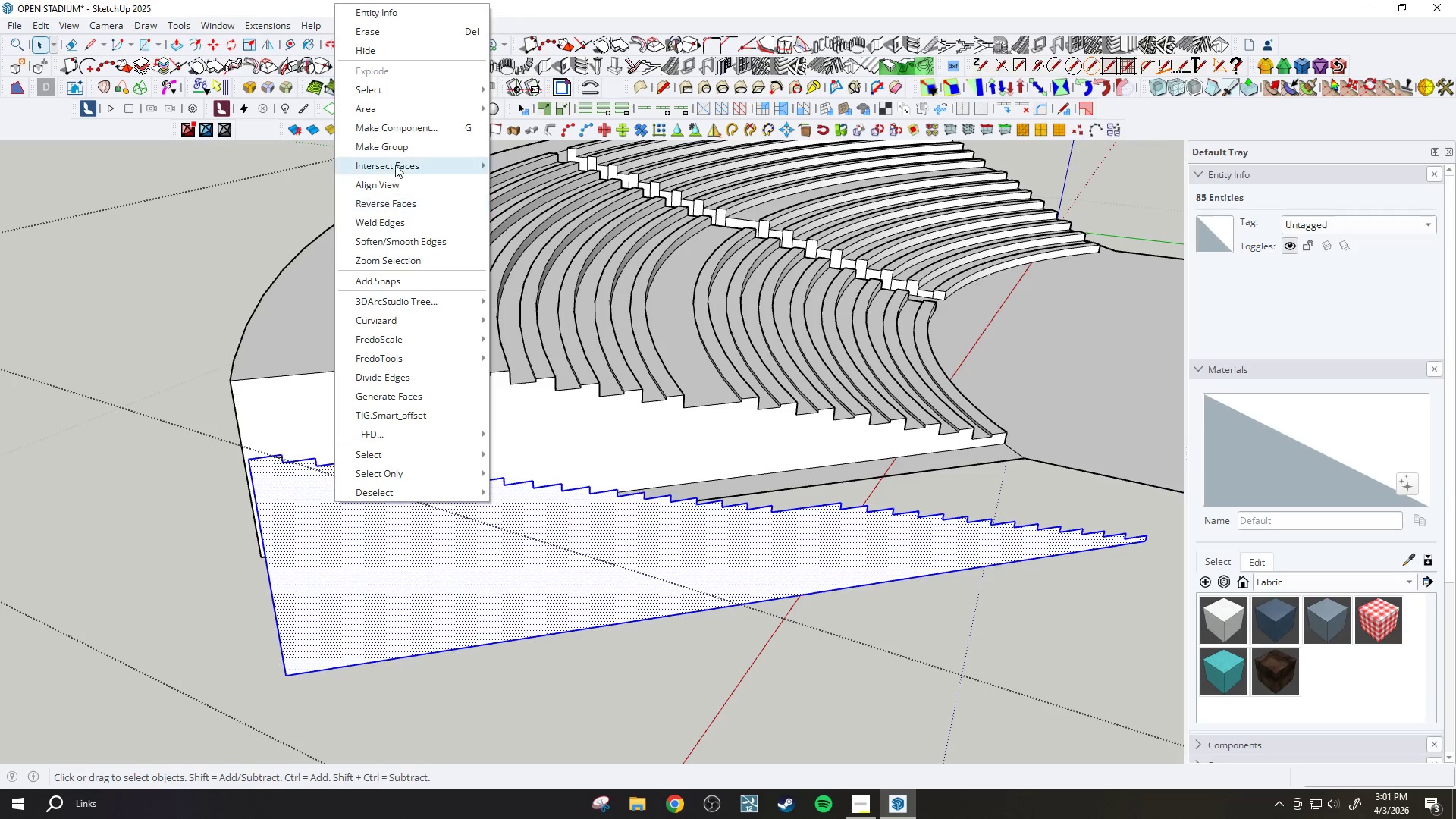 
left_click([394, 146])
 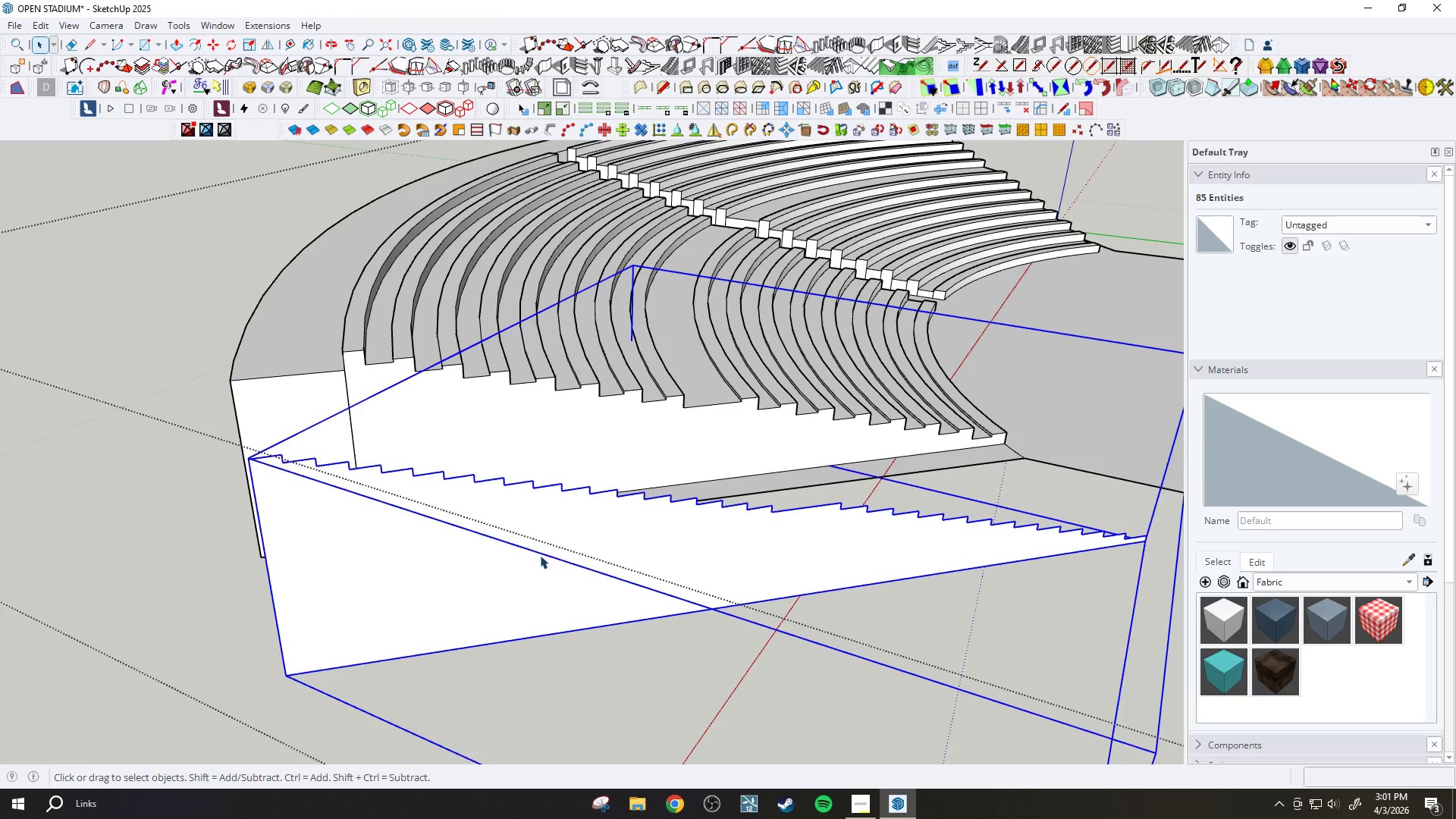 
scroll: coordinate [340, 486], scroll_direction: down, amount: 14.0
 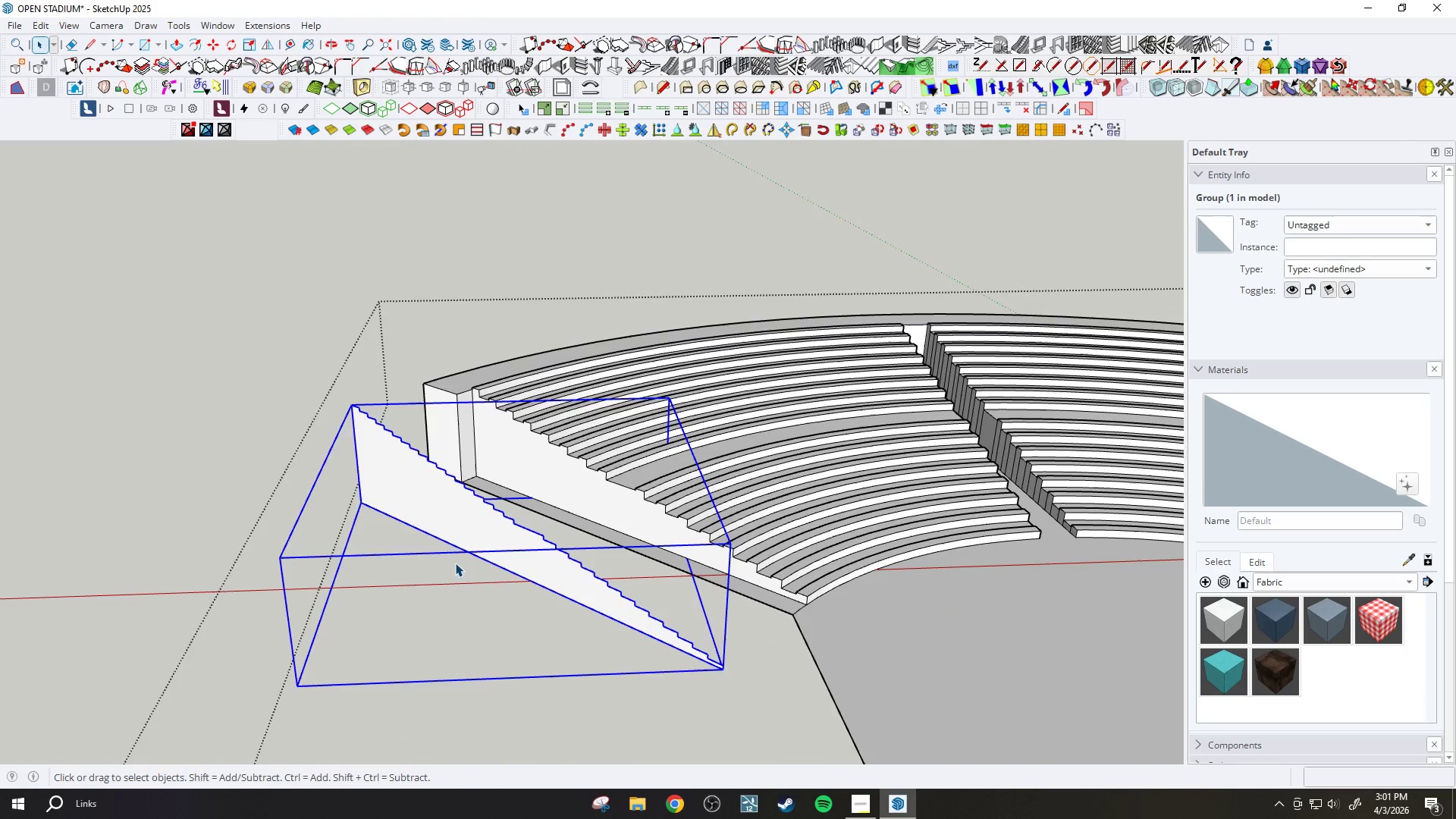 
scroll: coordinate [536, 597], scroll_direction: up, amount: 4.0
 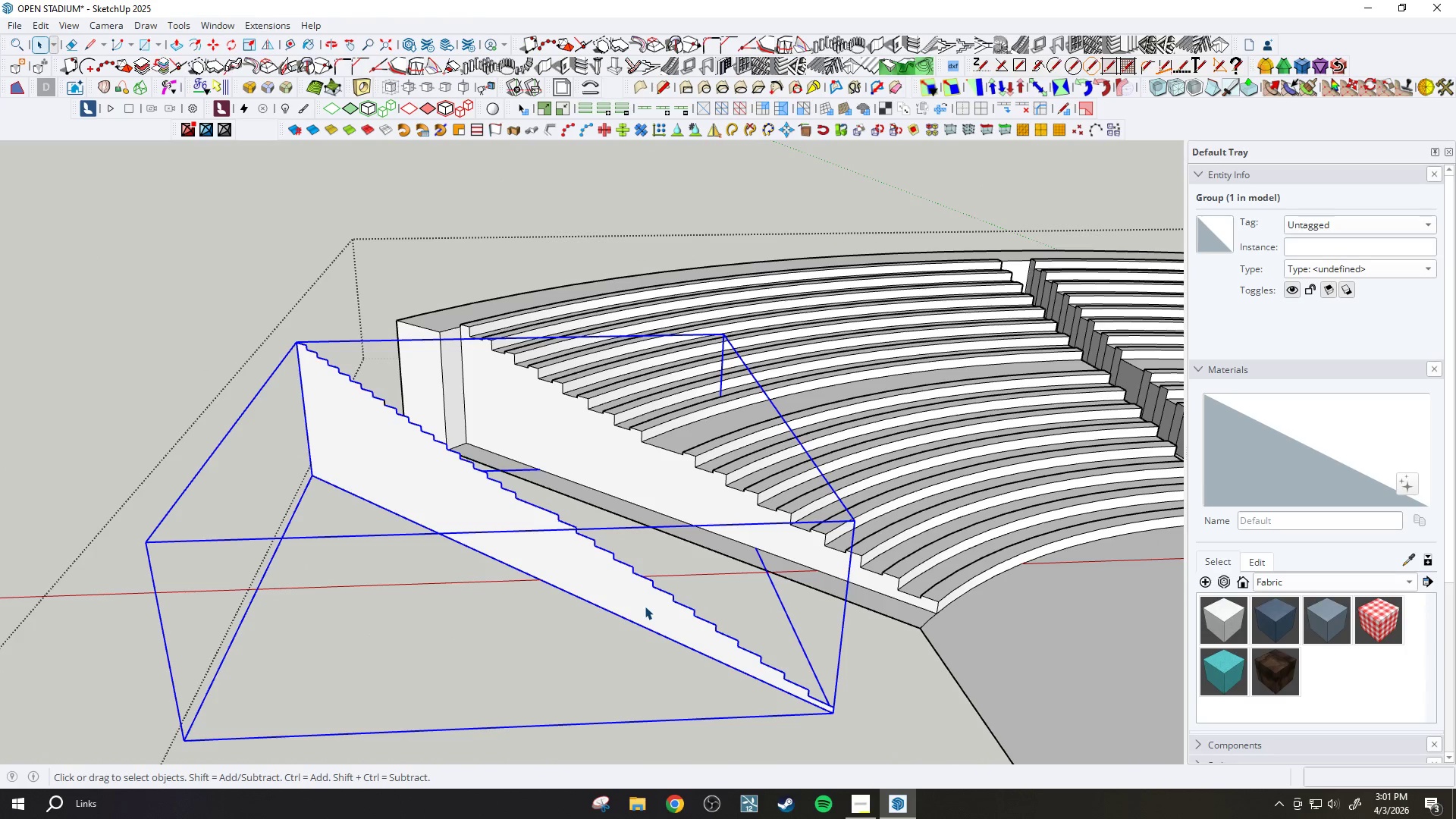 
scroll: coordinate [770, 613], scroll_direction: down, amount: 6.0
 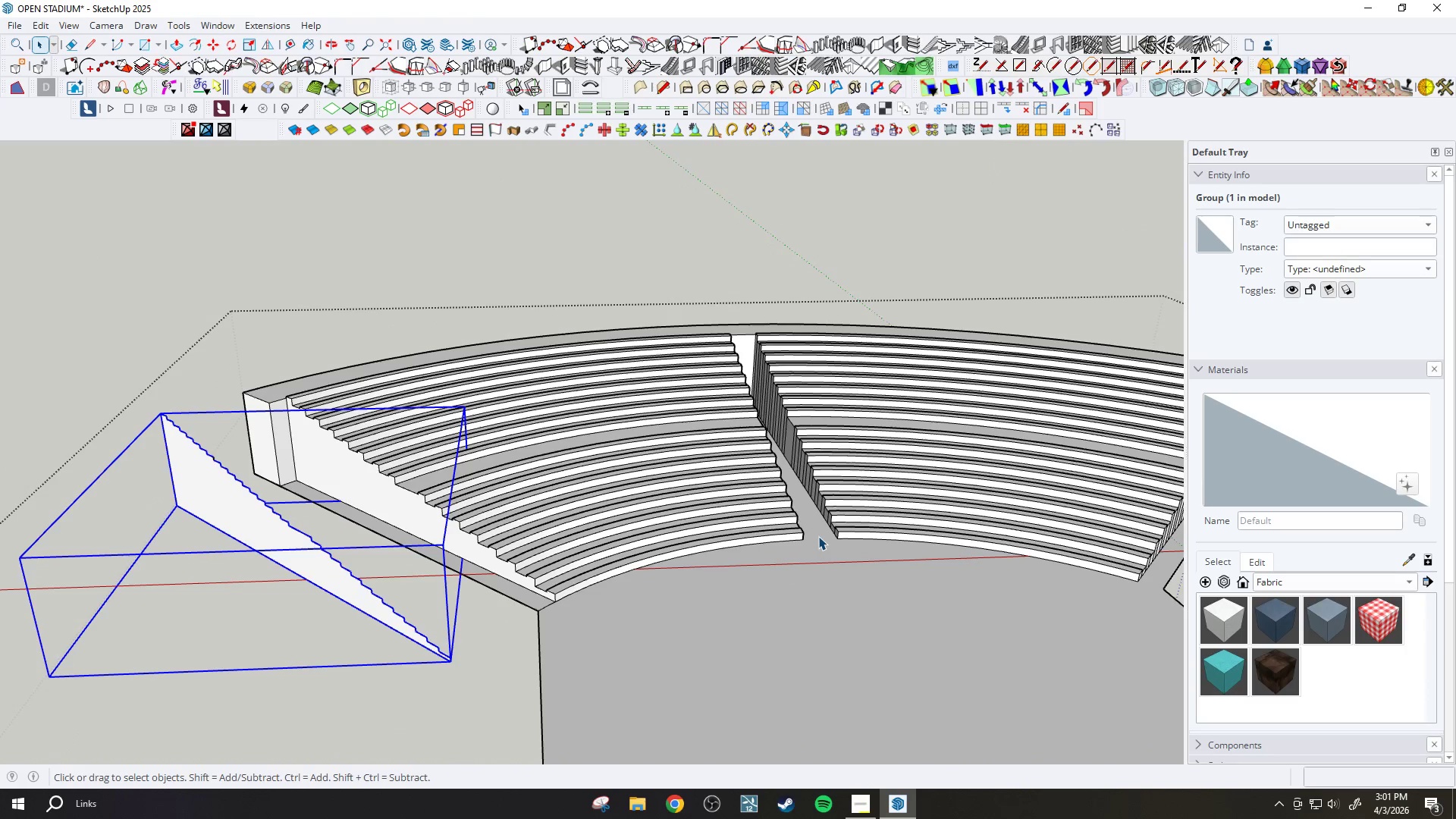 
key(L)
 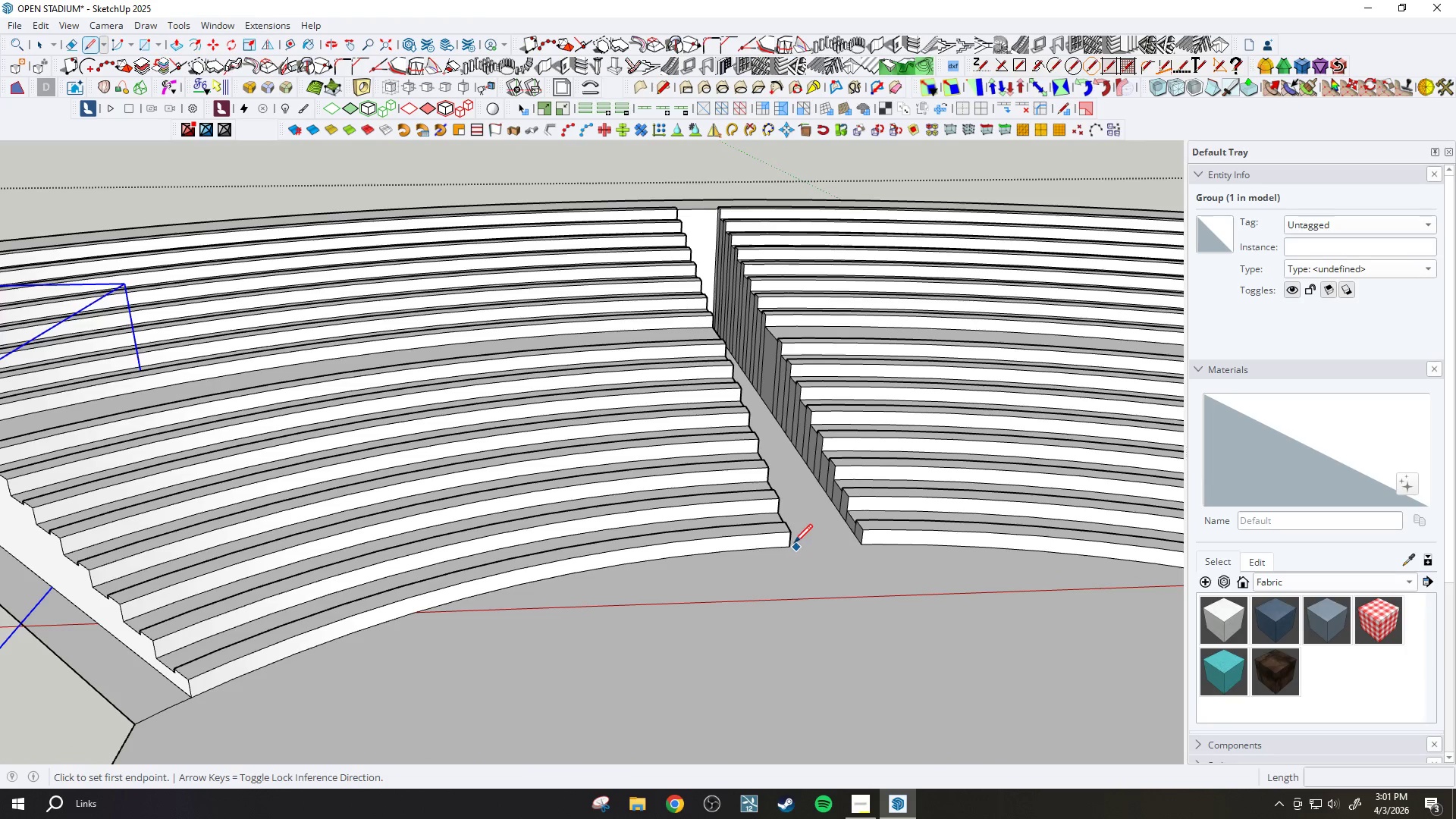 
scroll: coordinate [799, 552], scroll_direction: up, amount: 9.0
 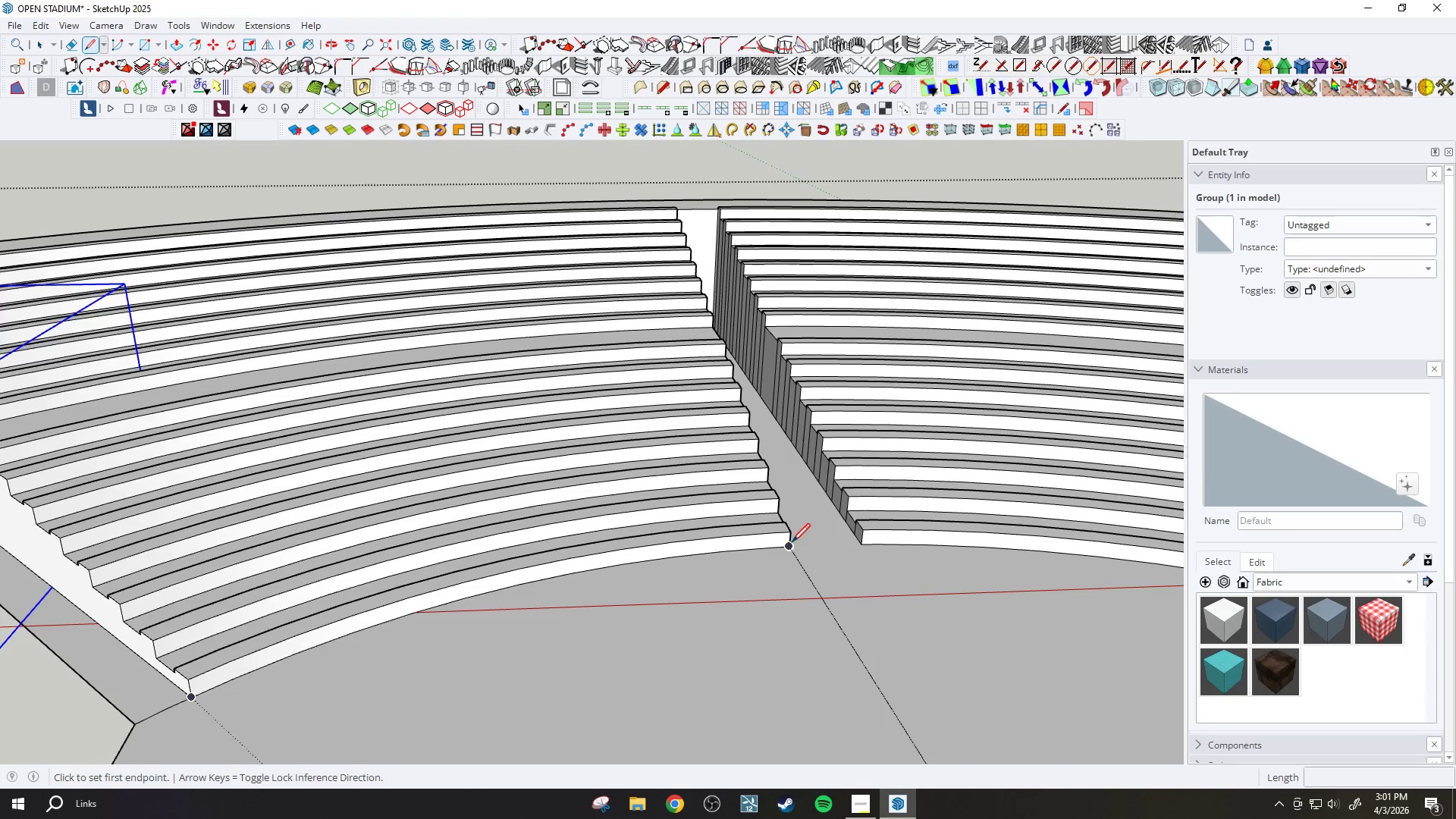 
left_click([792, 543])
 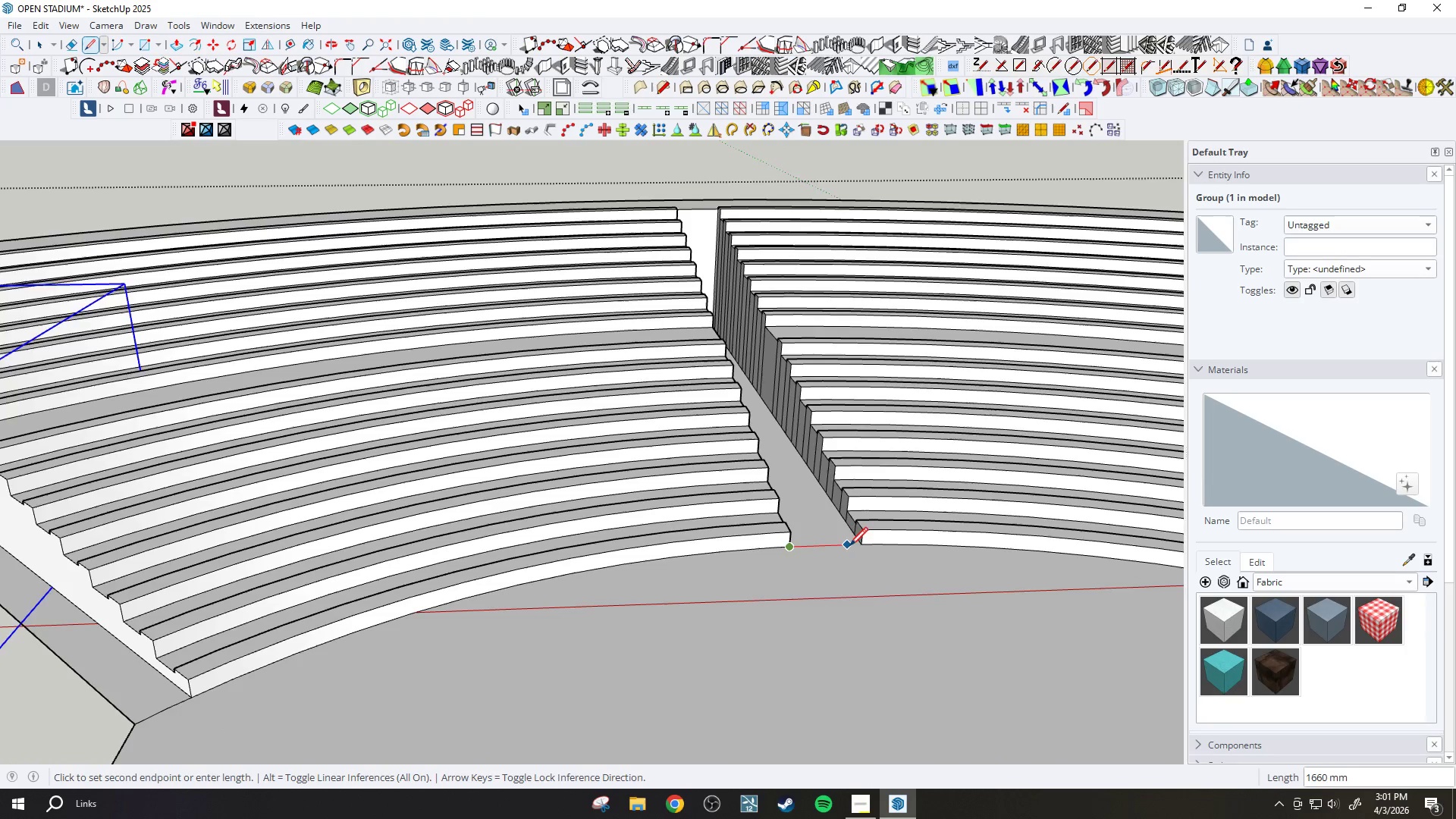 
scroll: coordinate [855, 546], scroll_direction: up, amount: 3.0
 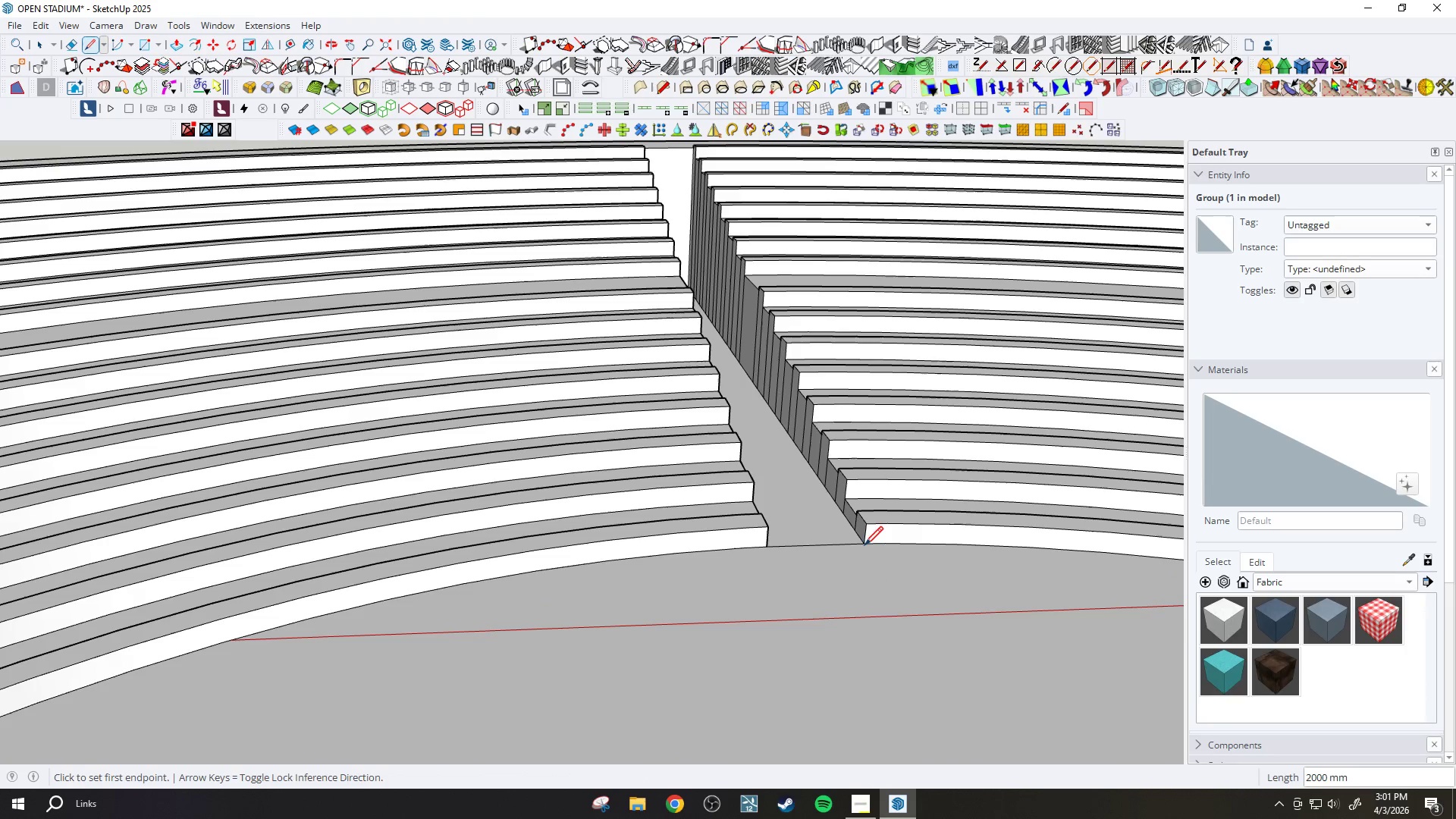 
key(Space)
 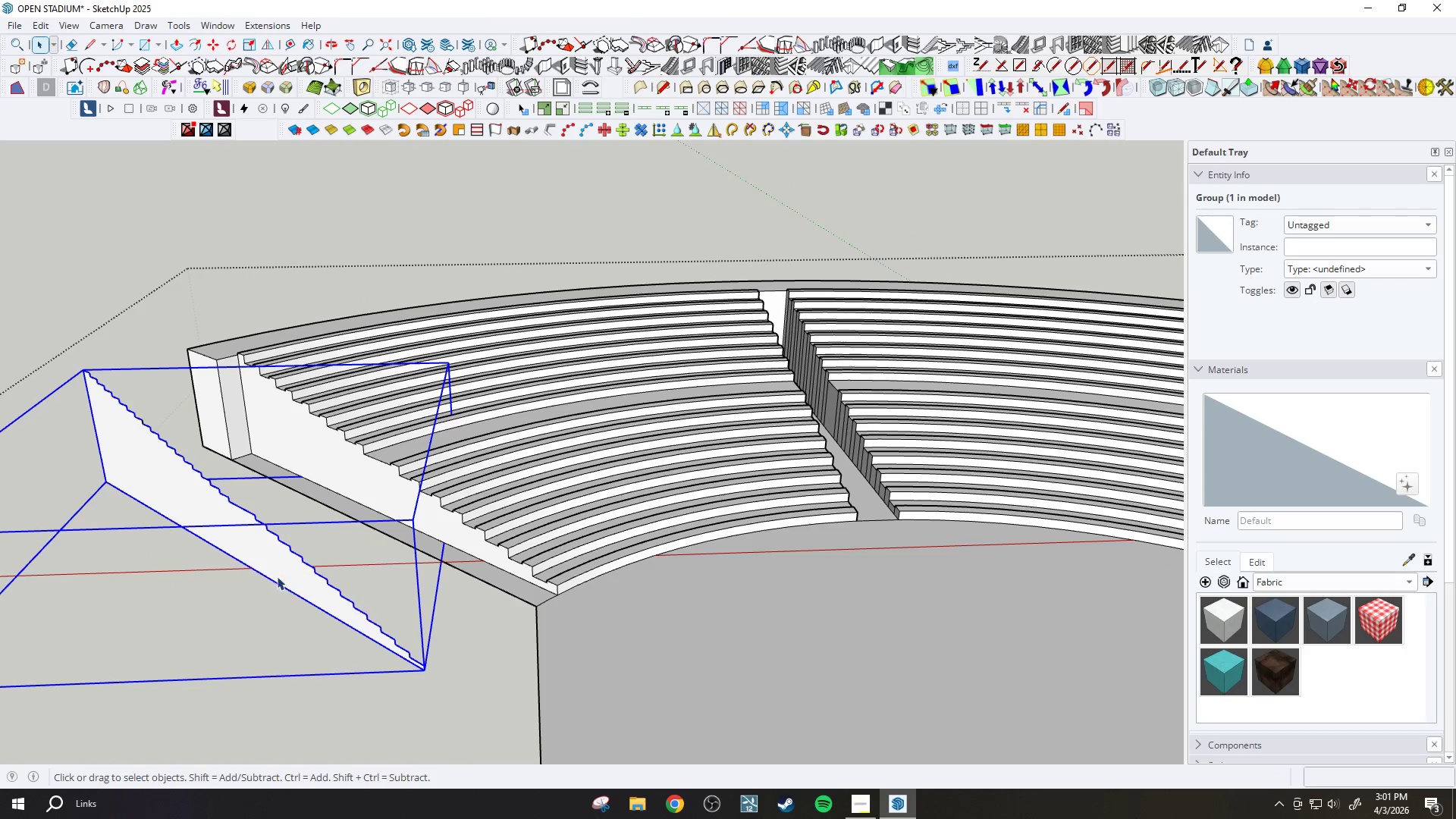 
scroll: coordinate [928, 499], scroll_direction: down, amount: 10.0
 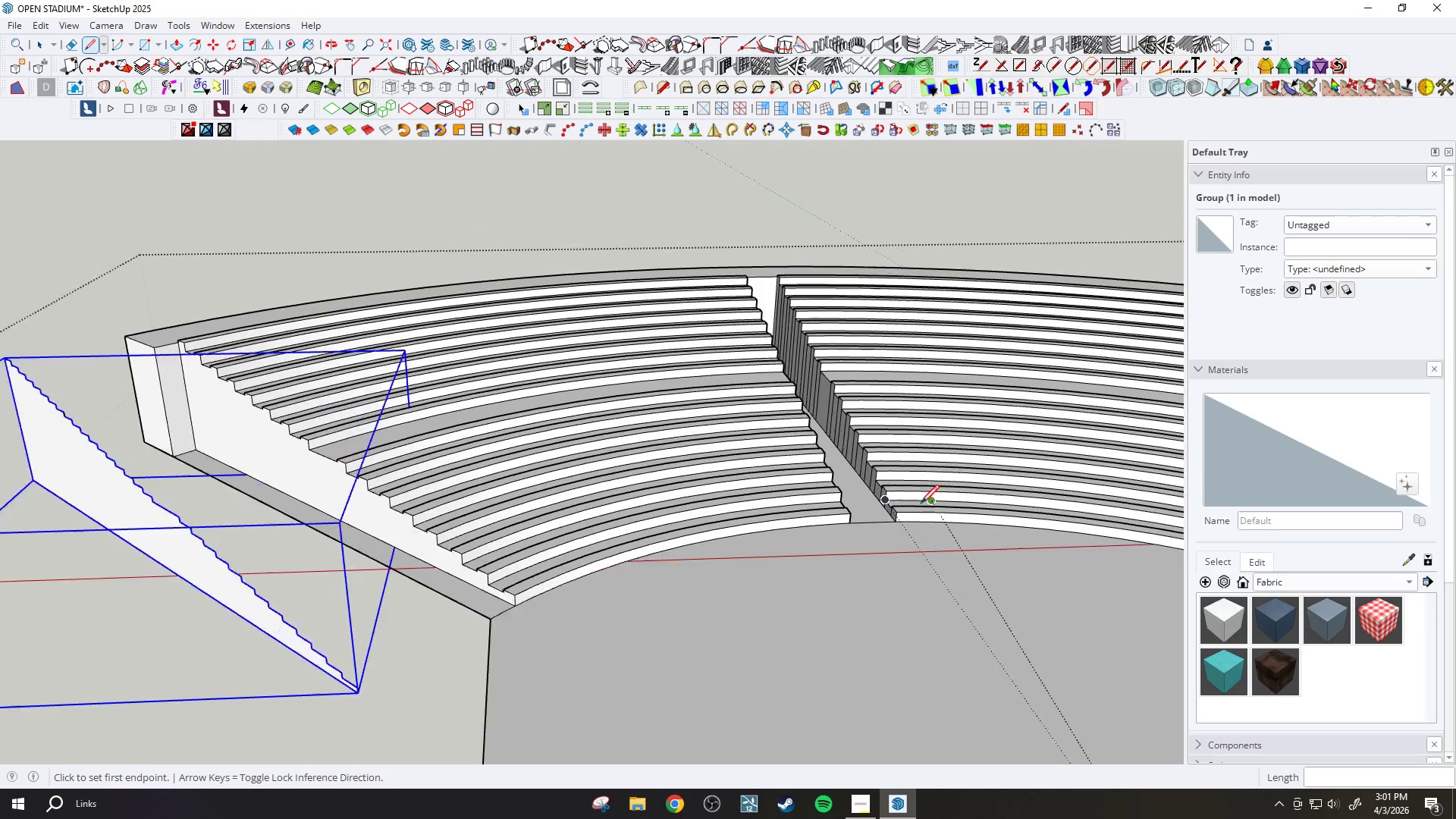 
left_click([255, 573])
 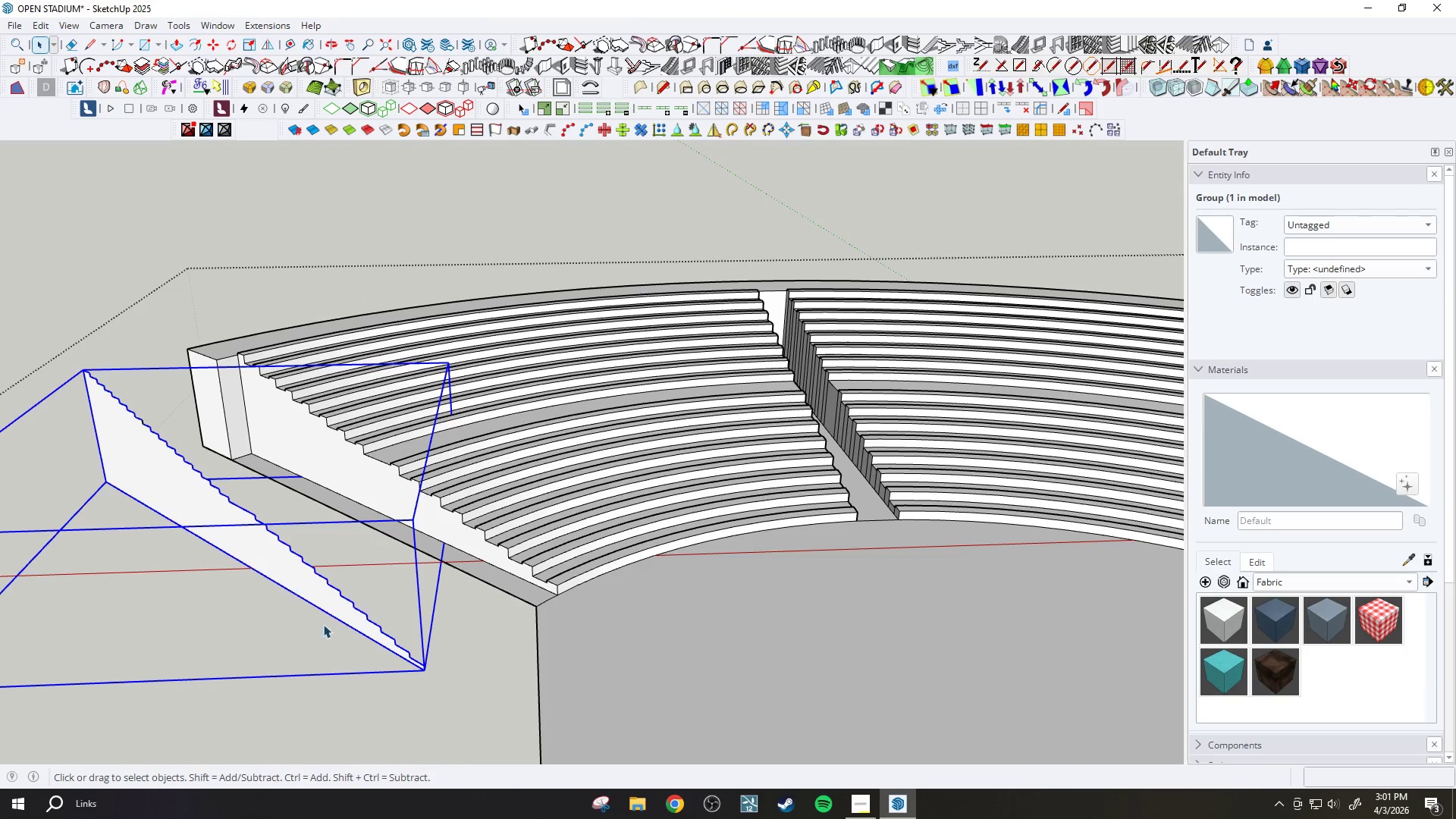 
scroll: coordinate [381, 664], scroll_direction: up, amount: 4.0
 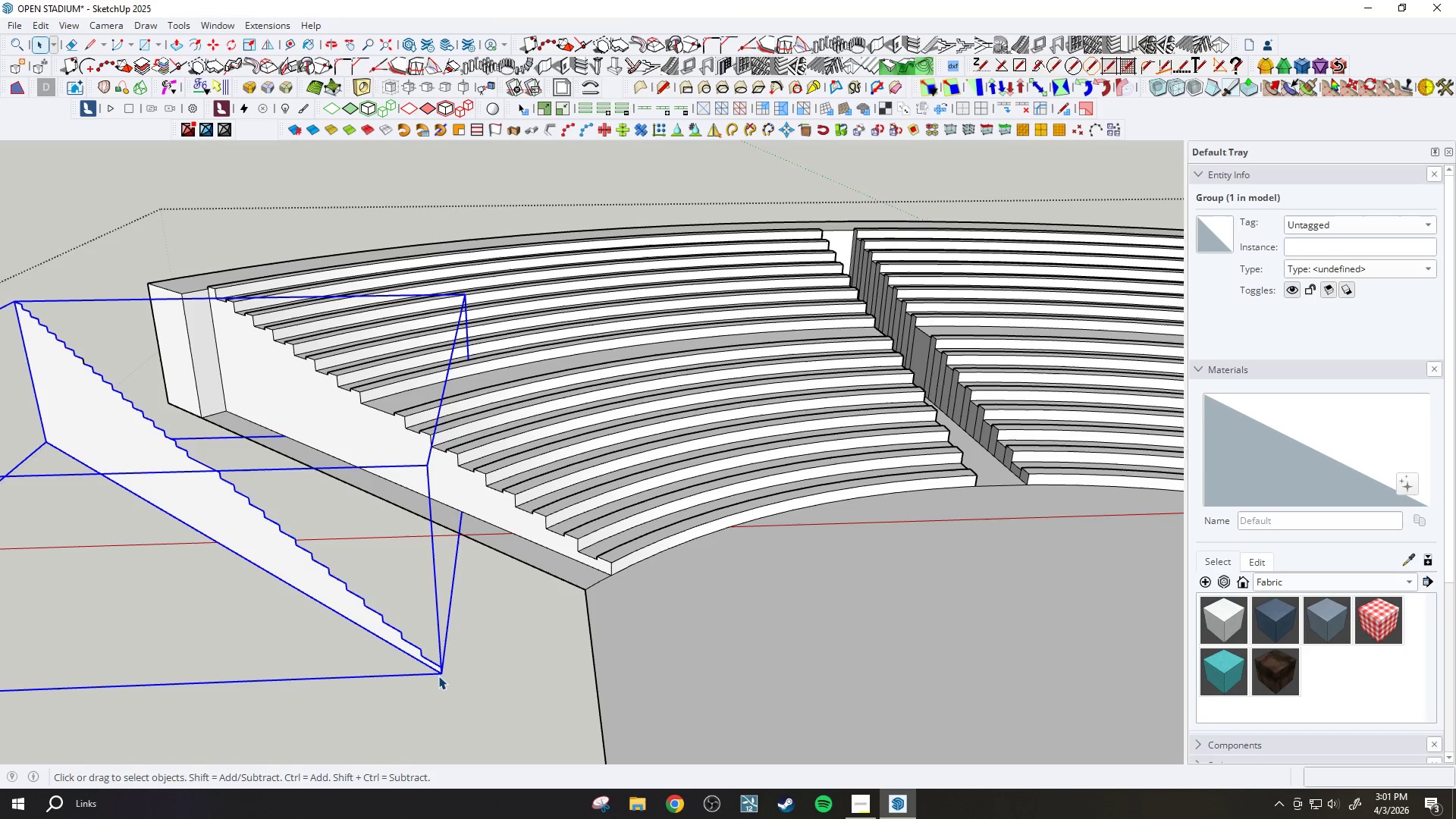 
key(M)
 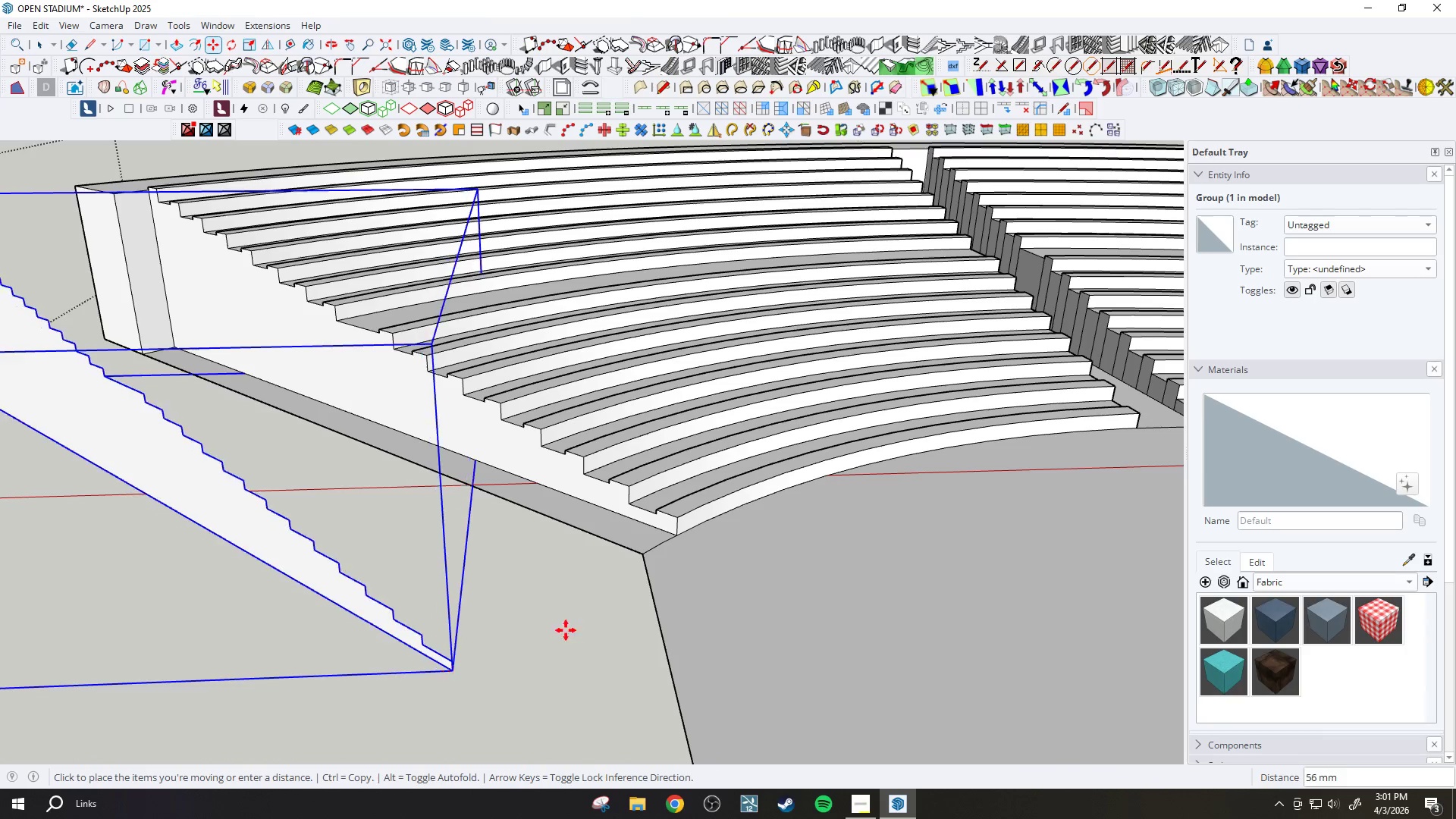 
scroll: coordinate [667, 546], scroll_direction: up, amount: 6.0
 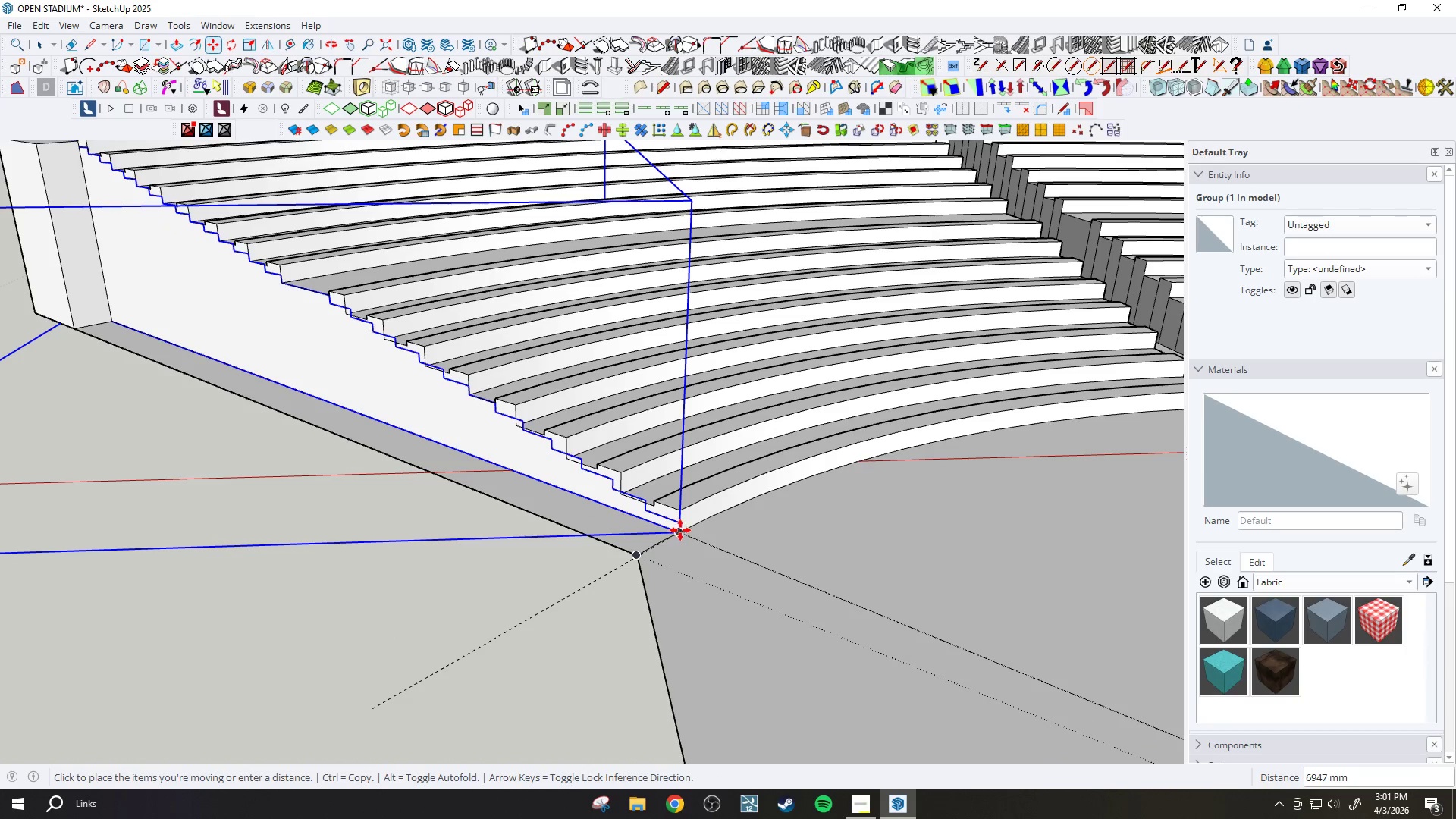 
left_click([682, 531])
 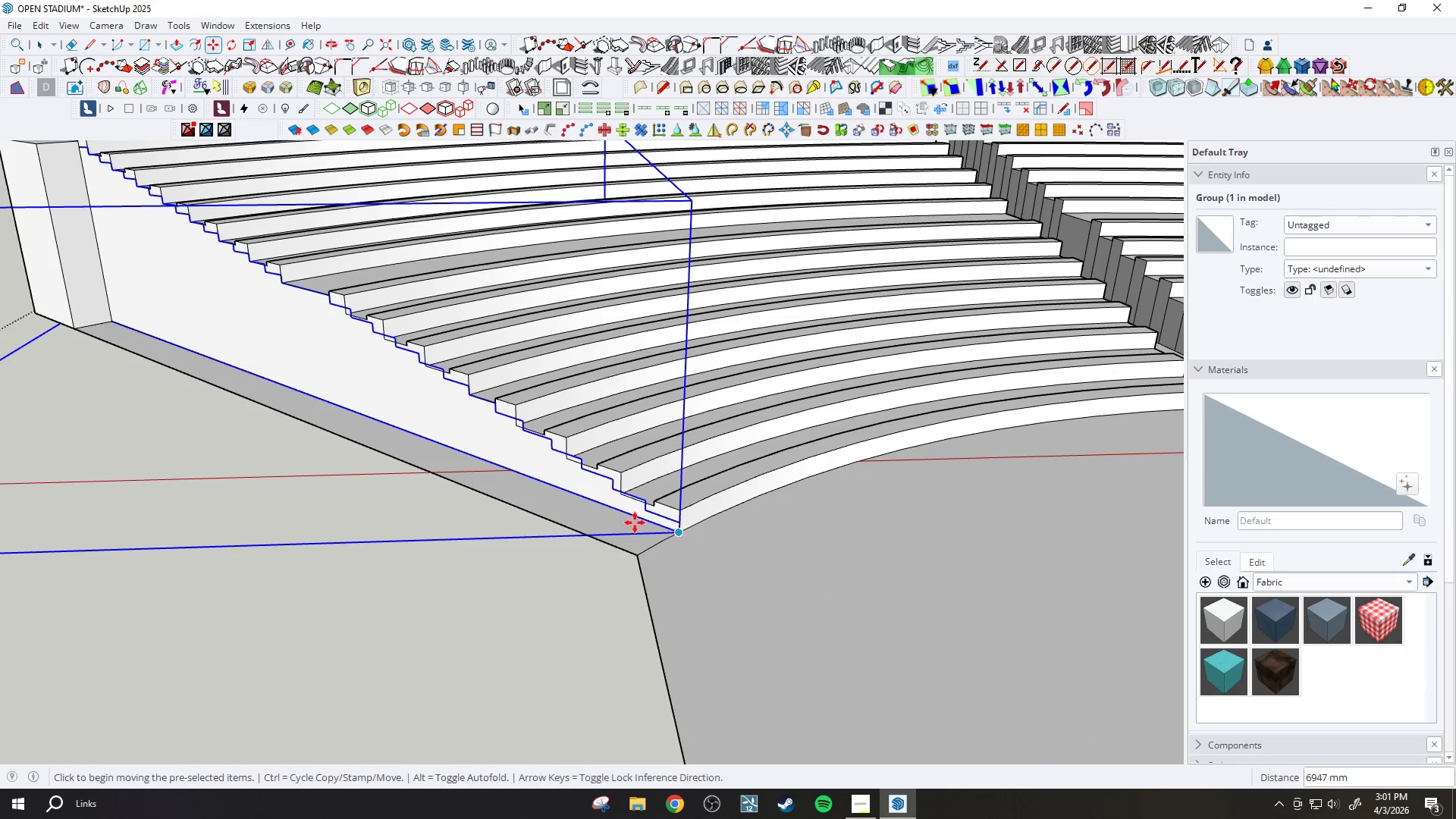 
key(Space)
 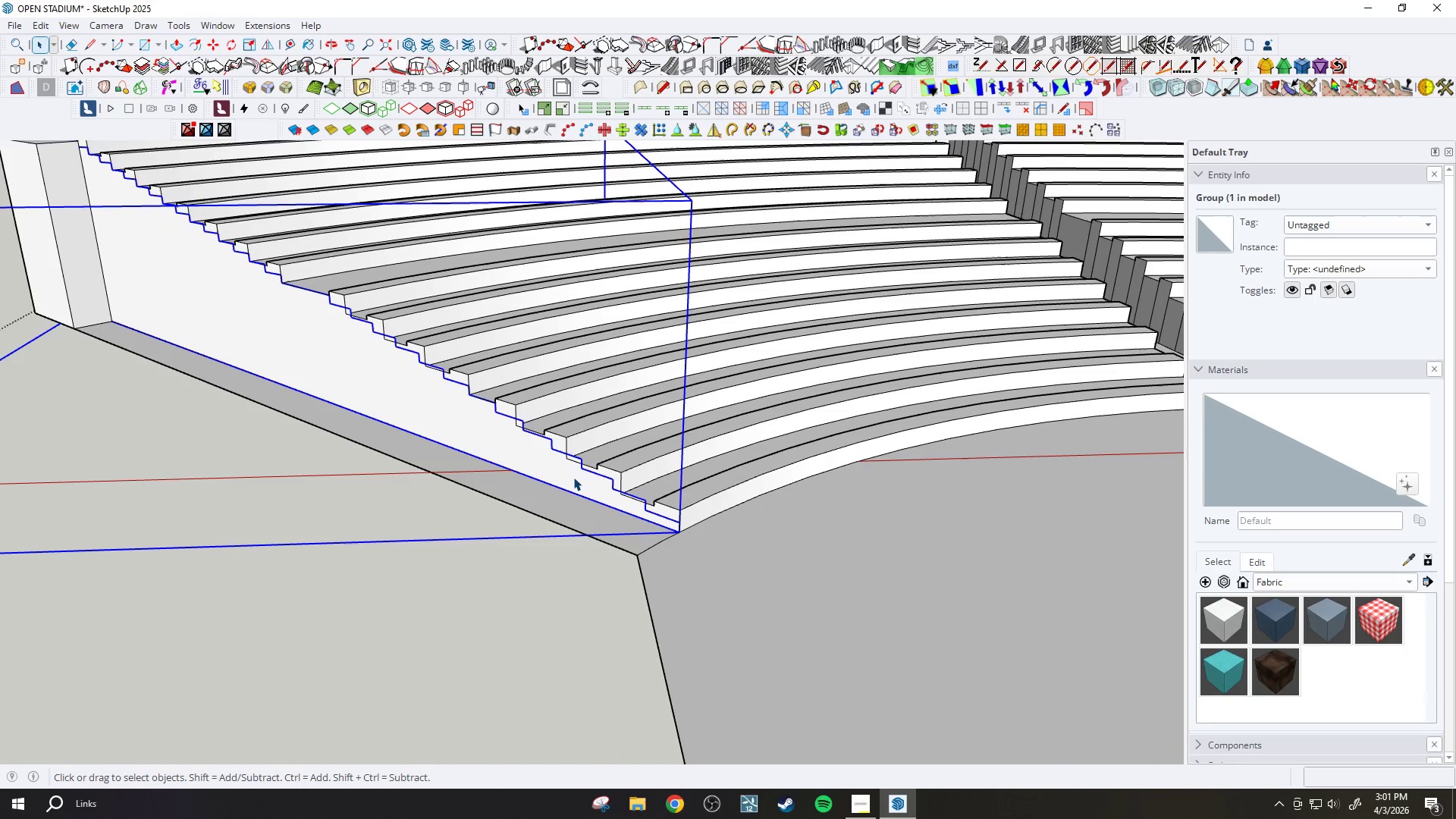 
double_click([573, 476])
 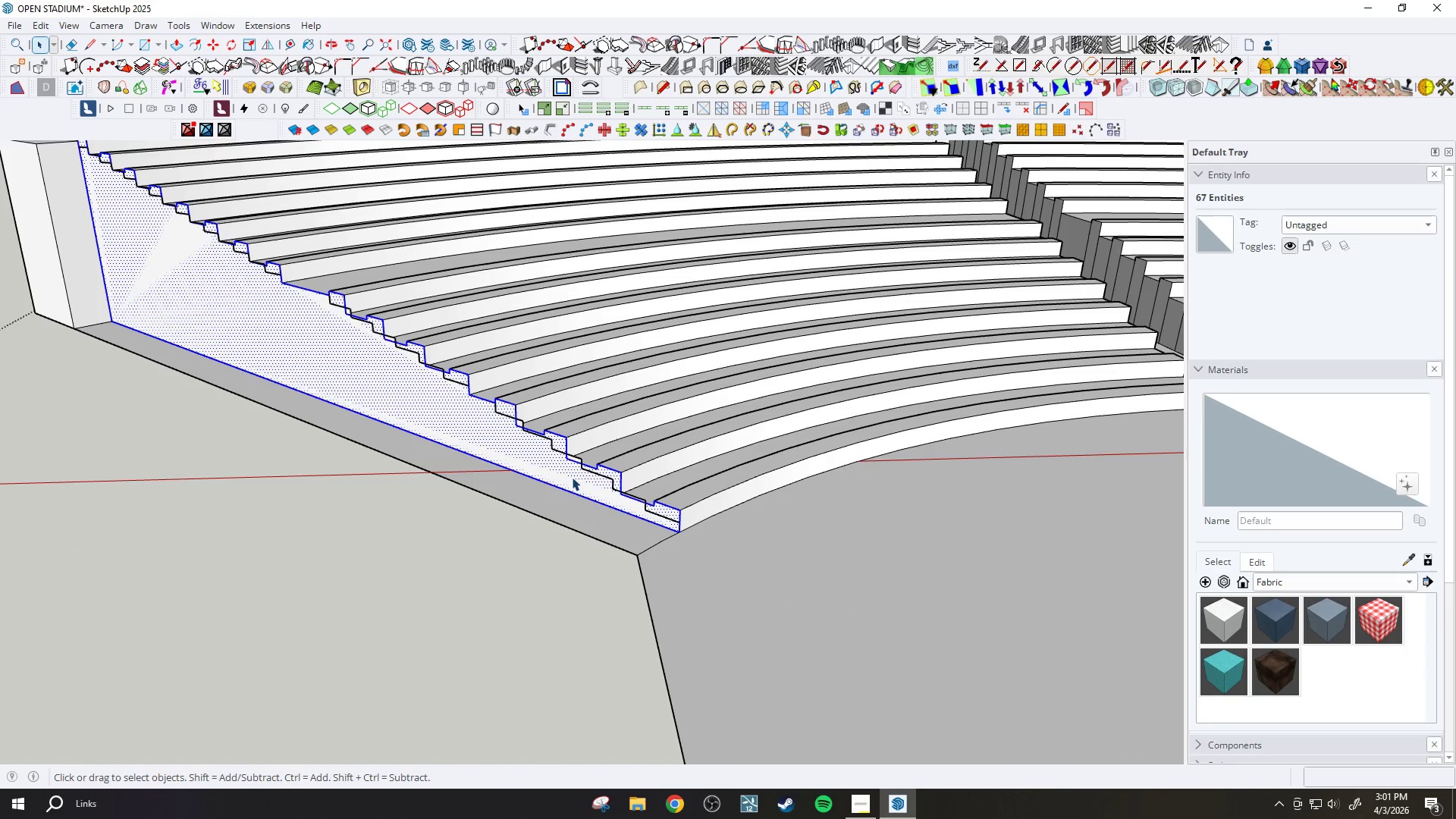 
scroll: coordinate [552, 472], scroll_direction: up, amount: 3.0
 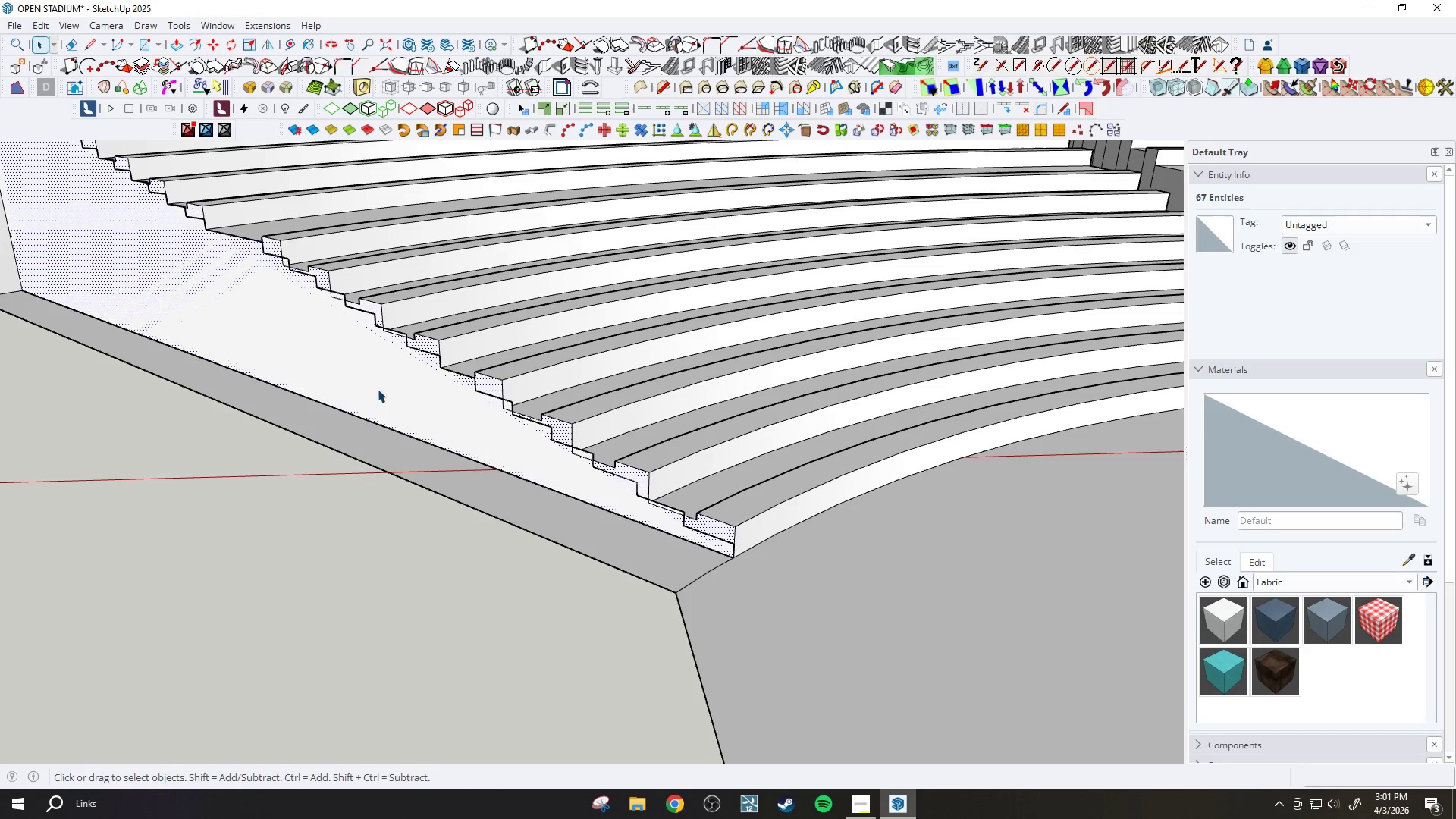 
double_click([369, 386])
 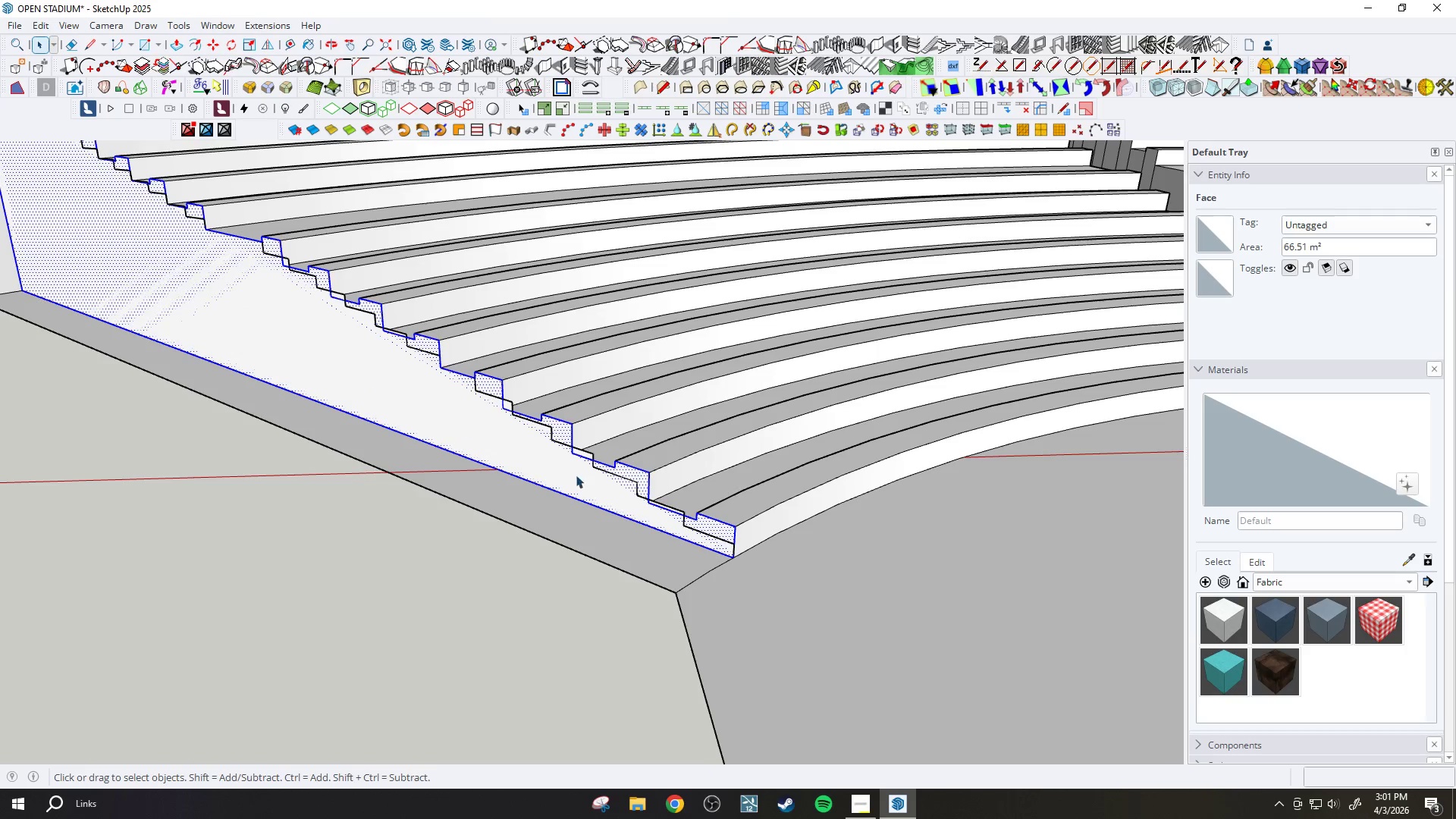 
key(Escape)
 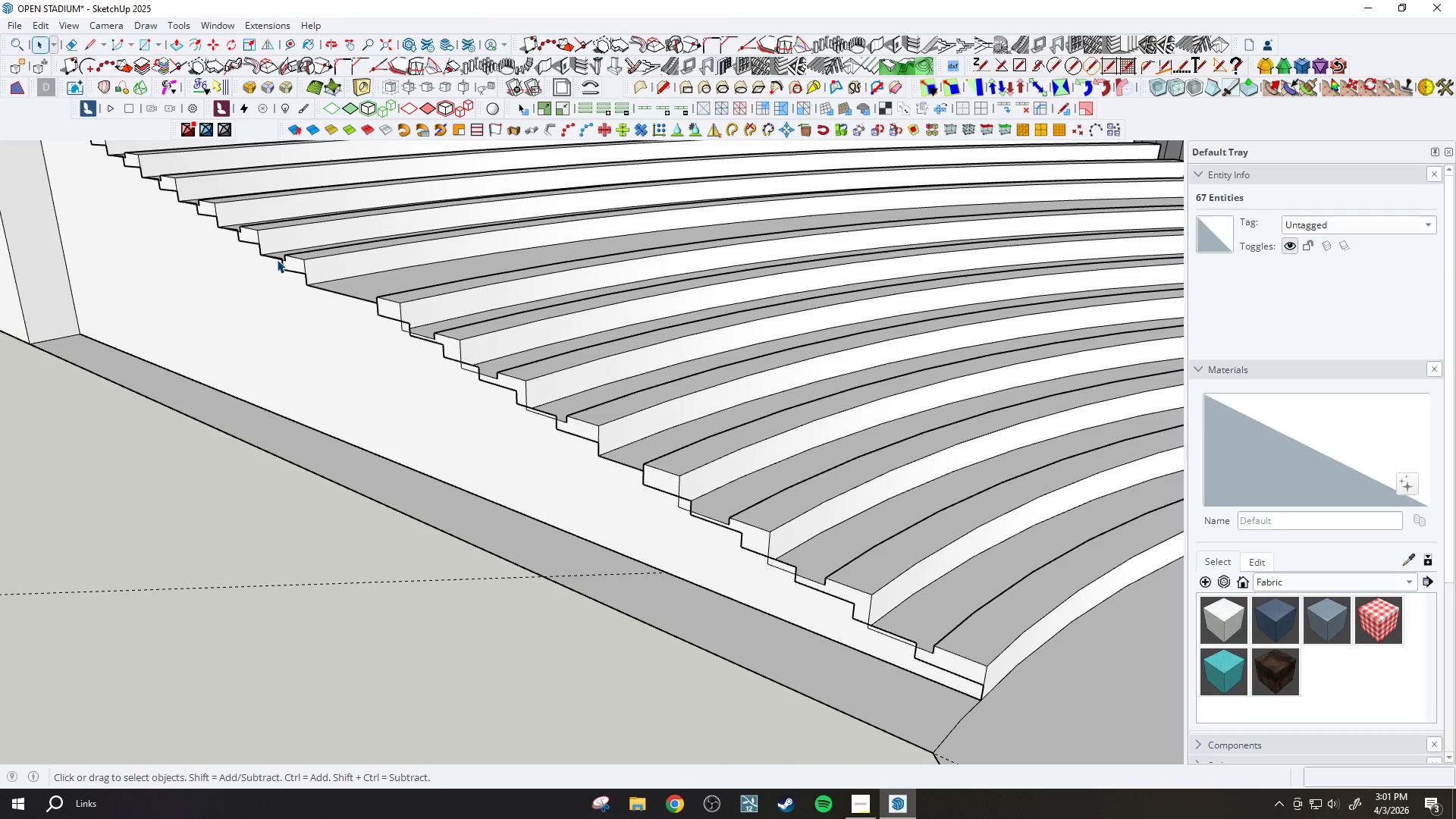 
left_click([277, 259])
 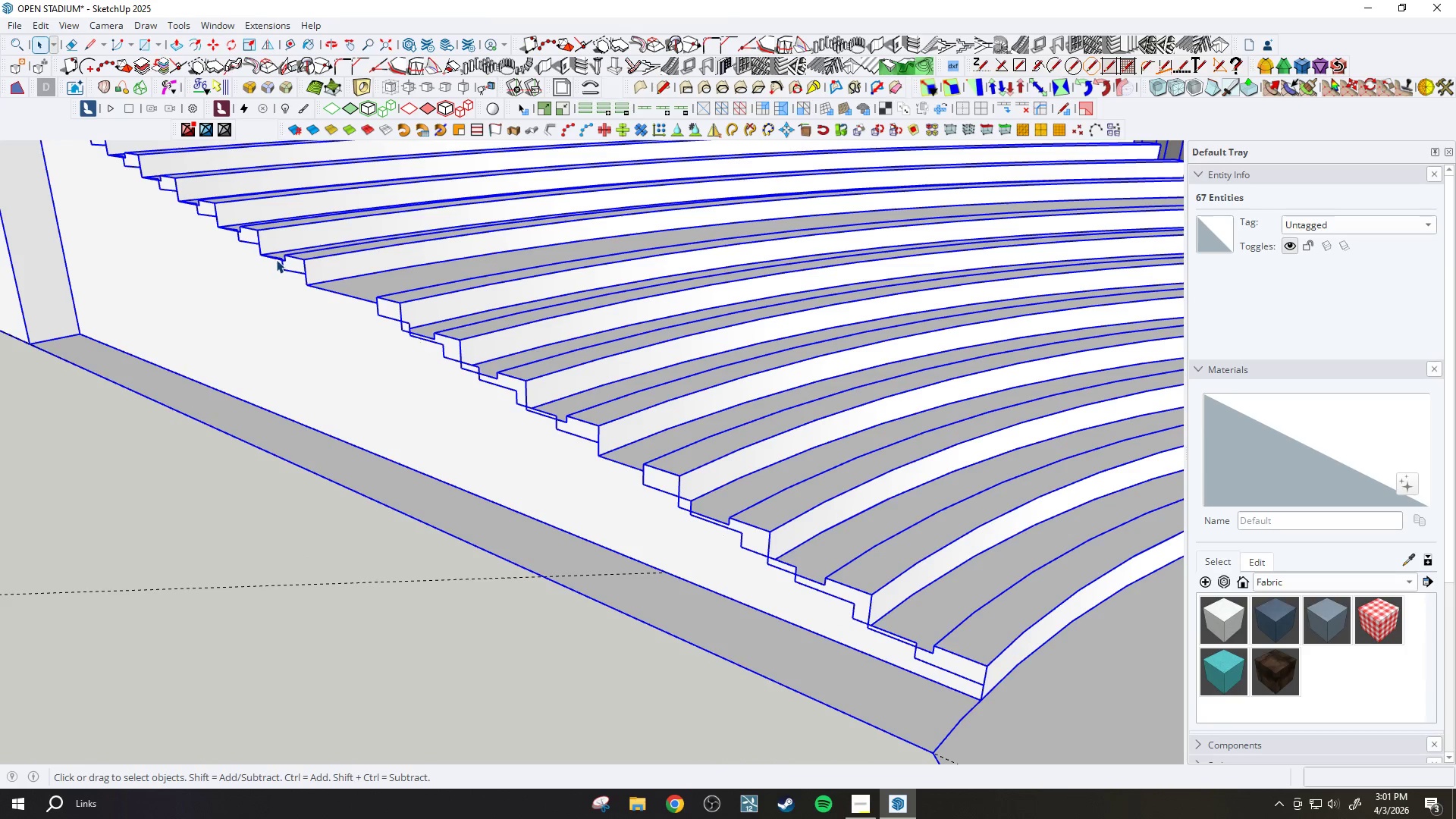 
scroll: coordinate [279, 260], scroll_direction: down, amount: 1.0
 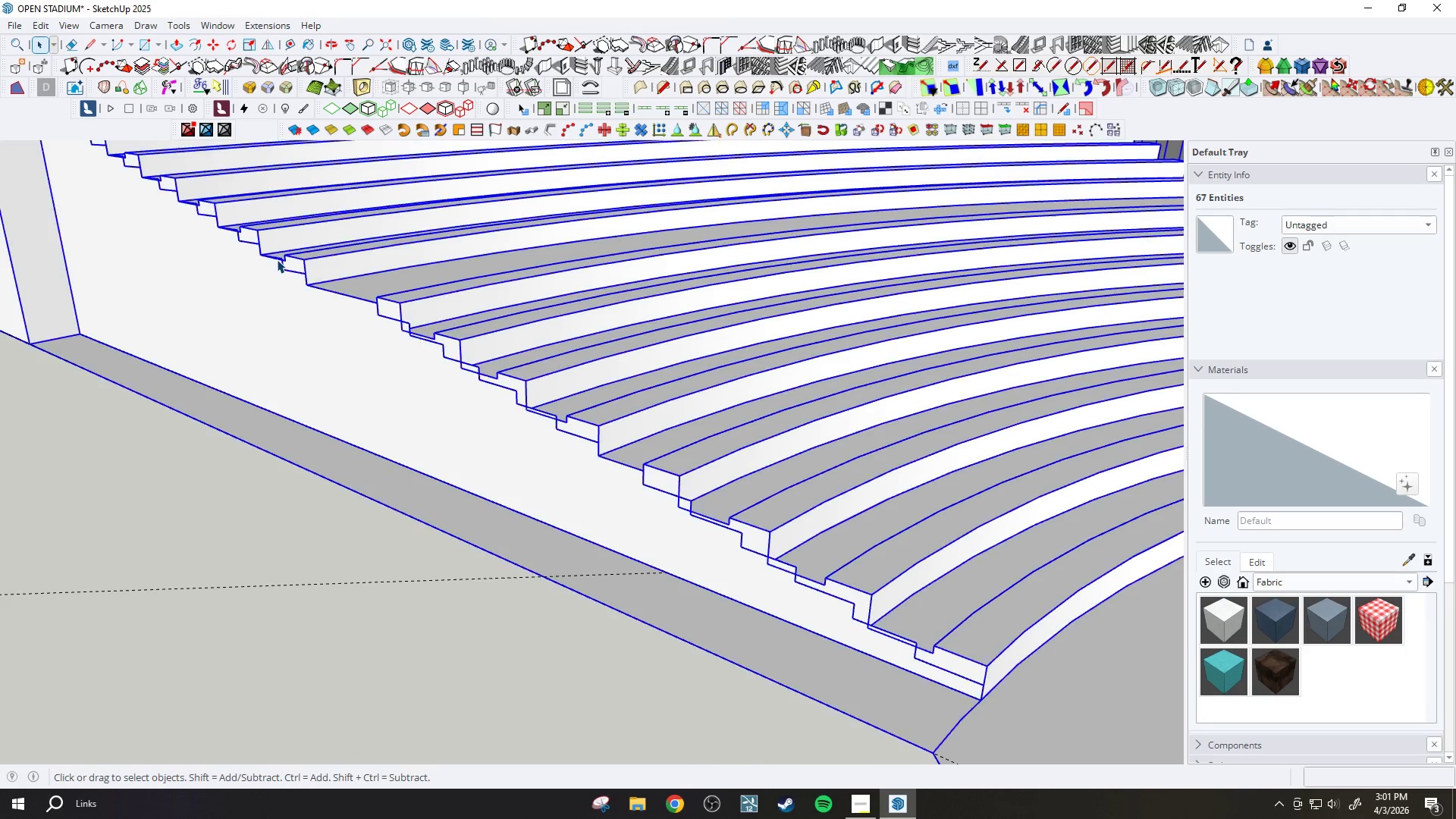 
key(Escape)
 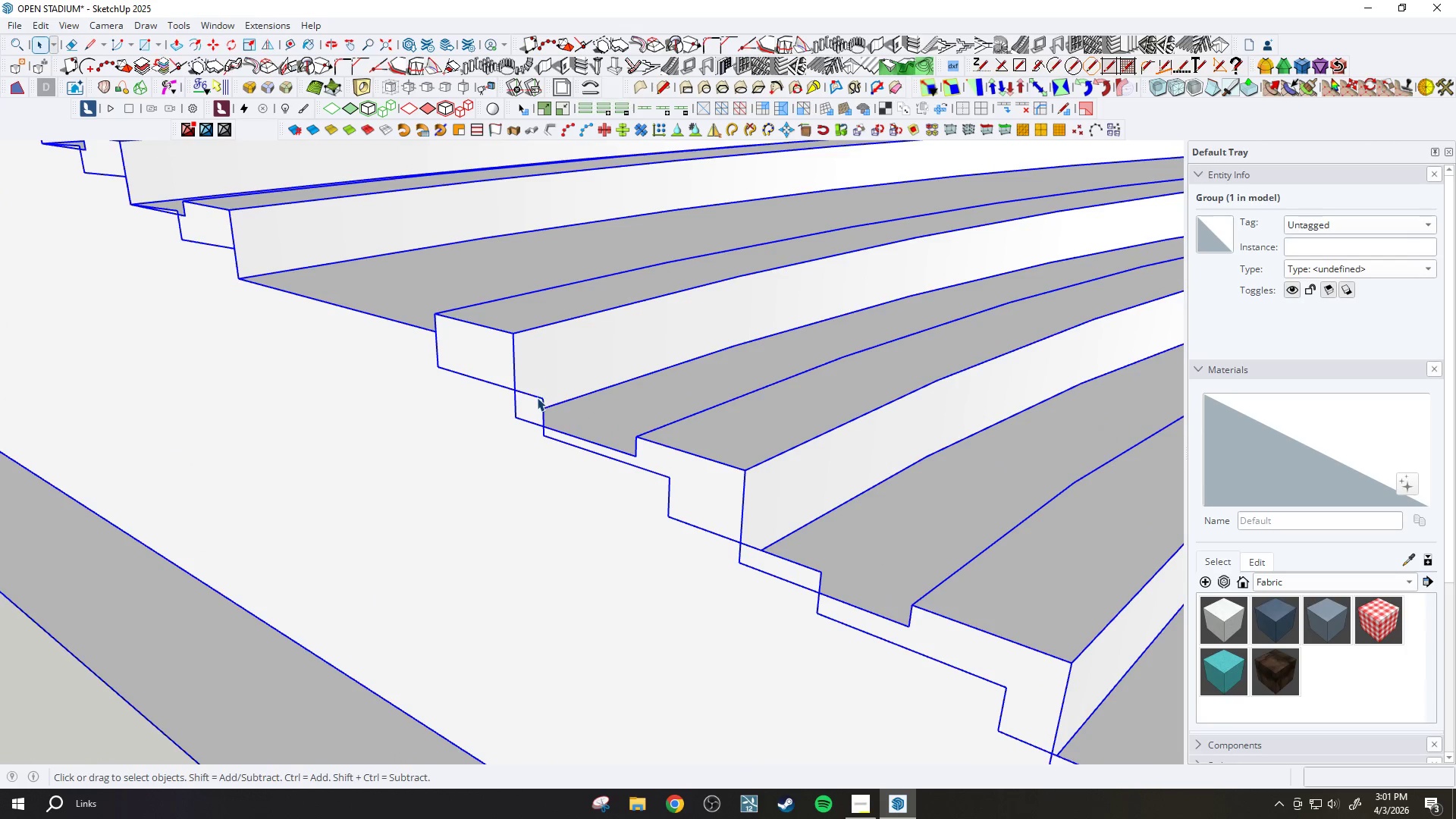 
scroll: coordinate [563, 404], scroll_direction: up, amount: 12.0
 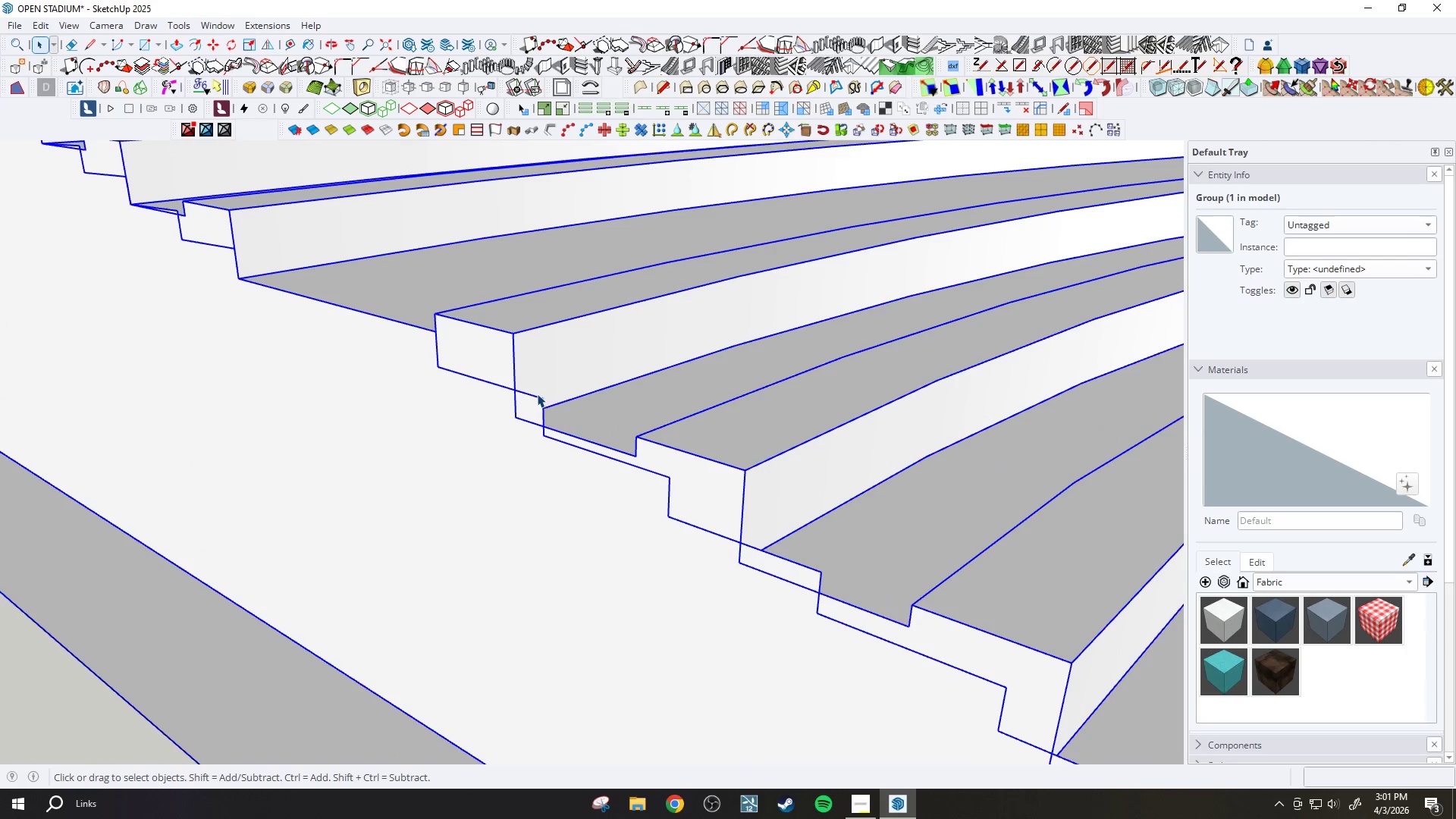 
double_click([536, 400])
 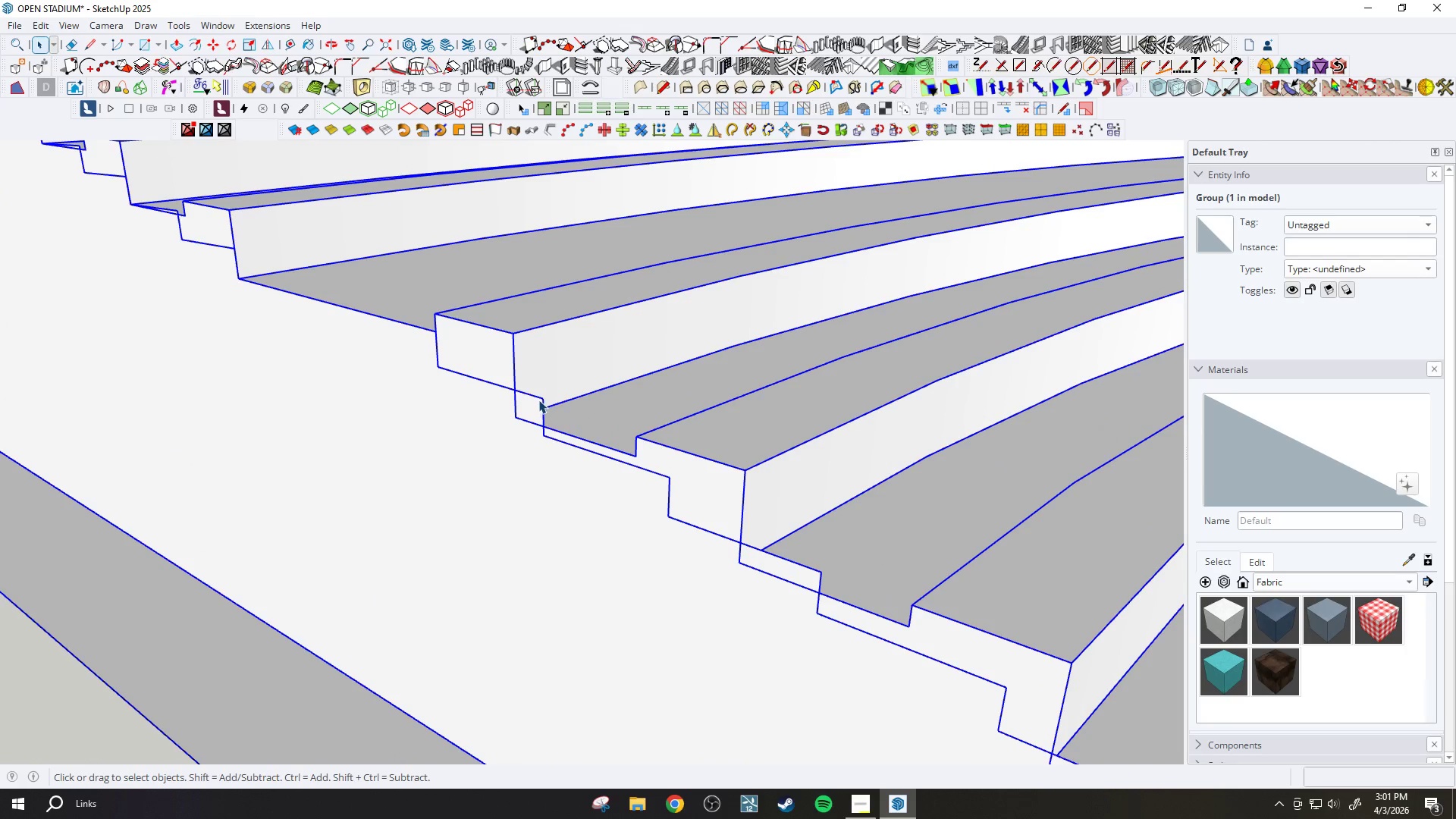 
double_click([538, 400])
 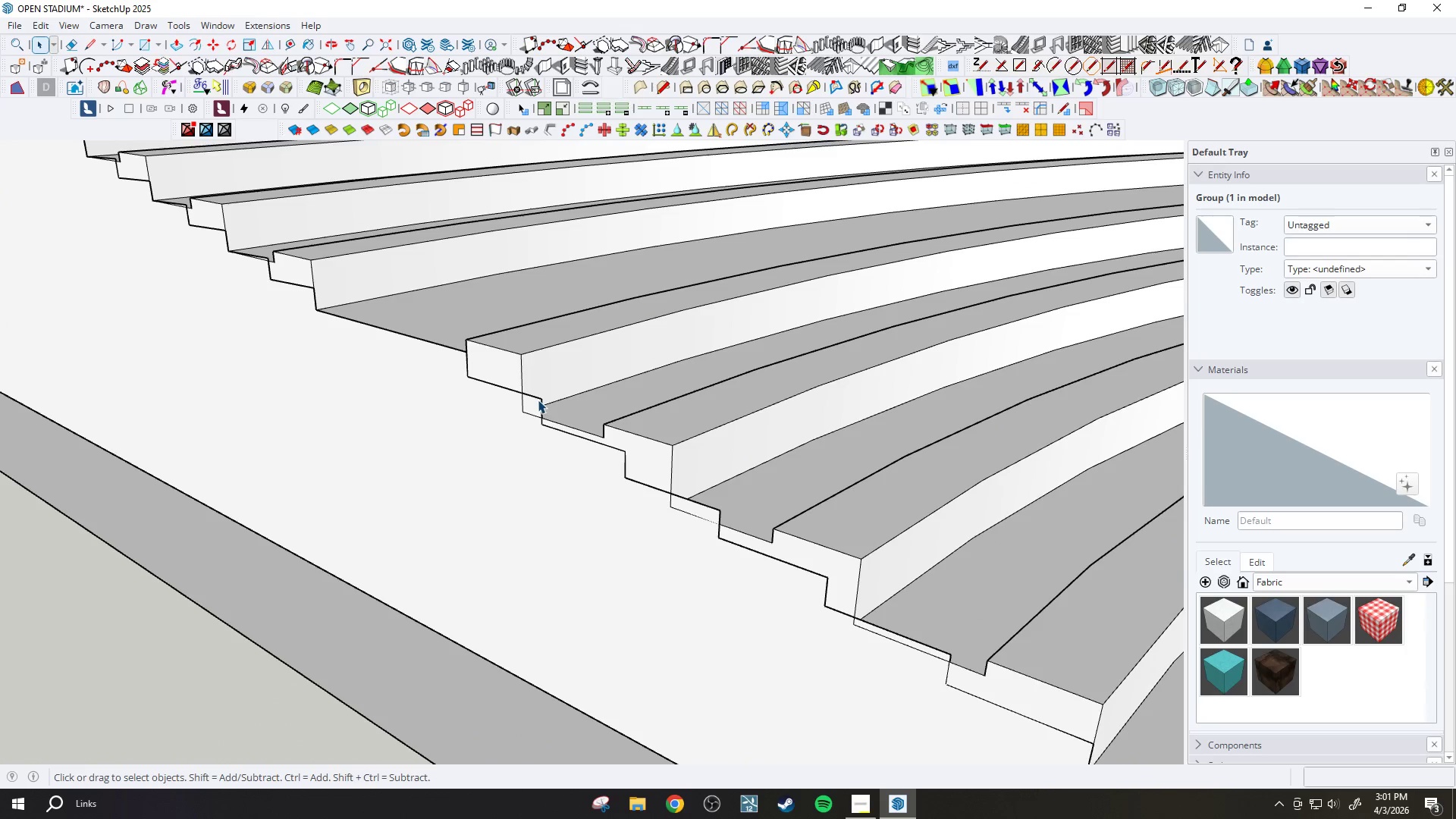 
scroll: coordinate [538, 400], scroll_direction: down, amount: 4.0
 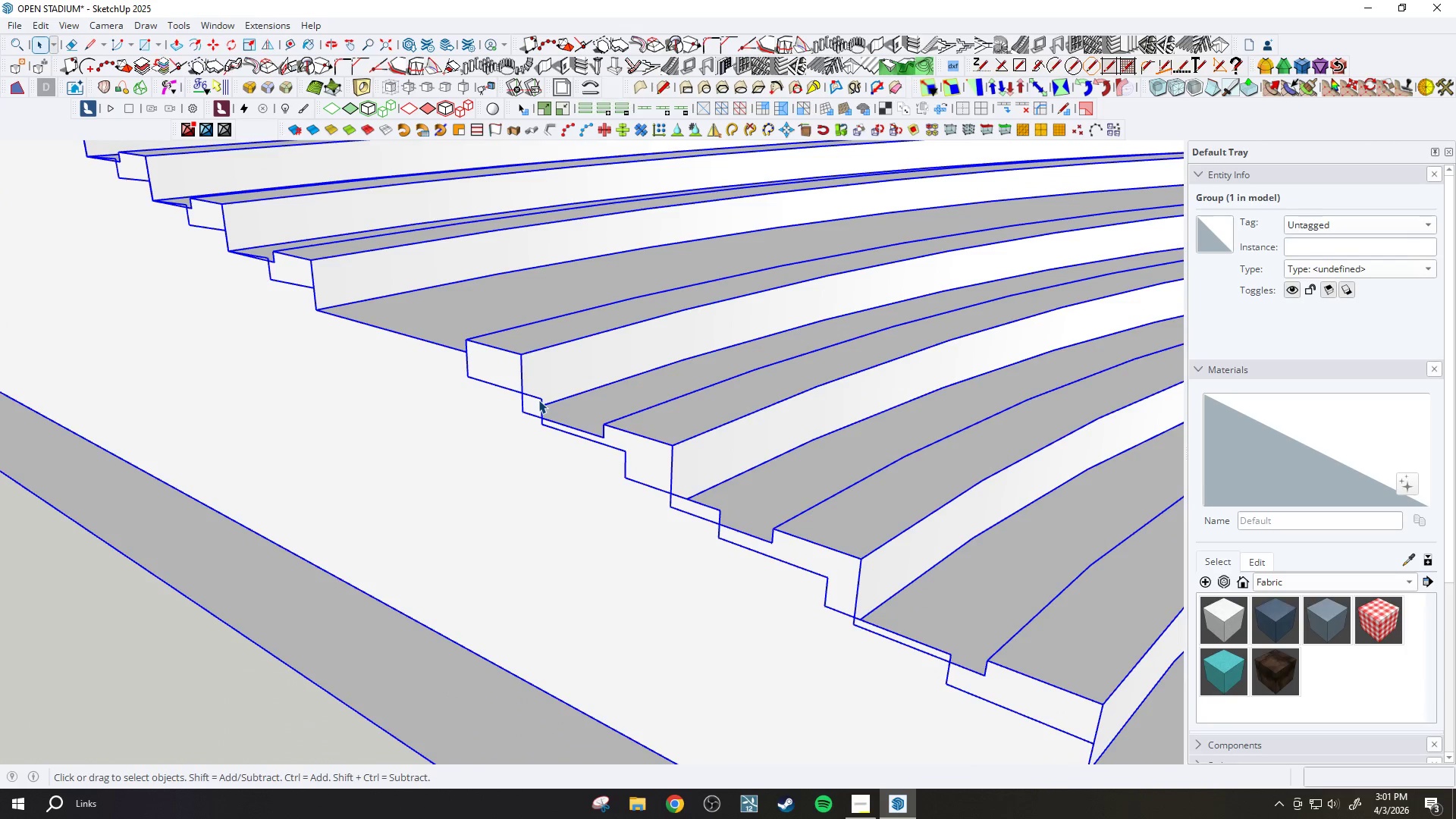 
double_click([537, 404])
 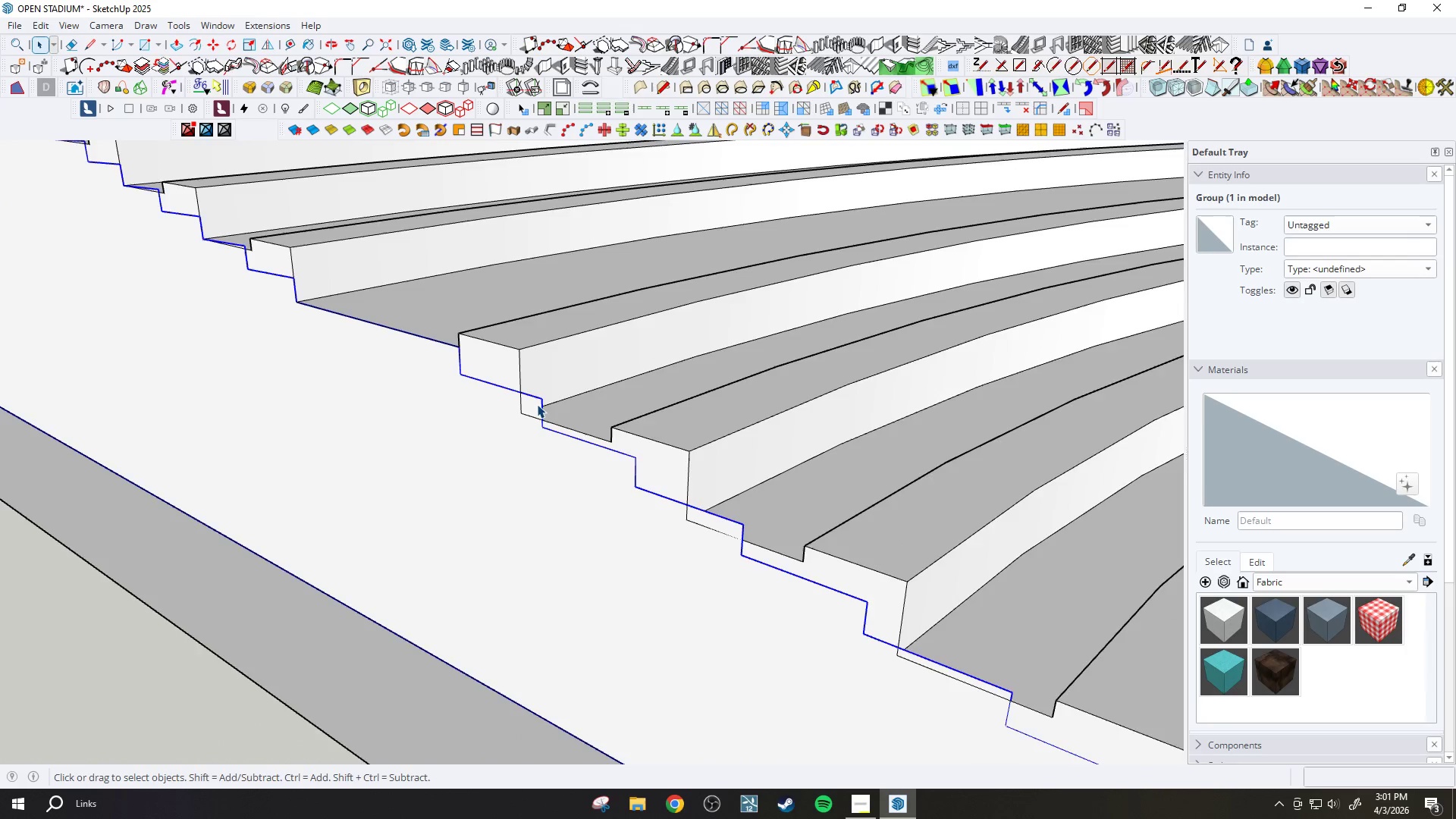 
scroll: coordinate [538, 400], scroll_direction: up, amount: 1.0
 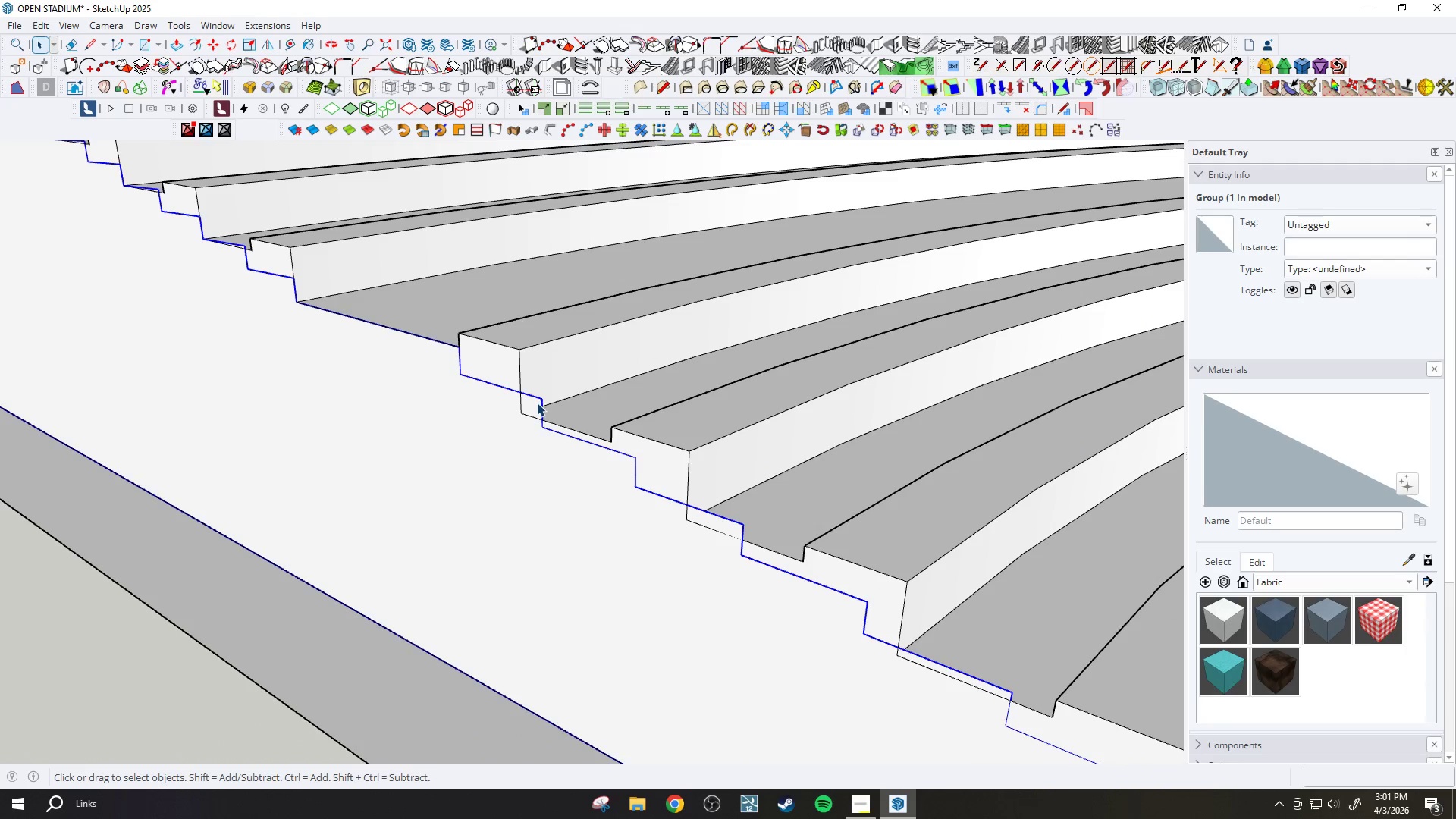 
triple_click([537, 404])
 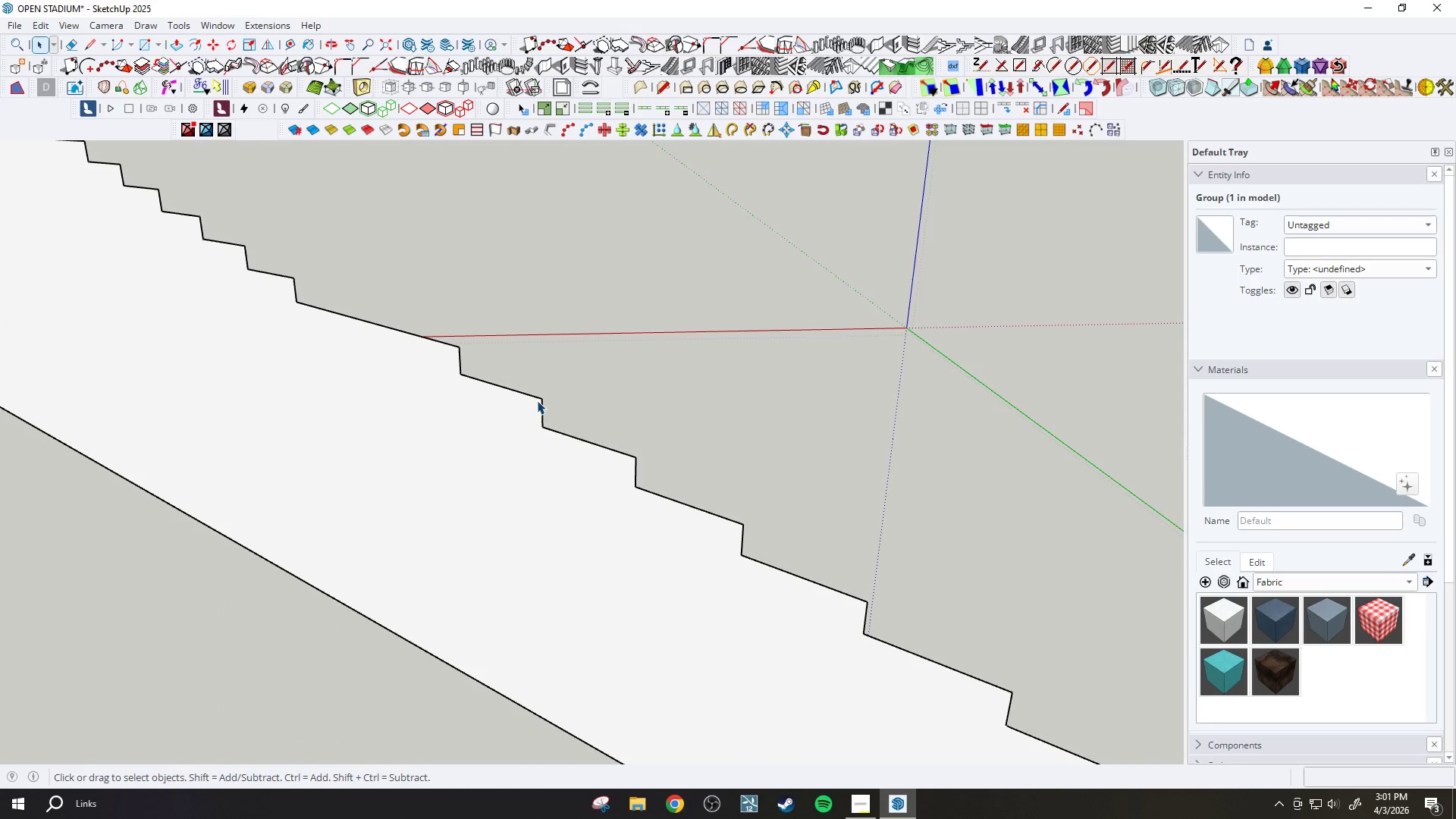 
scroll: coordinate [537, 398], scroll_direction: down, amount: 7.0
 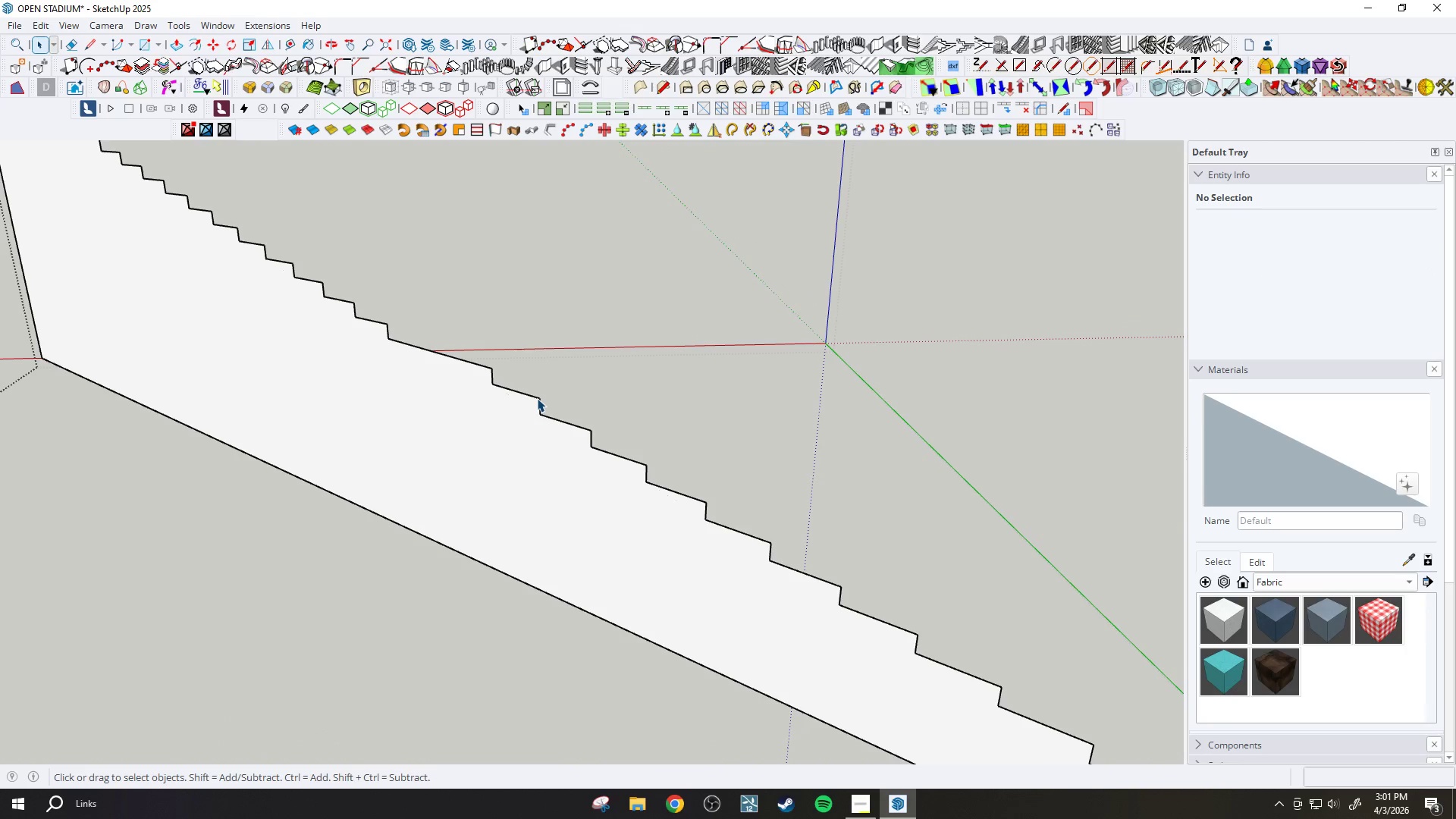 
key(Slash)
 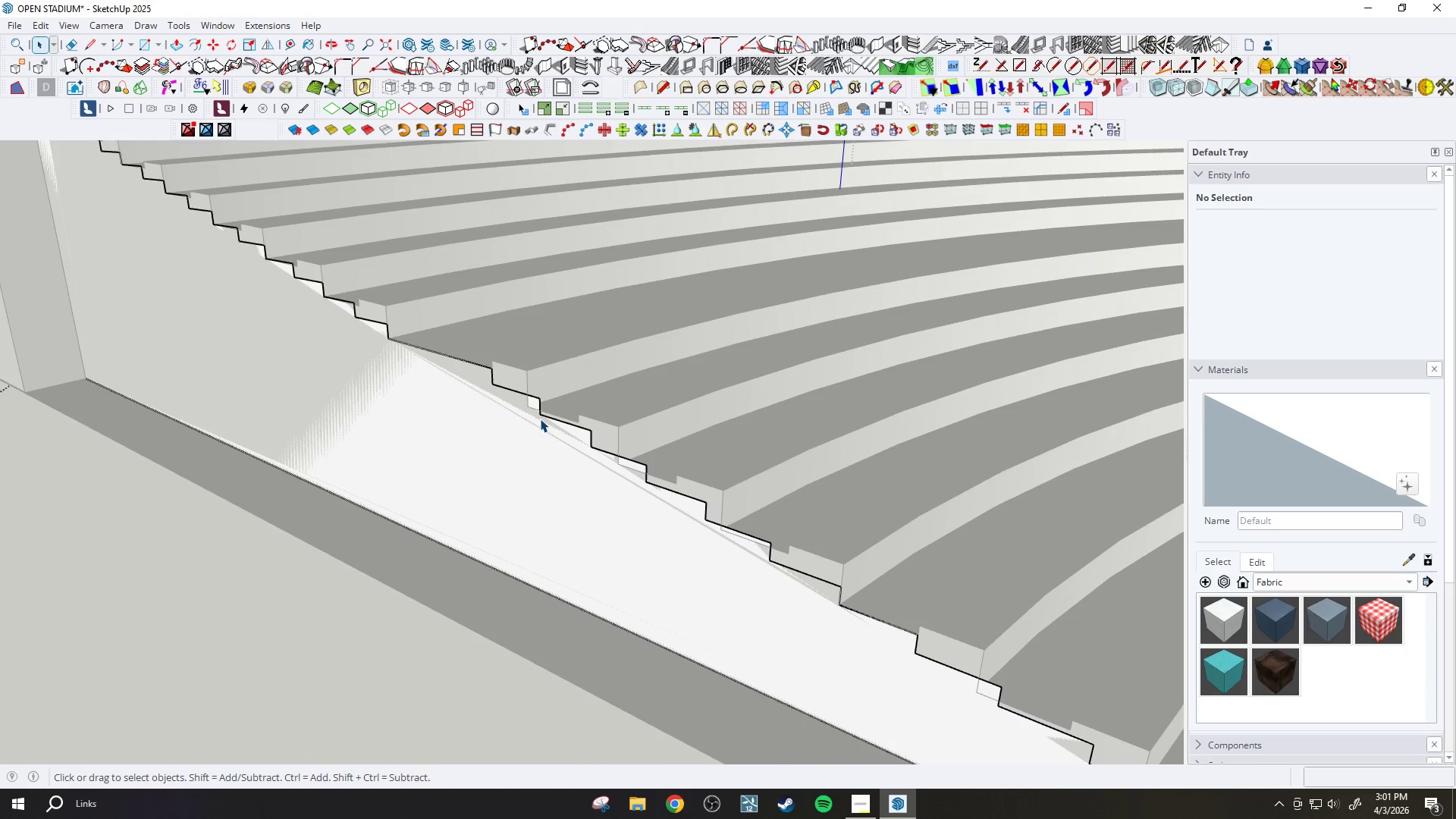 
key(P)
 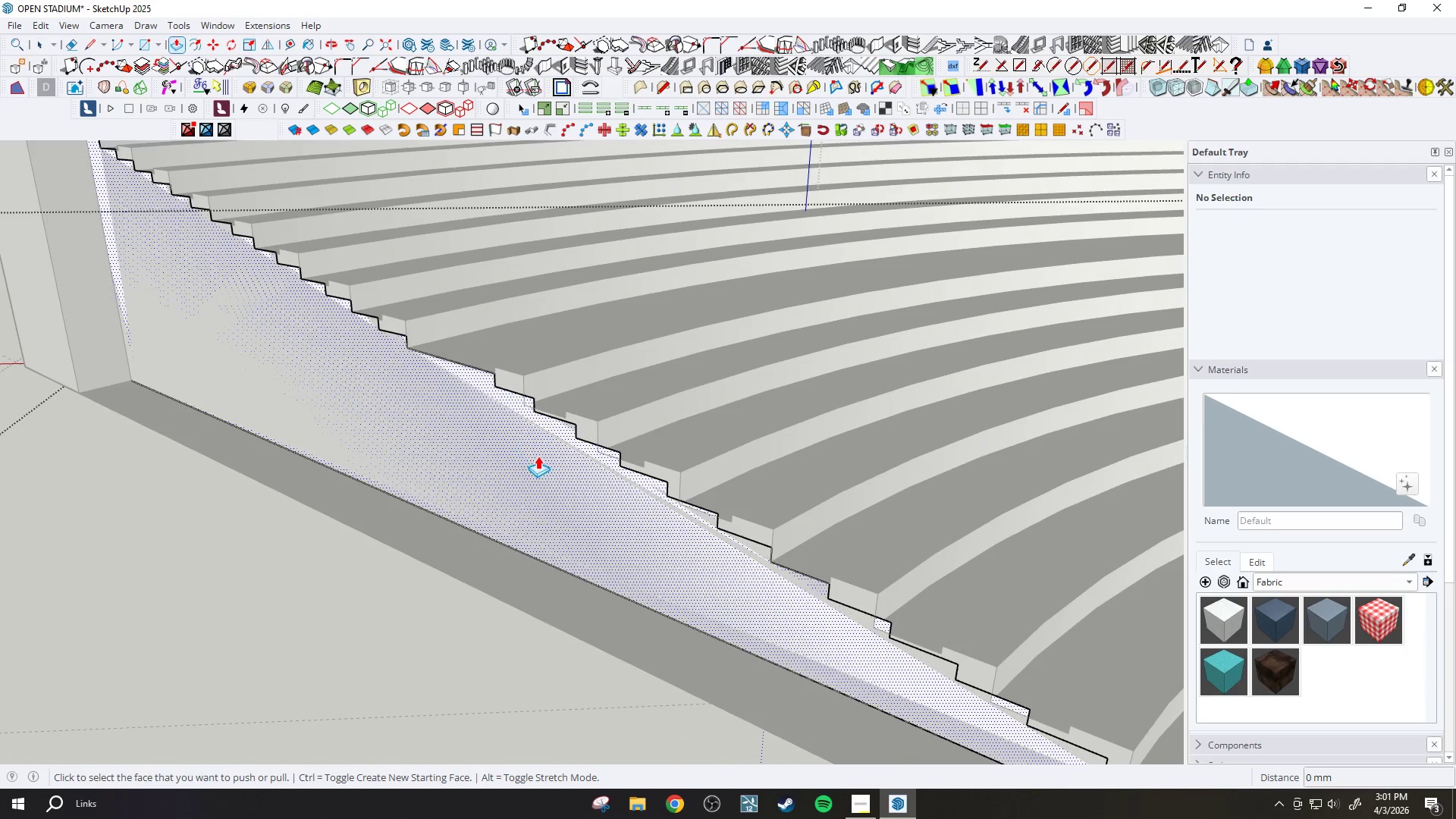 
left_click([538, 456])
 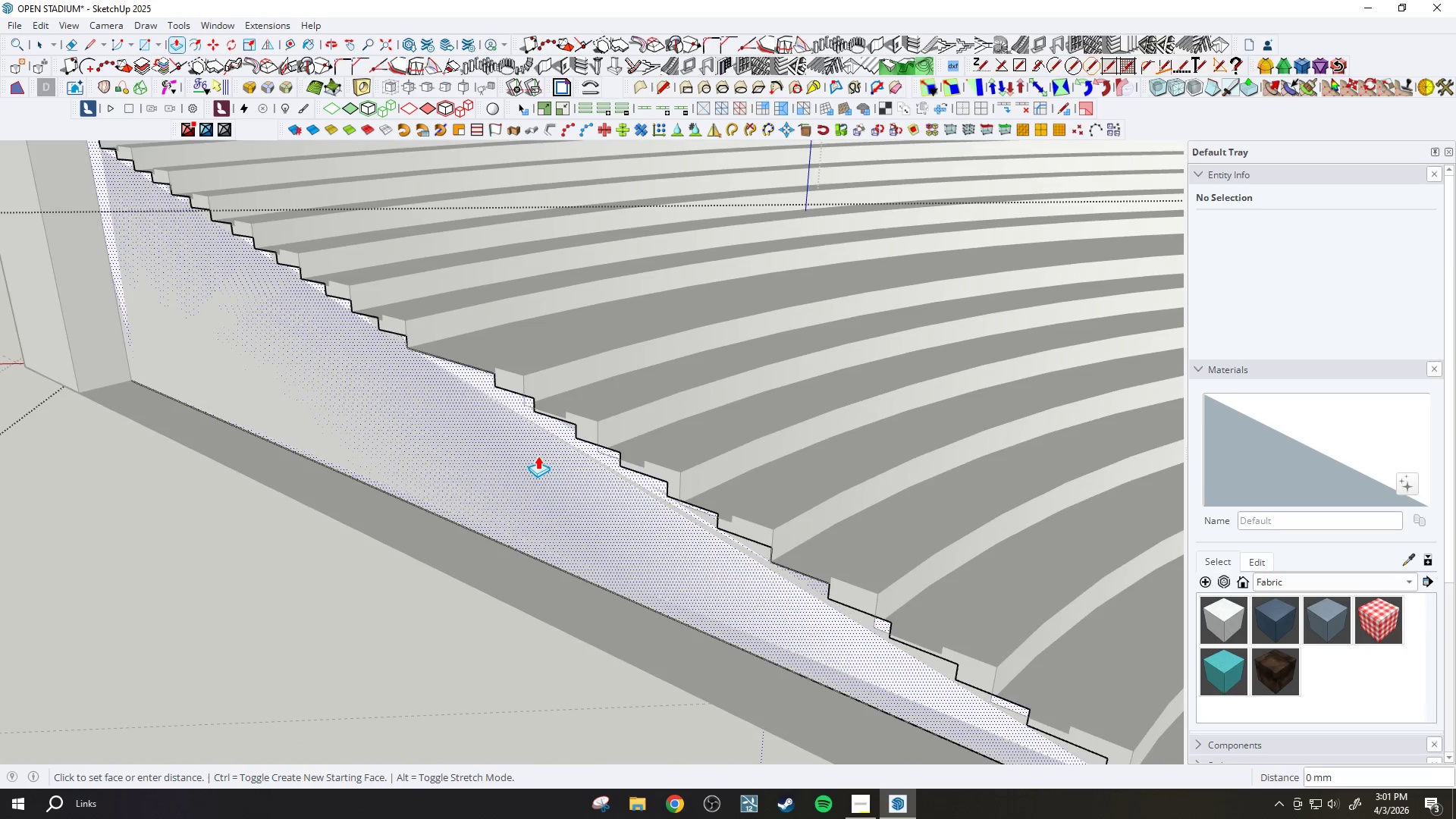 
scroll: coordinate [538, 457], scroll_direction: down, amount: 12.0
 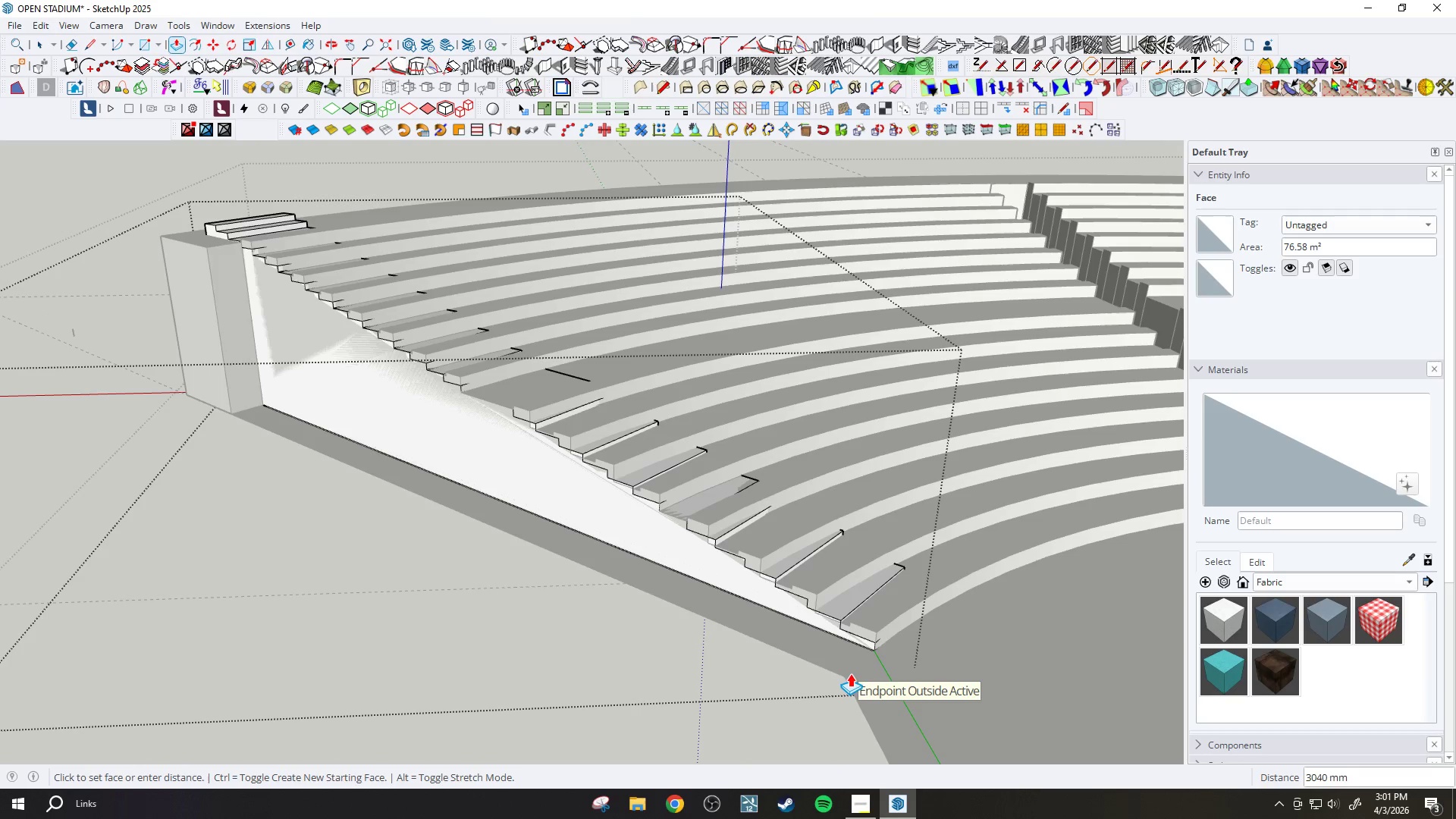 
left_click([846, 676])
 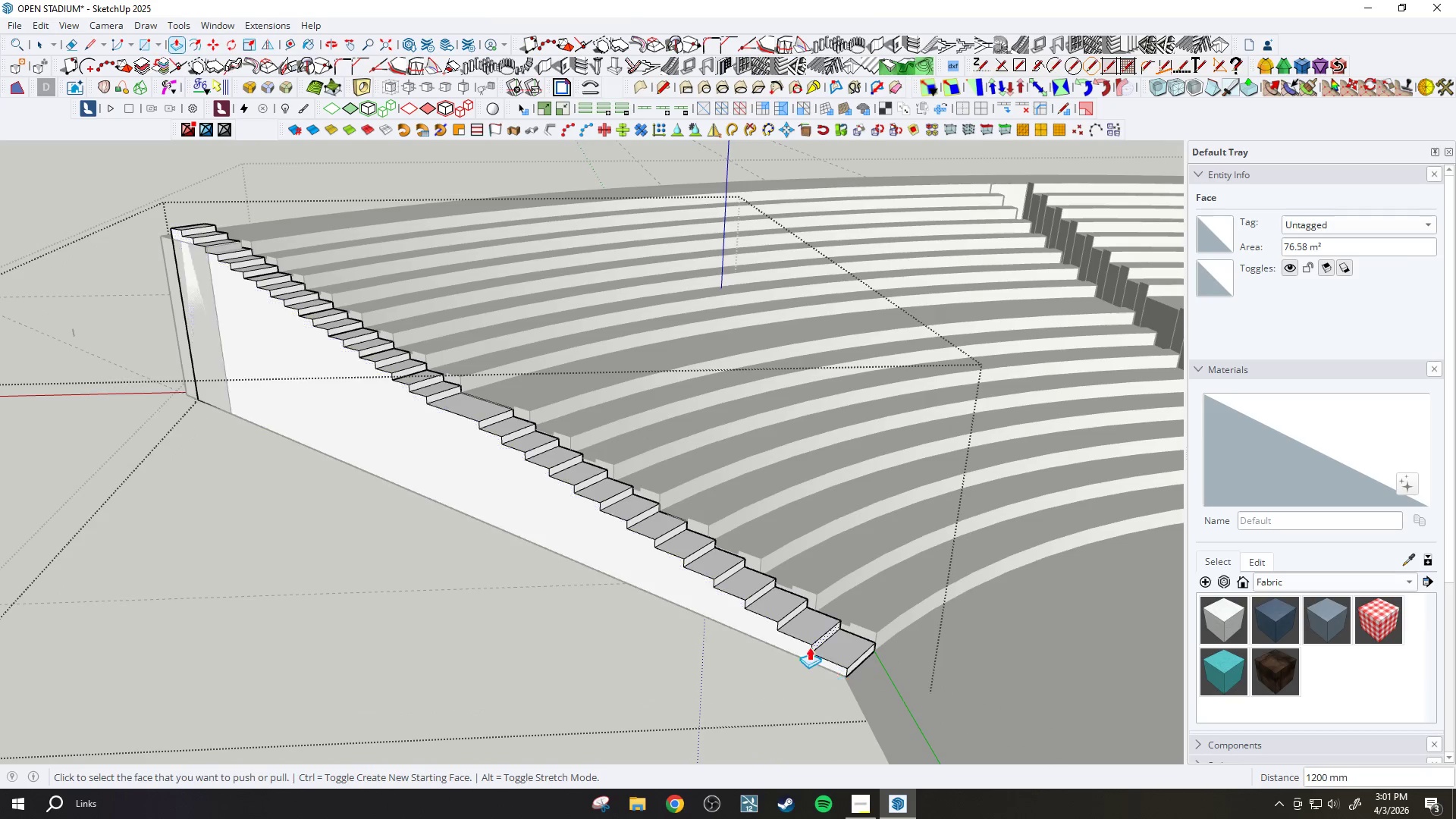 
scroll: coordinate [772, 621], scroll_direction: down, amount: 5.0
 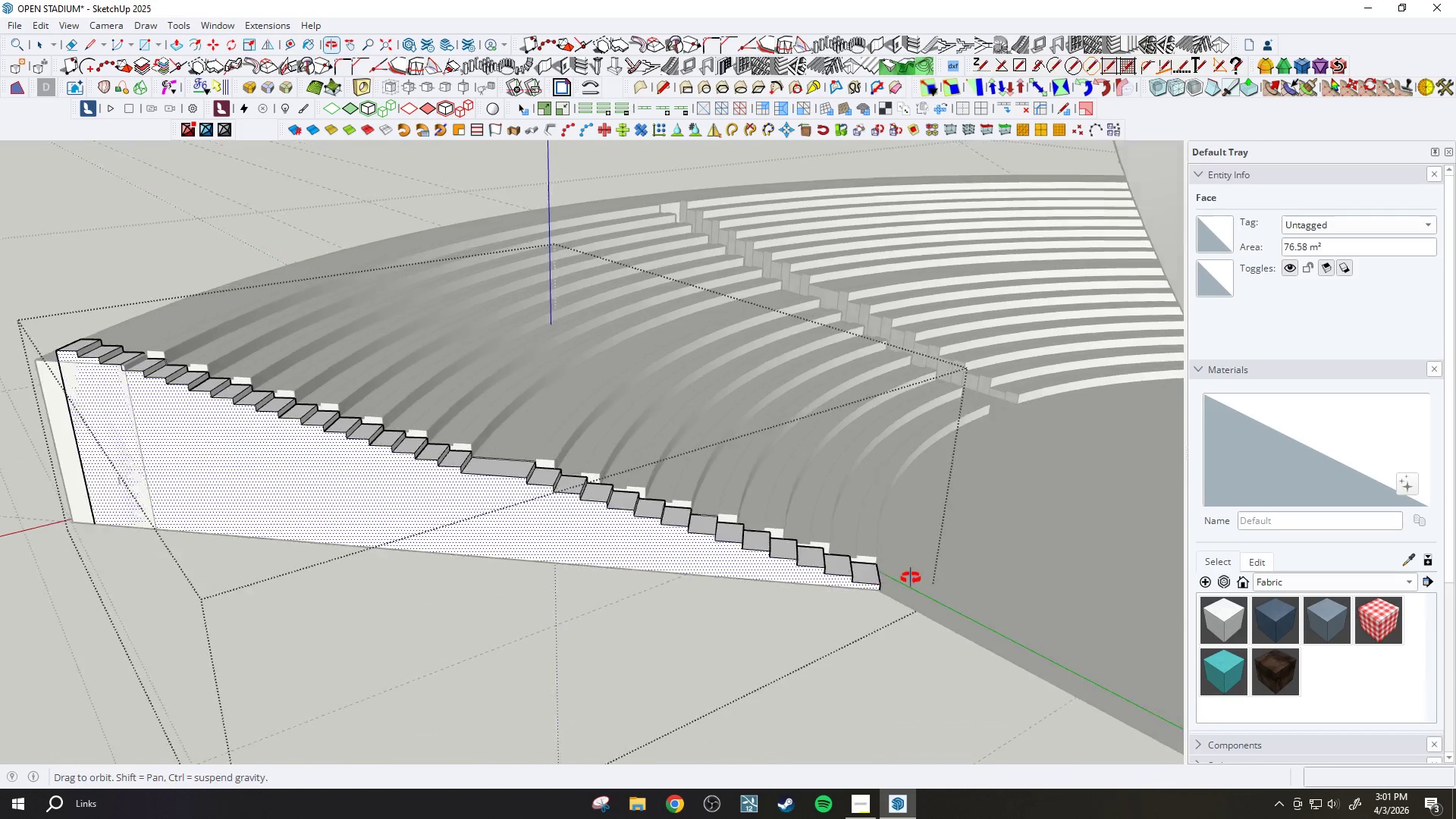 
scroll: coordinate [215, 417], scroll_direction: up, amount: 16.0
 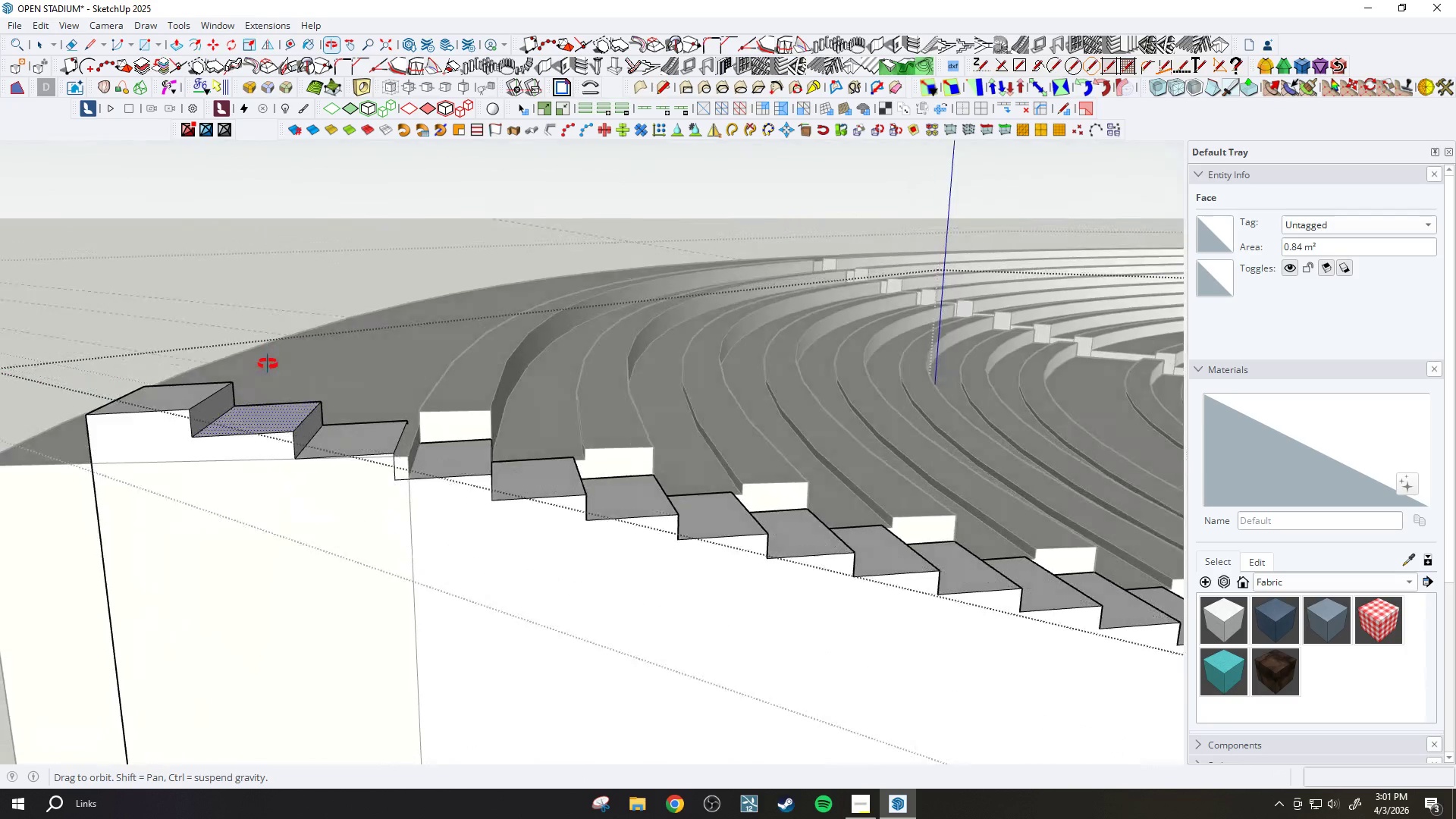 
scroll: coordinate [418, 408], scroll_direction: down, amount: 4.0
 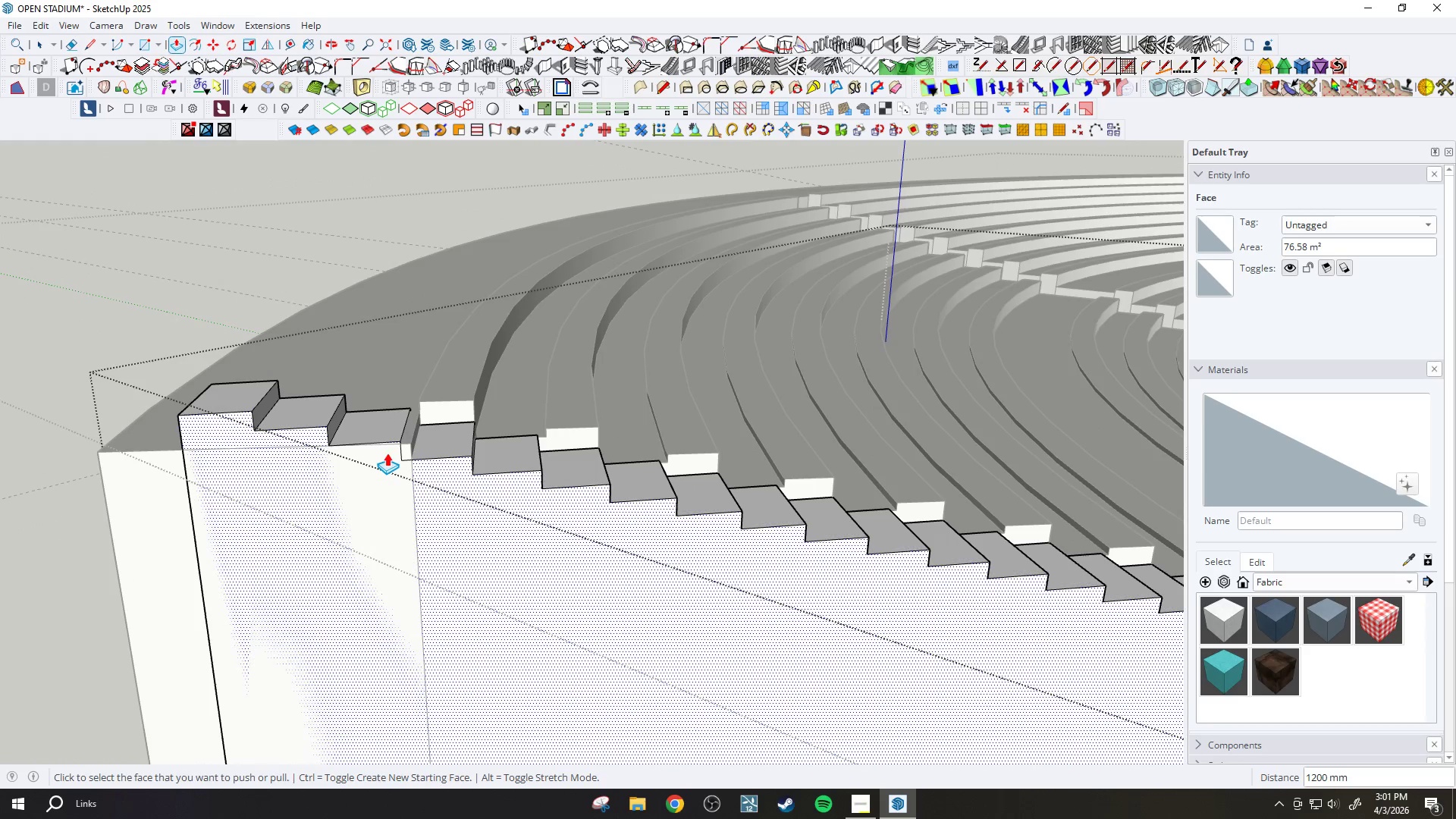 
key(Period)
 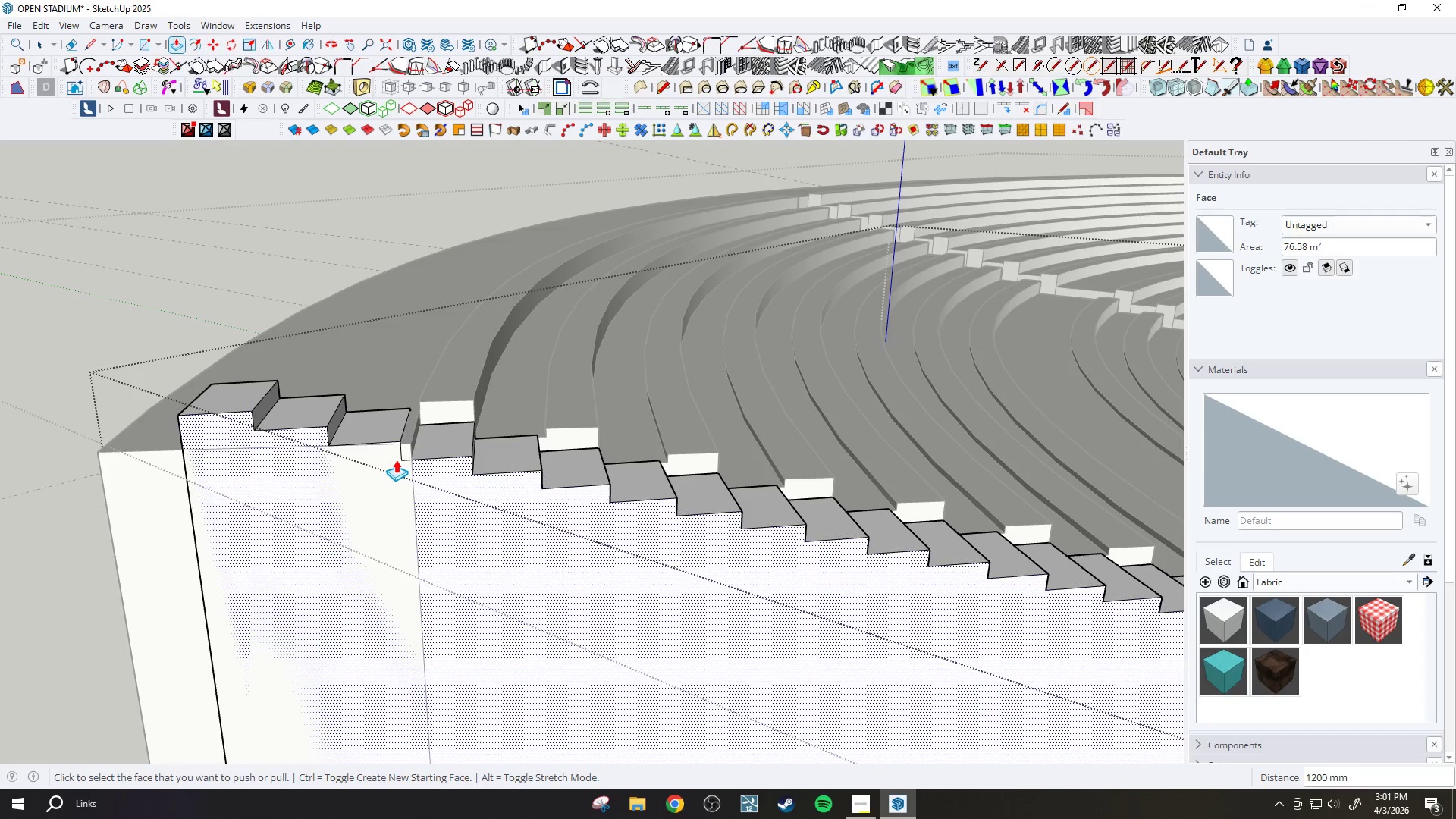 
key(Slash)
 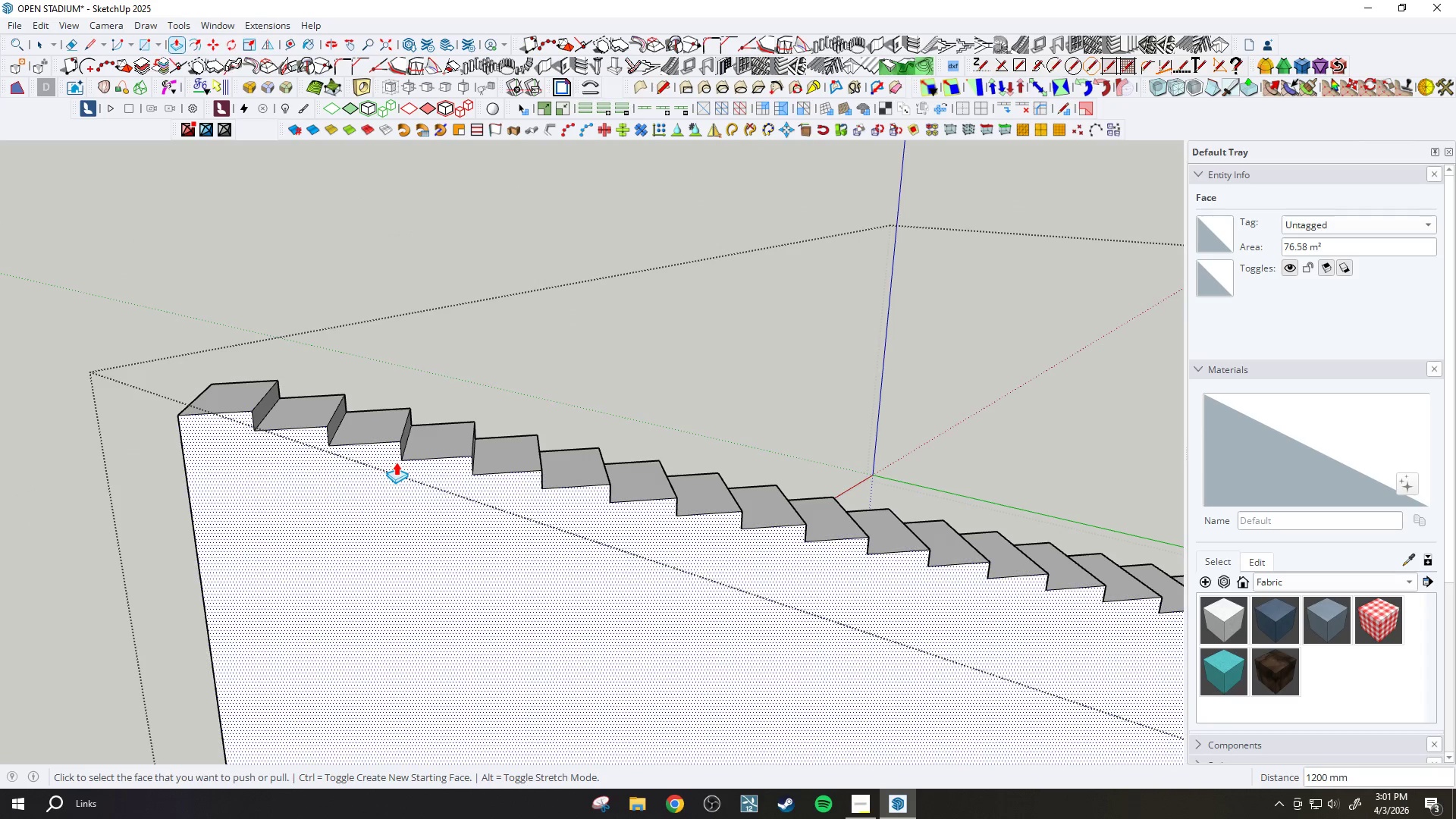 
key(L)
 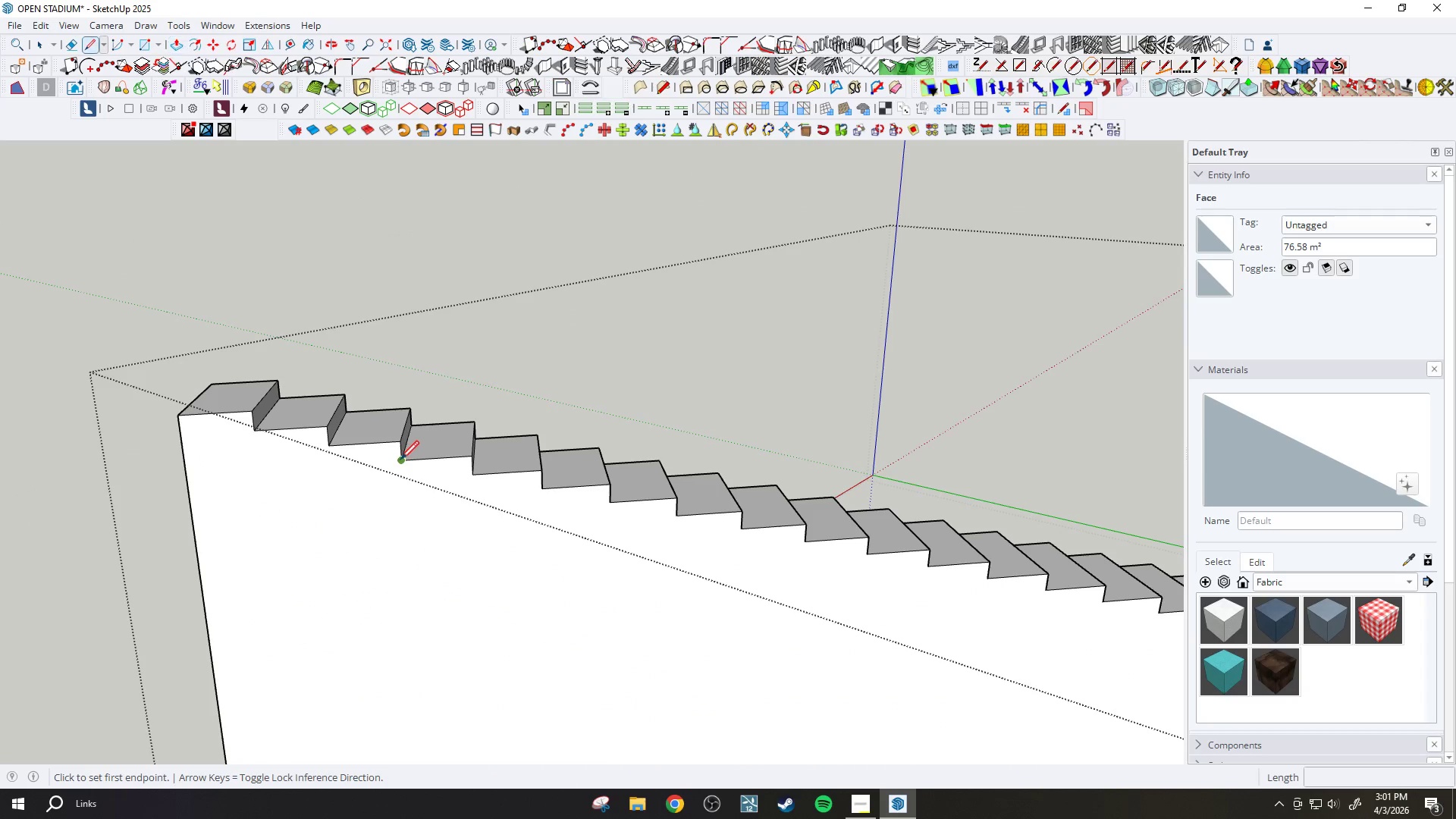 
left_click([400, 460])
 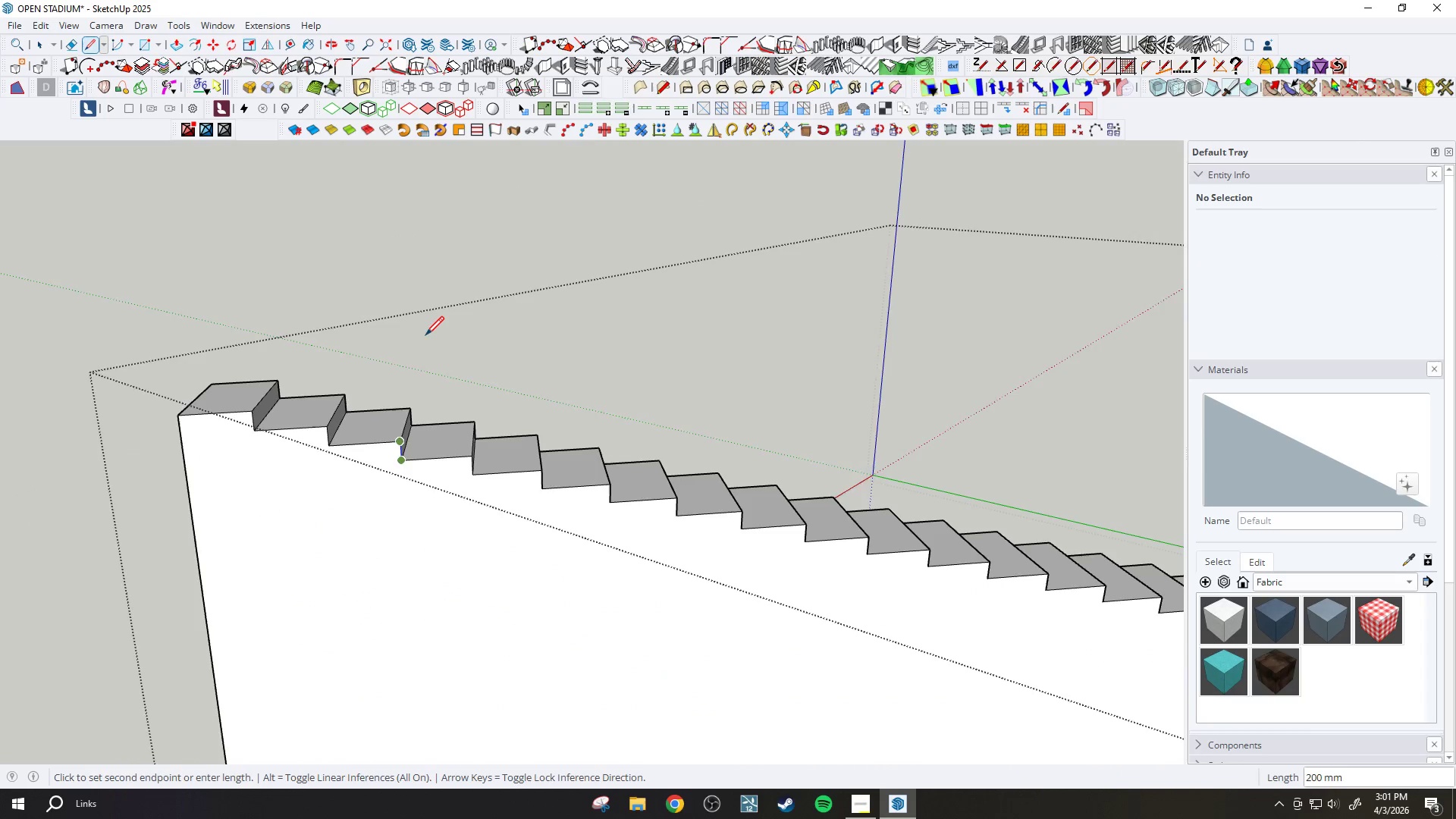 
scroll: coordinate [425, 340], scroll_direction: down, amount: 9.0
 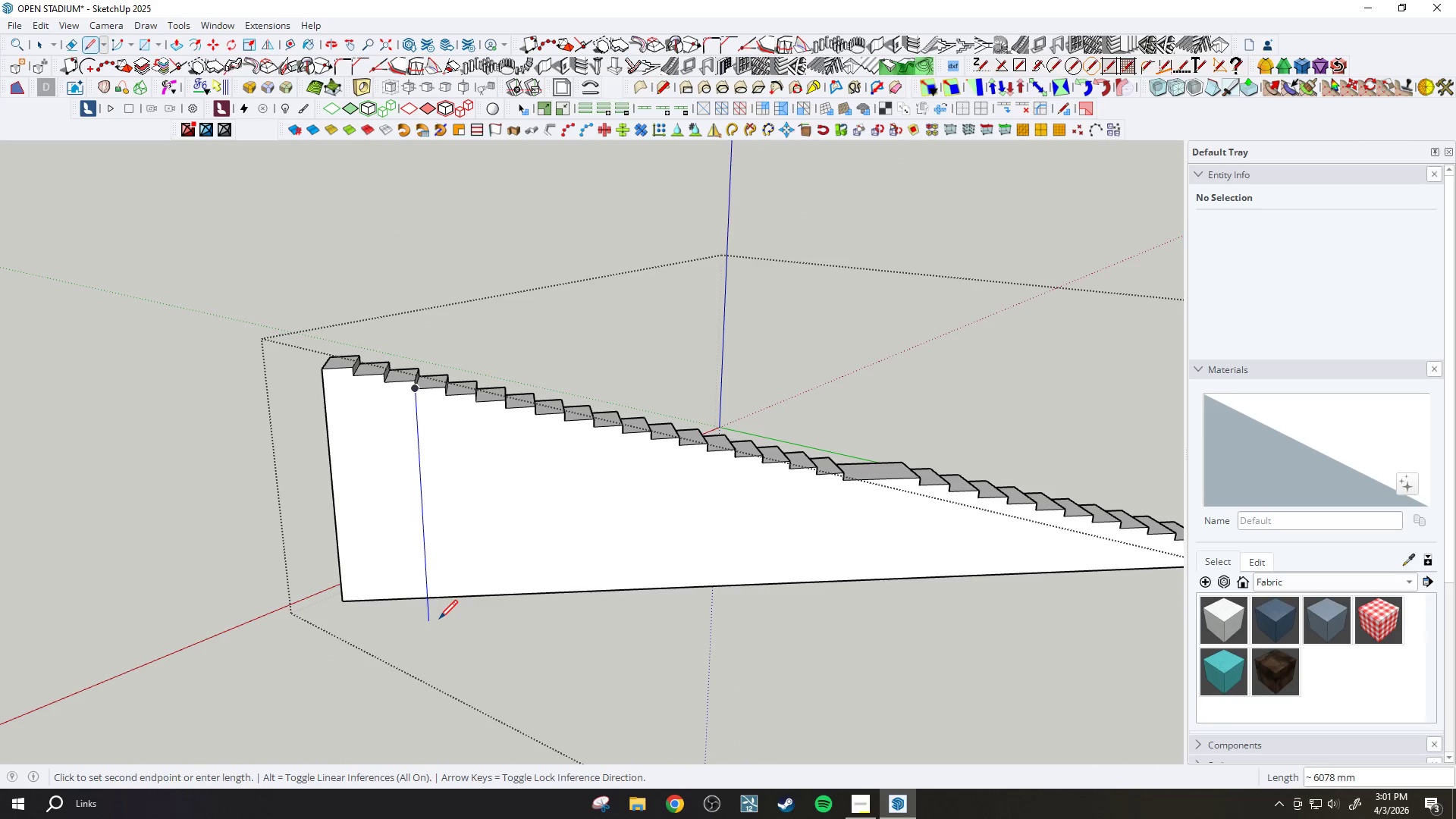 
left_click([439, 620])
 